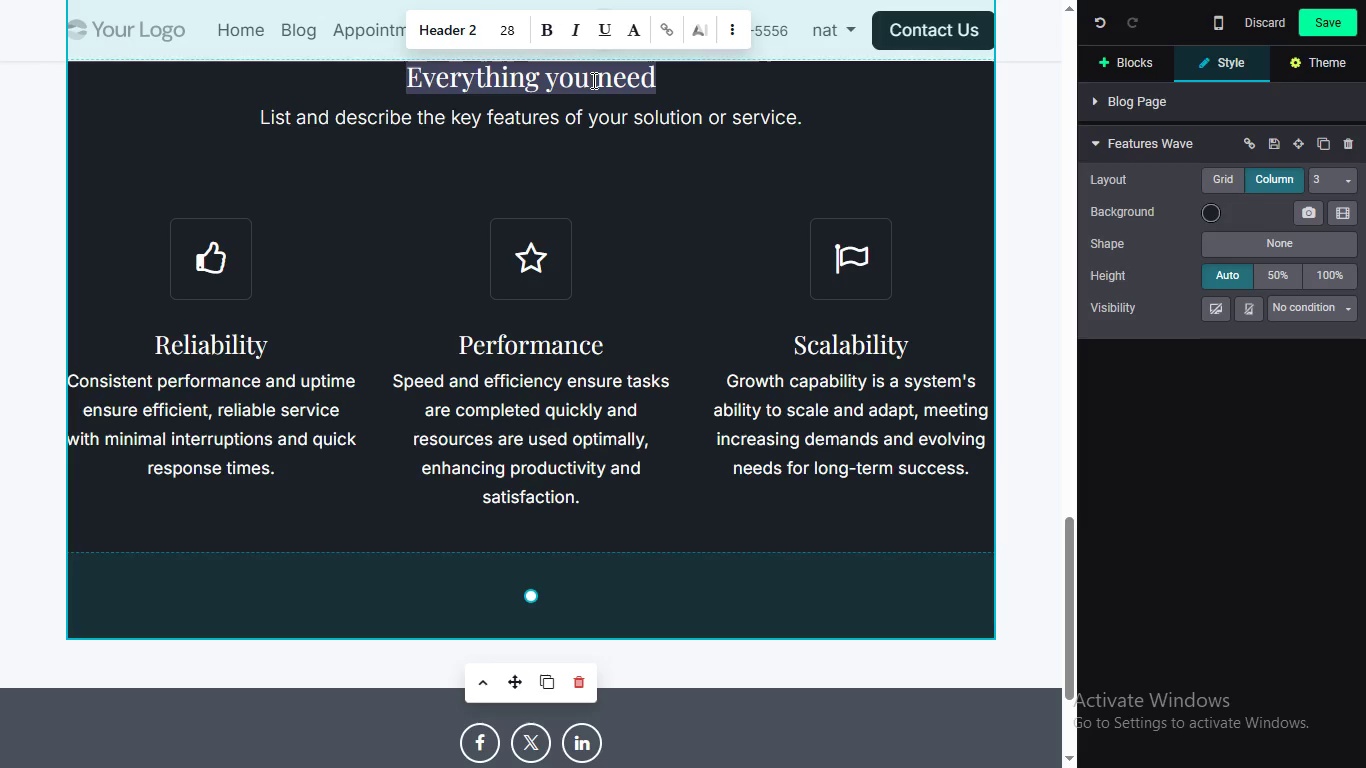 
key(CapsLock)
 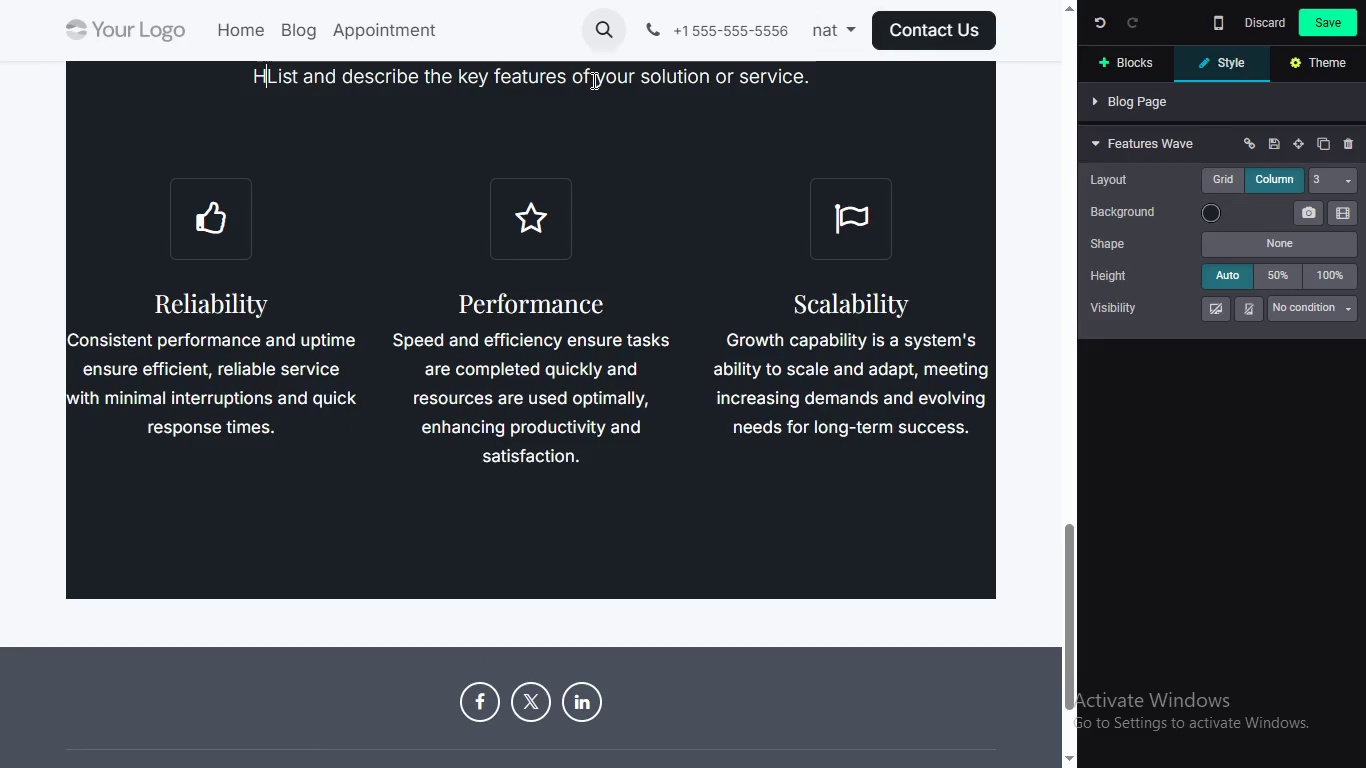 
key(Control+Z)
 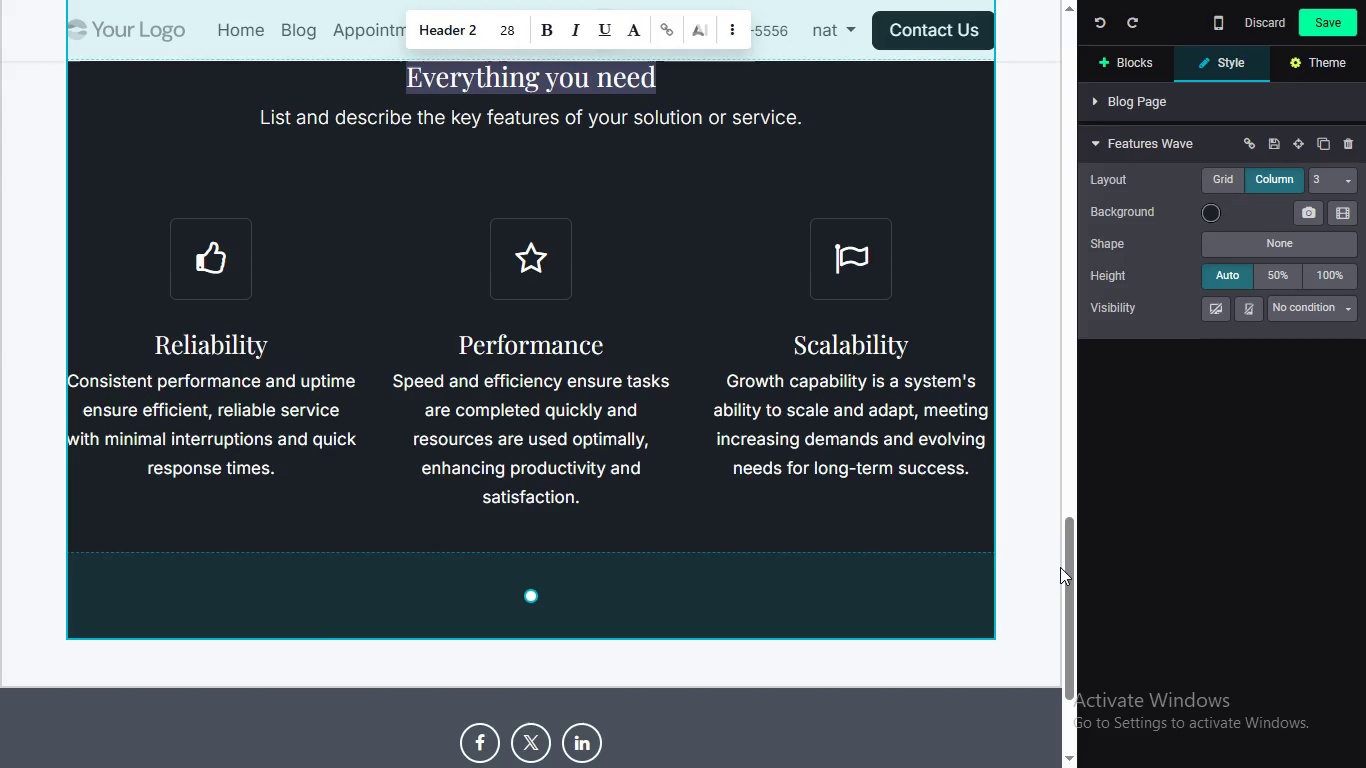 
left_click([1061, 563])
 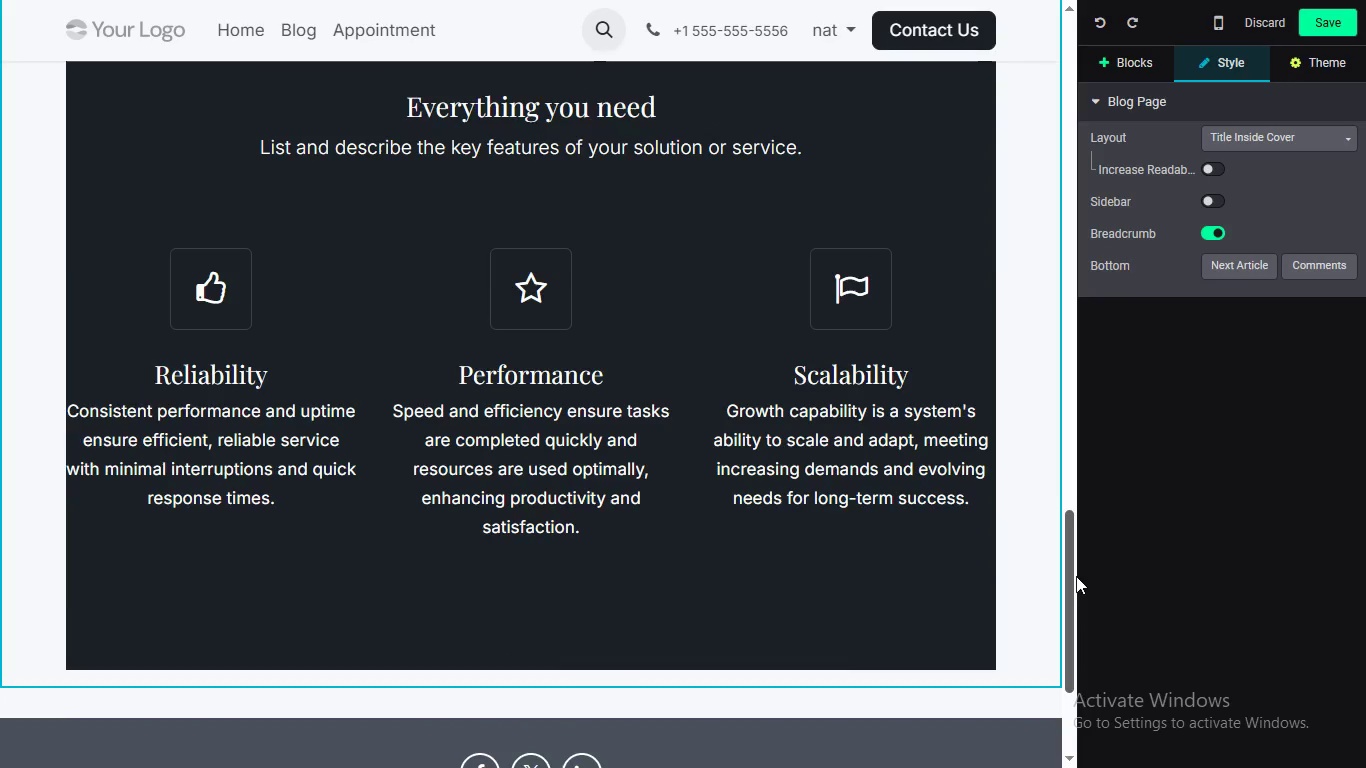 
left_click_drag(start_coordinate=[1071, 588], to_coordinate=[1073, 506])
 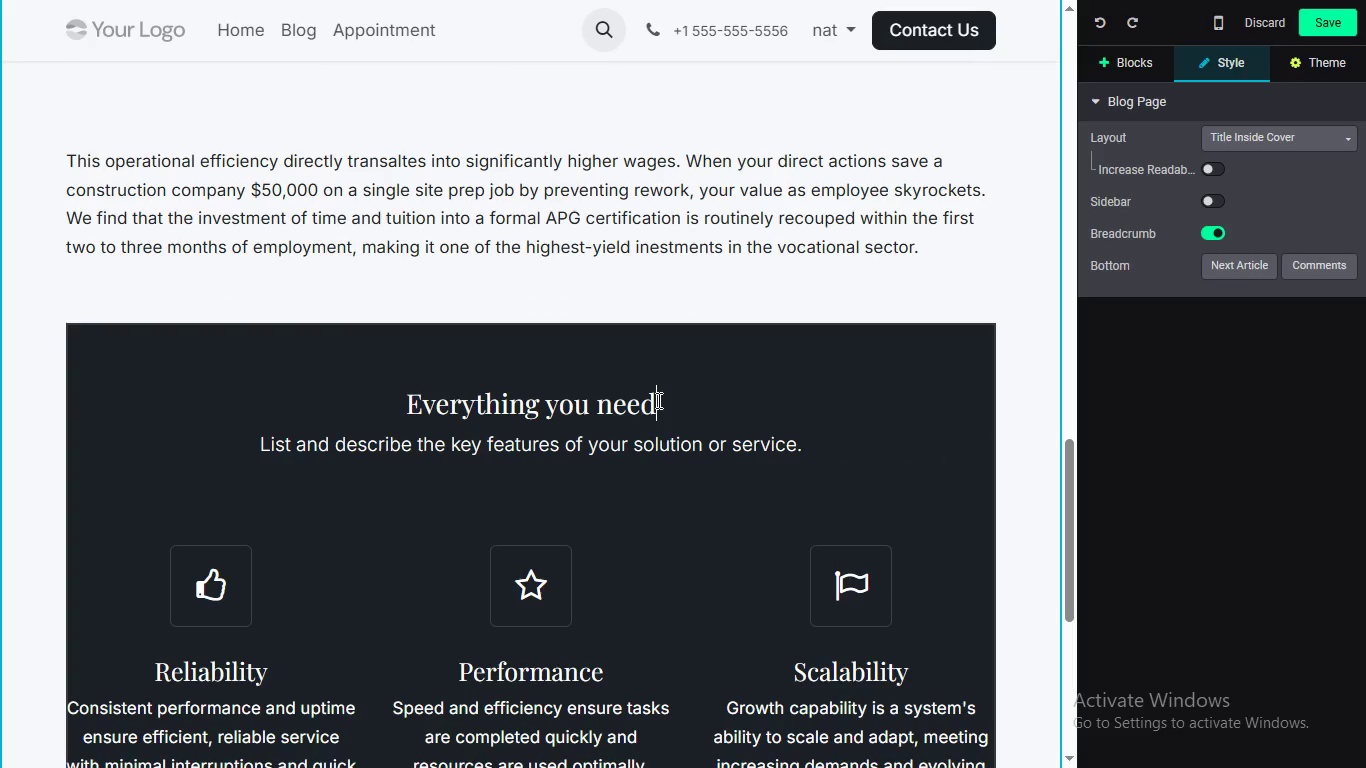 
left_click_drag(start_coordinate=[679, 414], to_coordinate=[380, 390])
 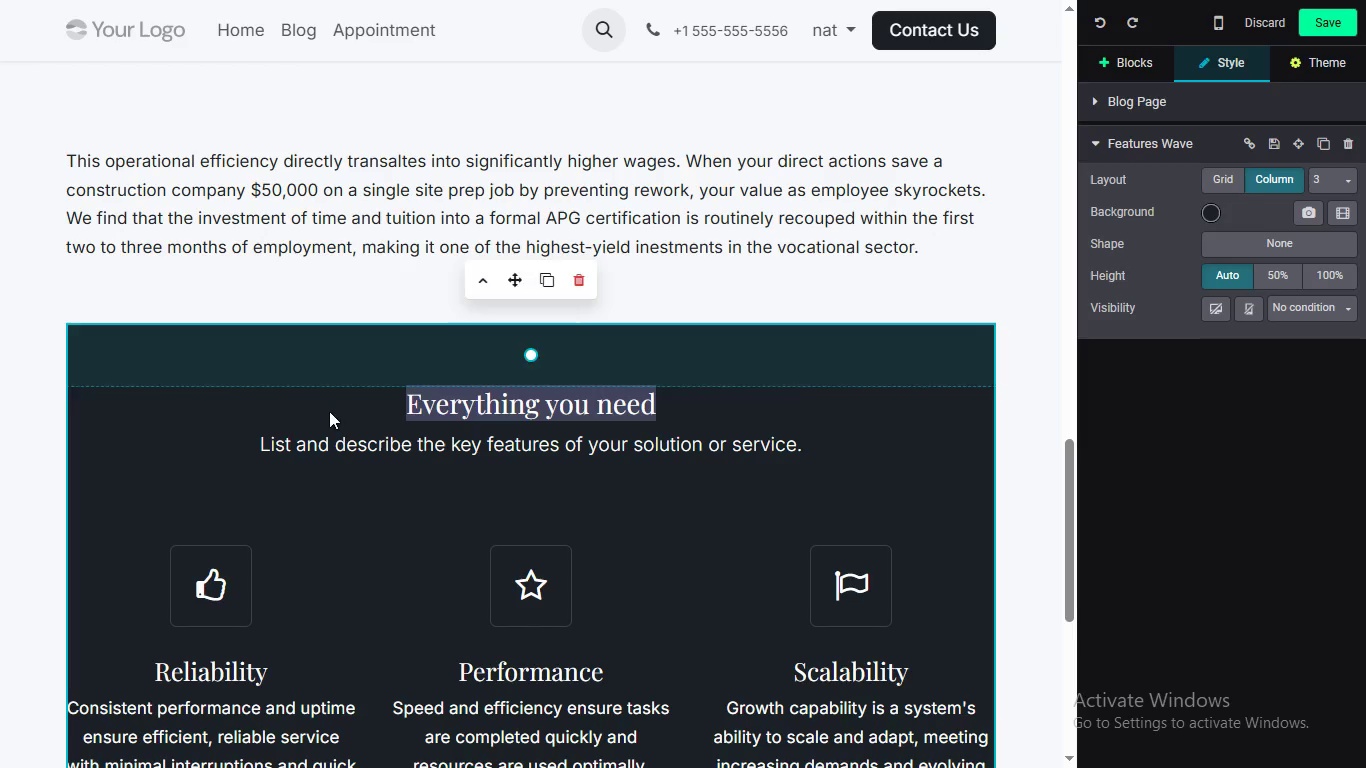 
type(Heavy Equipmet Salary 2024 Projections)
 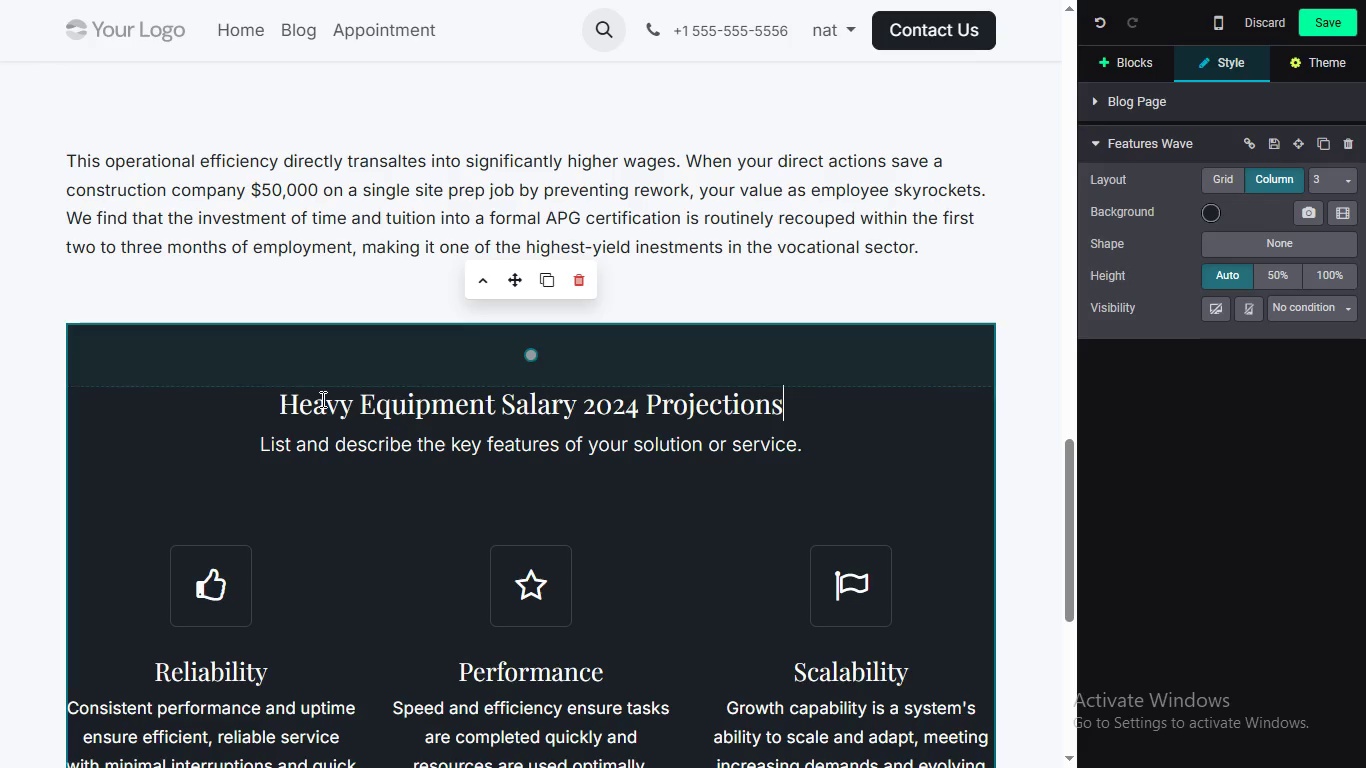 
double_click([380, 447])
 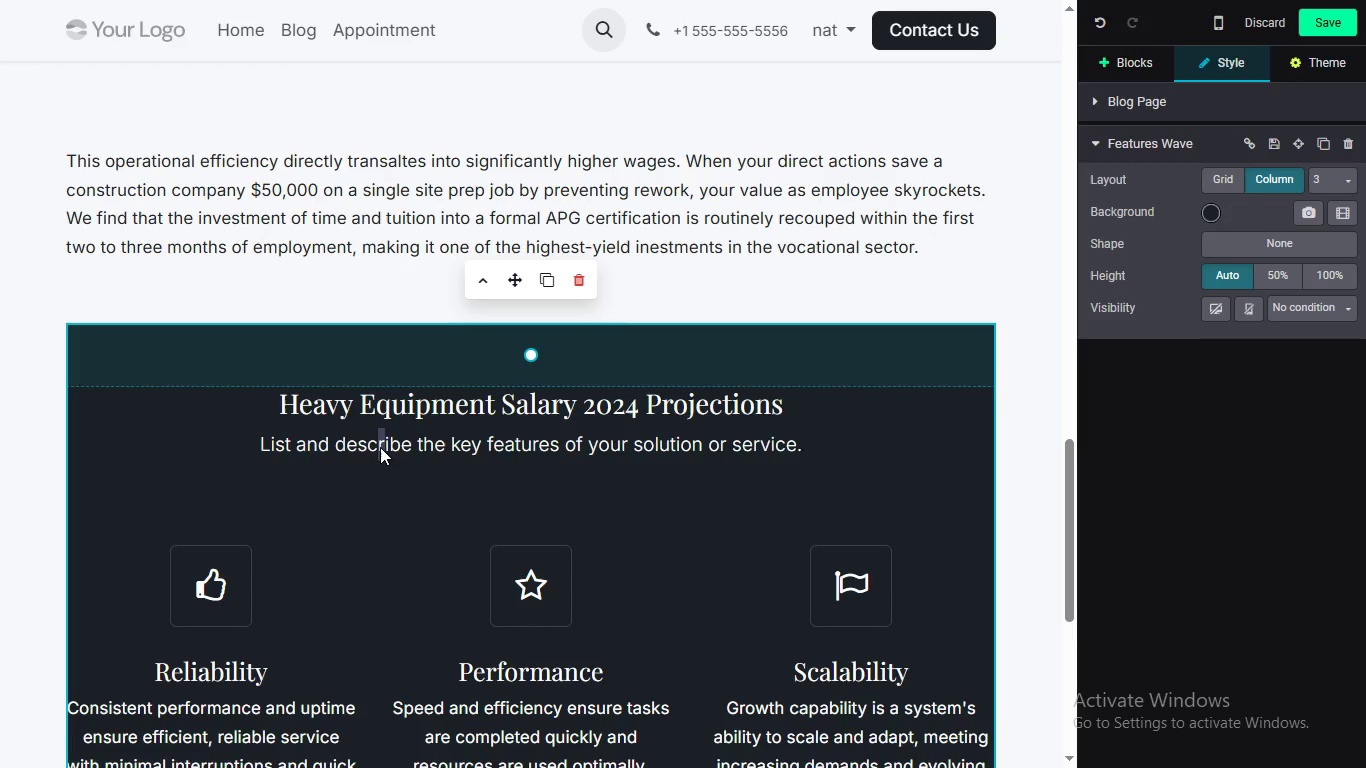 
triple_click([380, 447])
 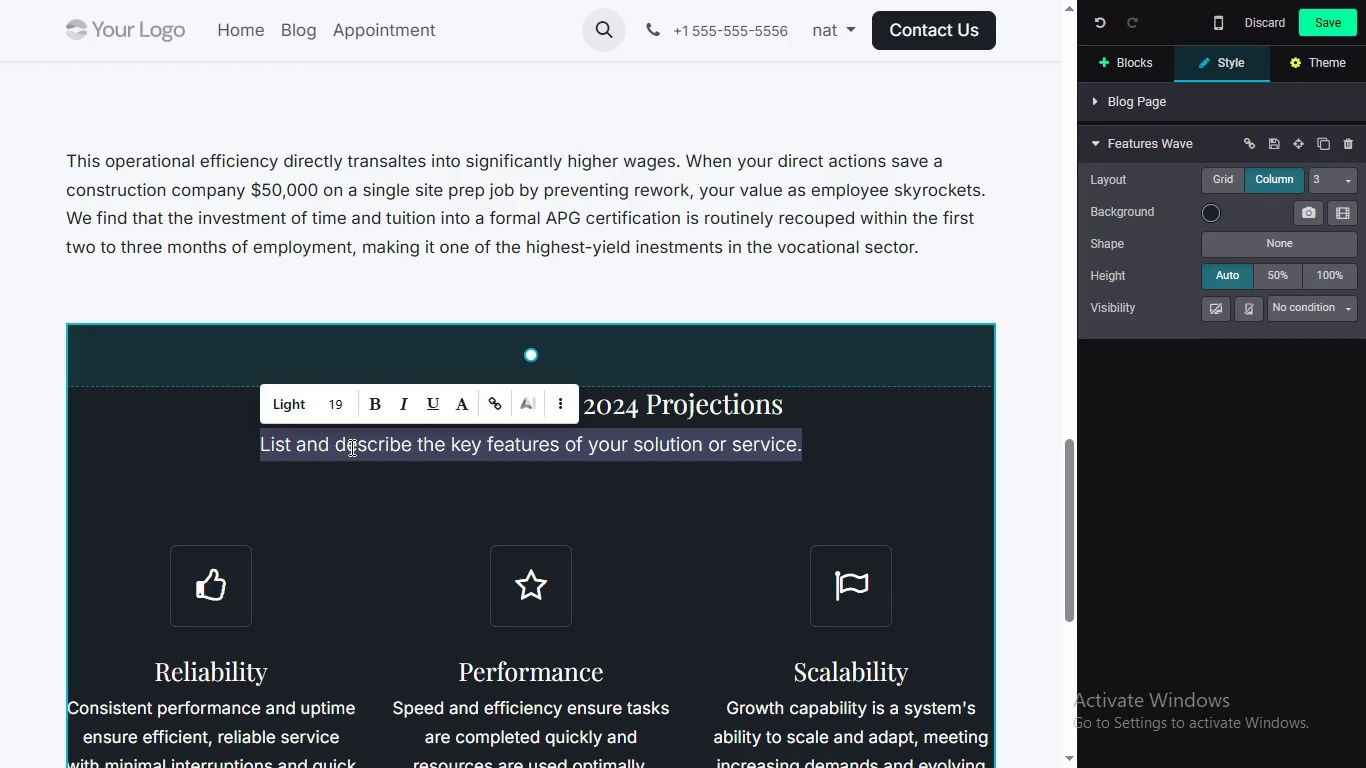 
type(com)
key(Backspace)
key(Backspace)
key(Backspace)
type(Comp)
 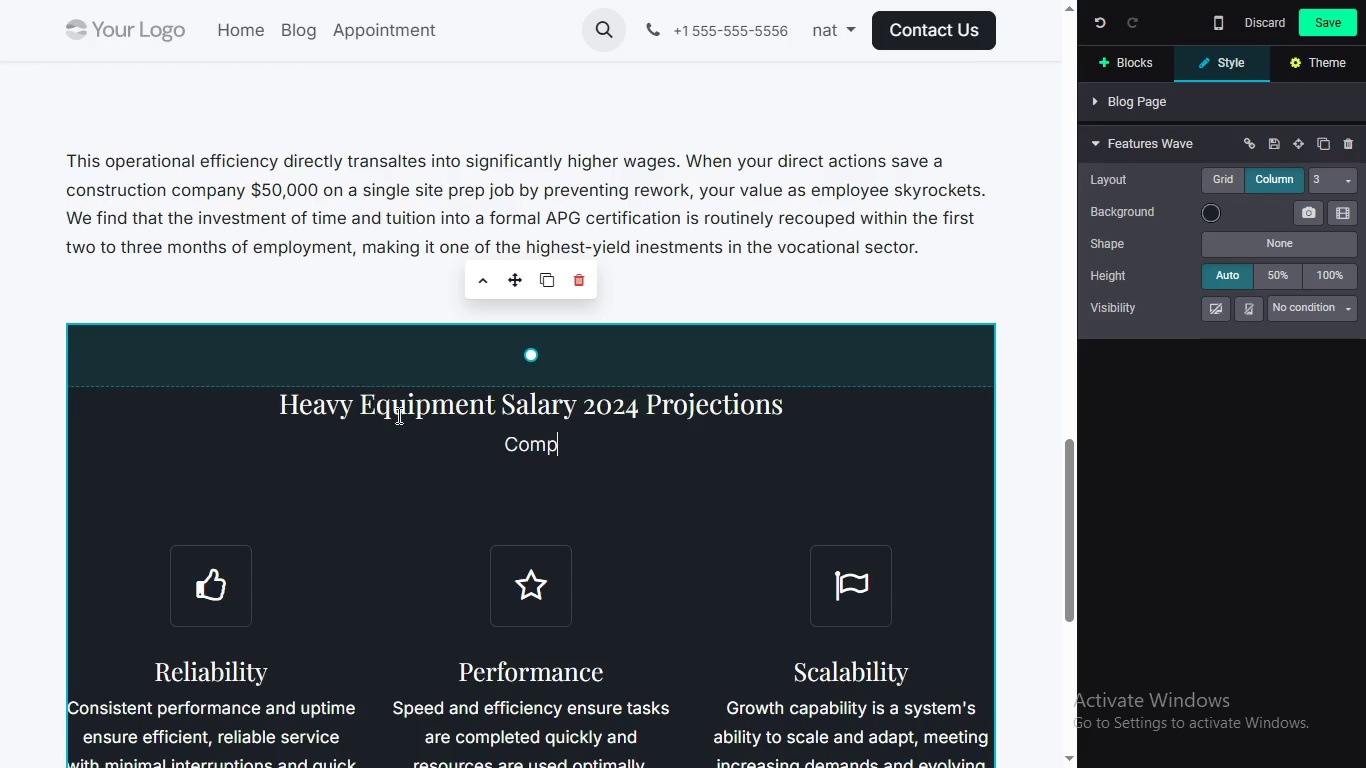 
wait(13.58)
 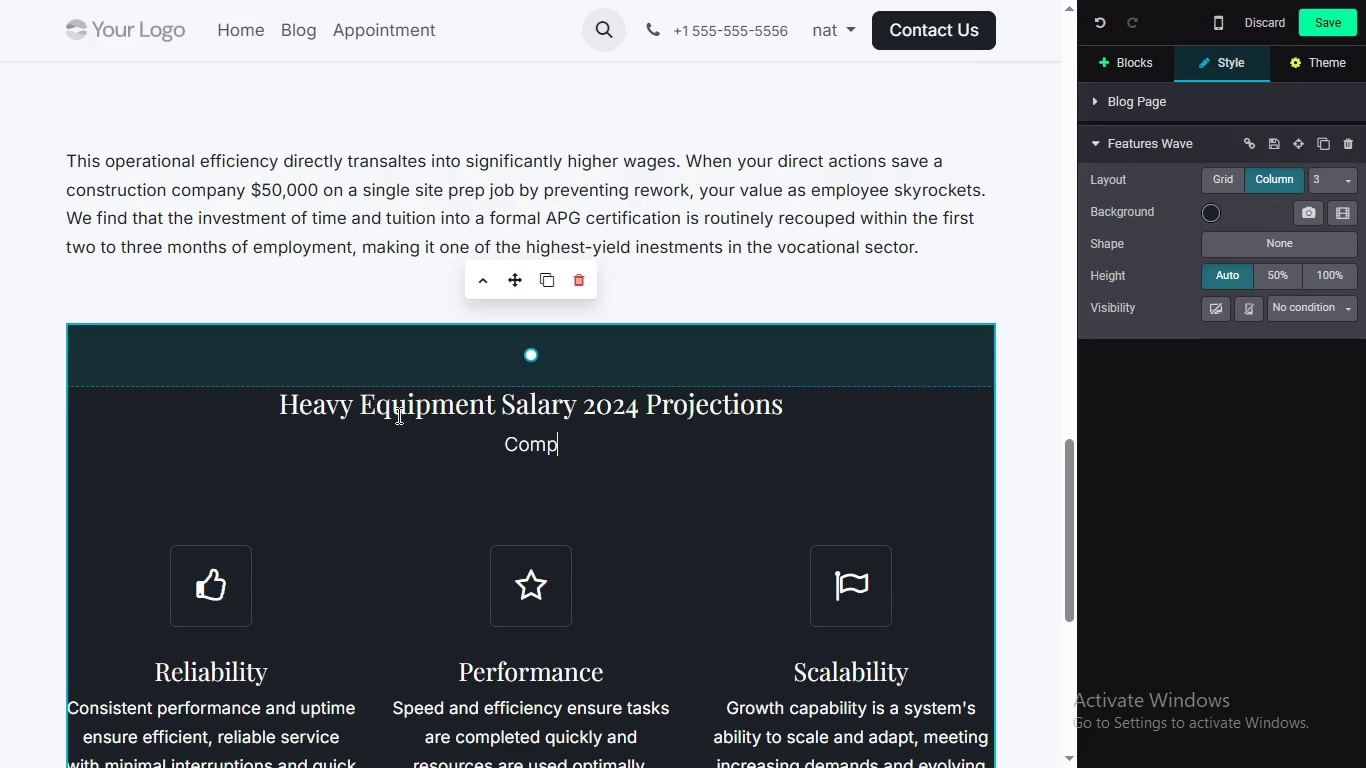 
left_click_drag(start_coordinate=[1076, 469], to_coordinate=[1070, 514])
 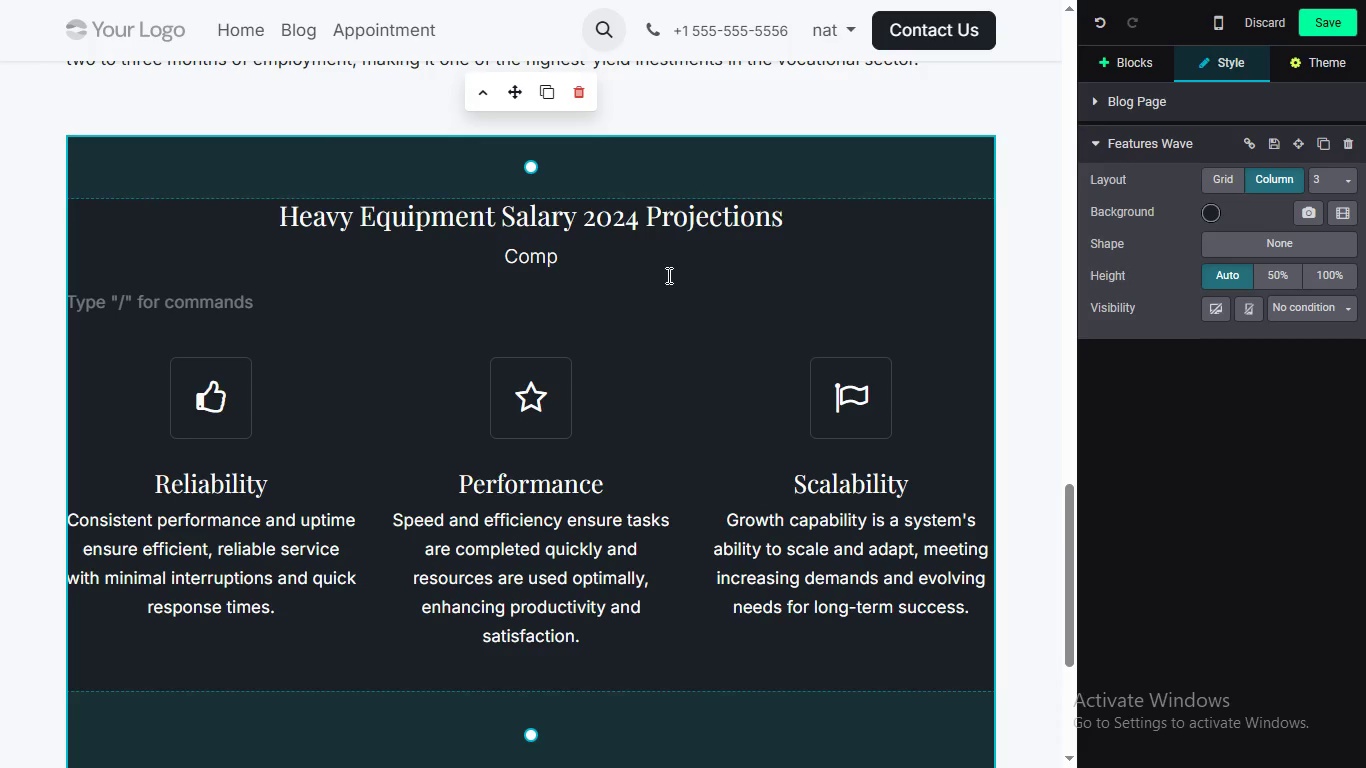 
left_click([667, 275])
 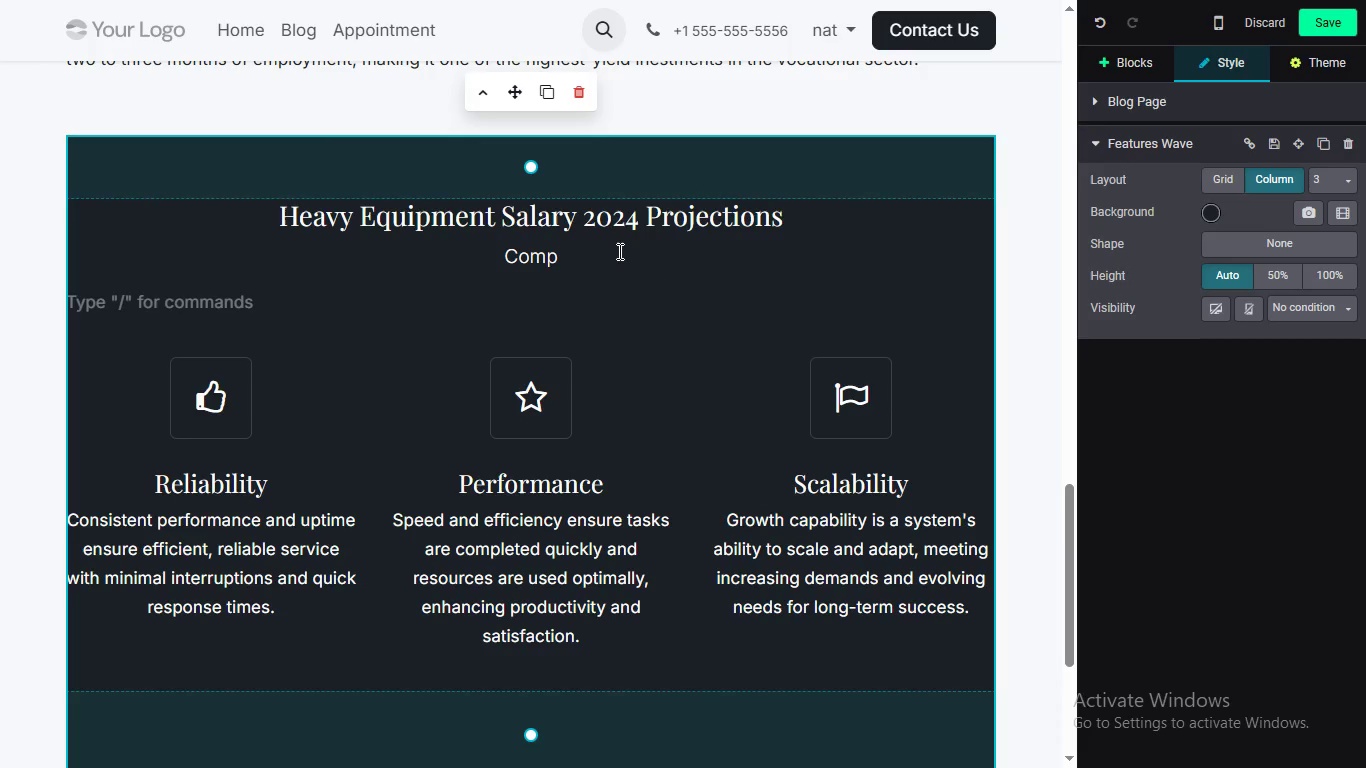 
left_click([620, 250])
 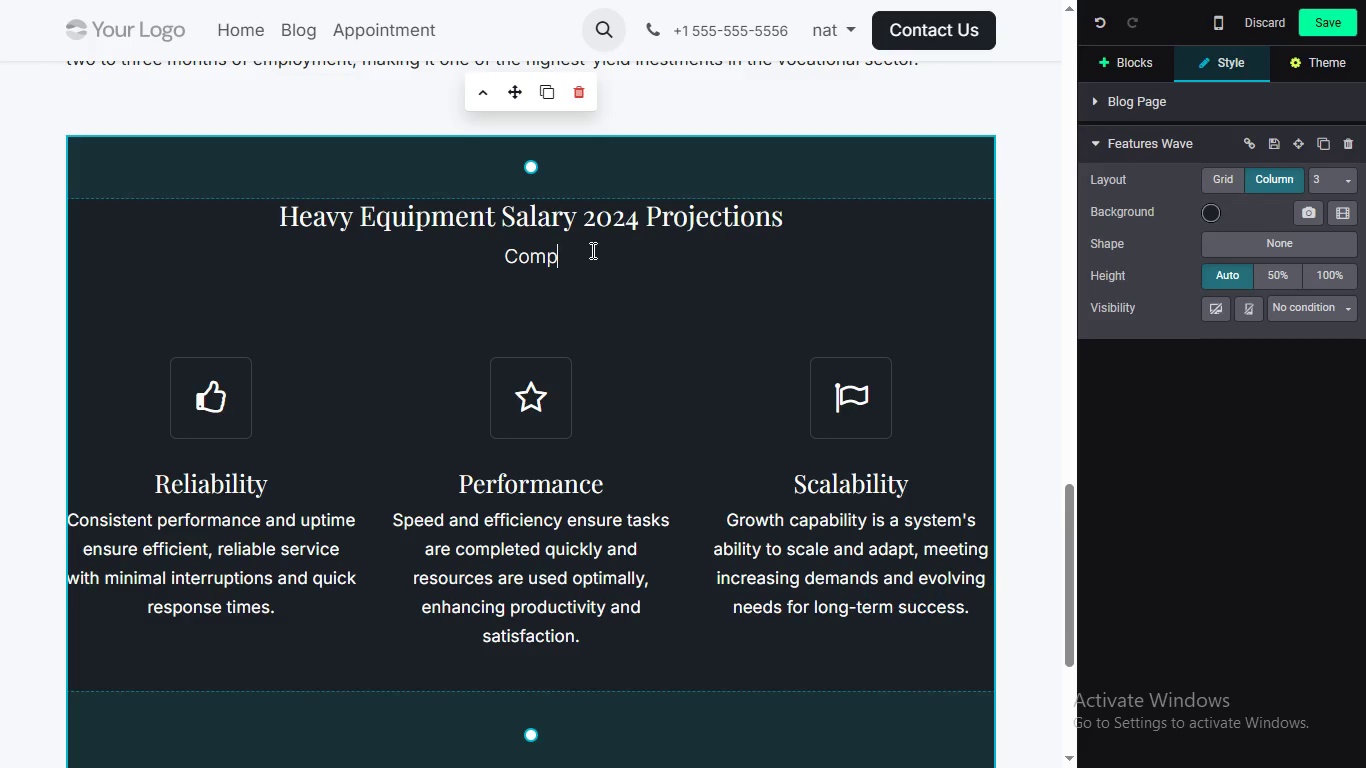 
wait(5.06)
 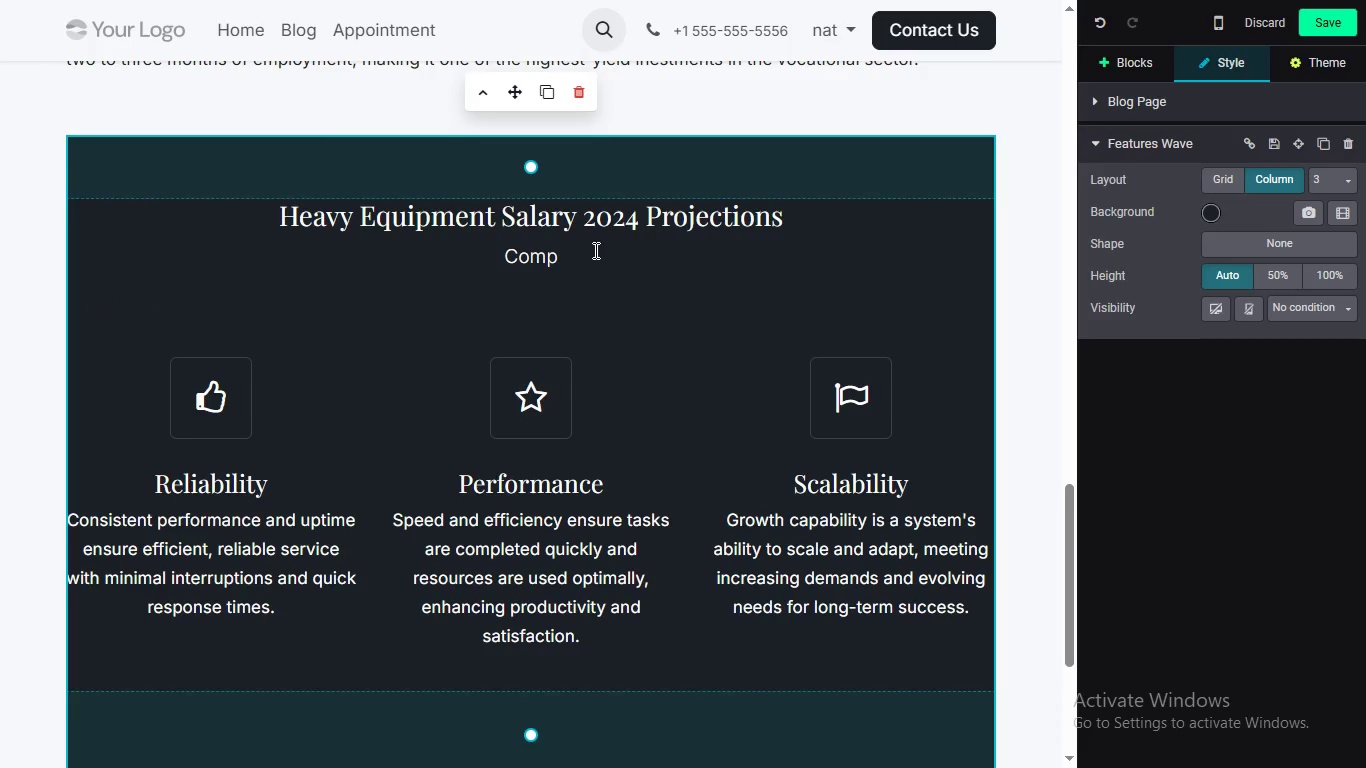 
type(aring standrd operators with APG cER)
key(Backspace)
key(Backspace)
key(Backspace)
type(Certified Technicians across the United States)
 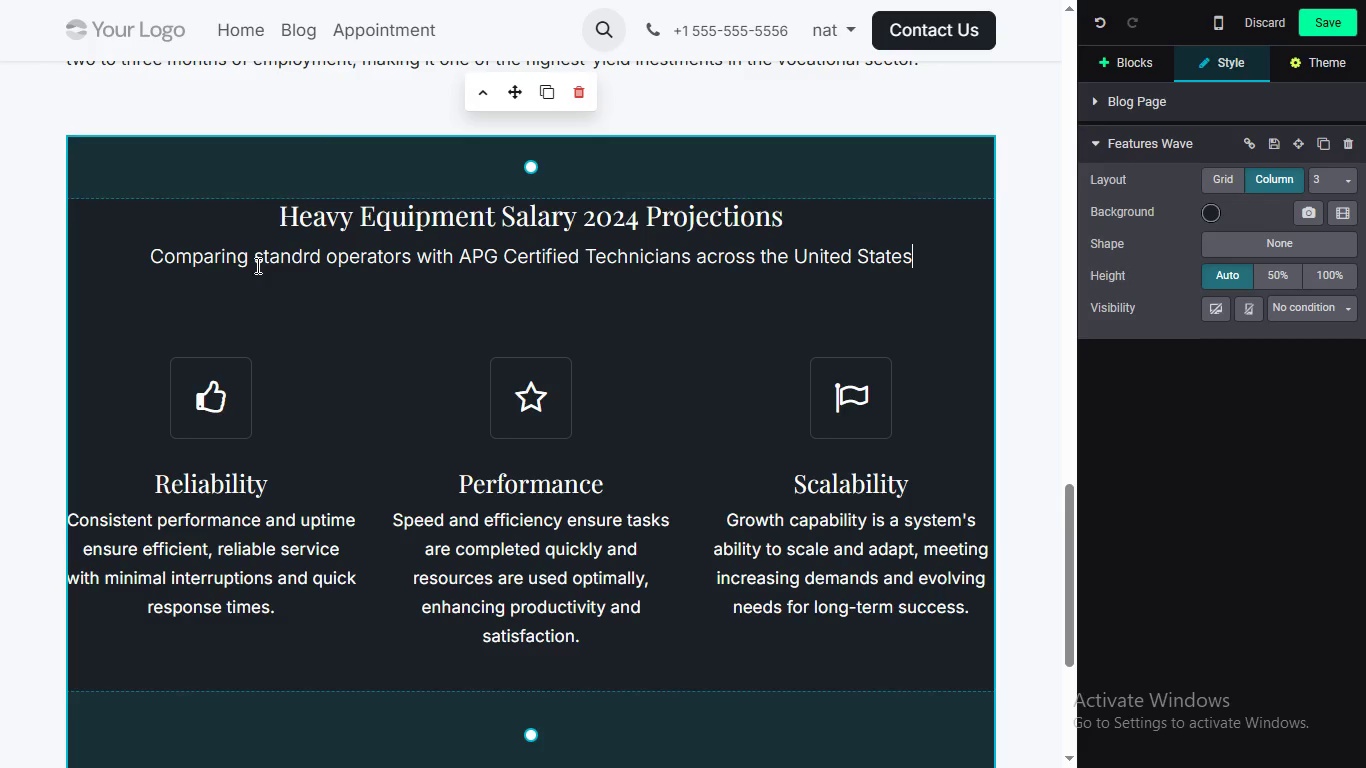 
wait(7.06)
 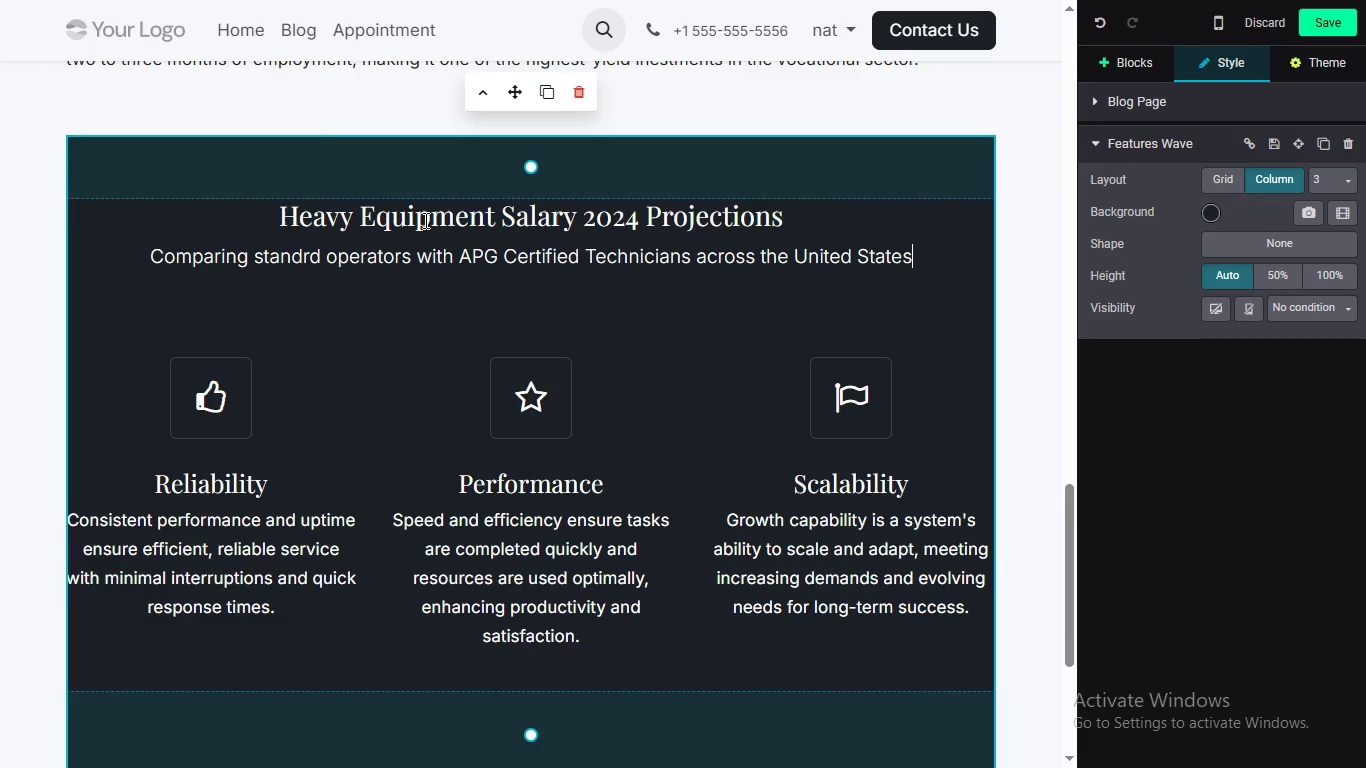 
left_click([304, 256])
 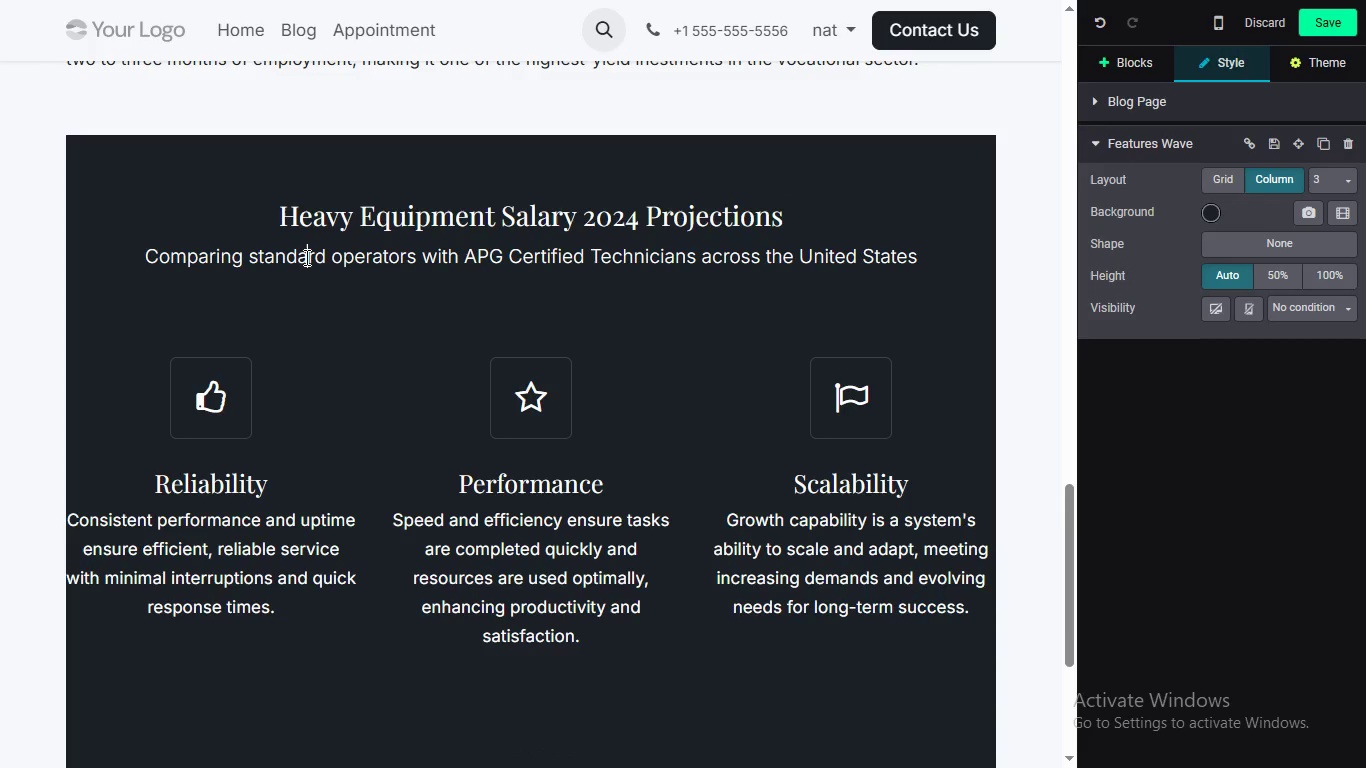 
key(A)
 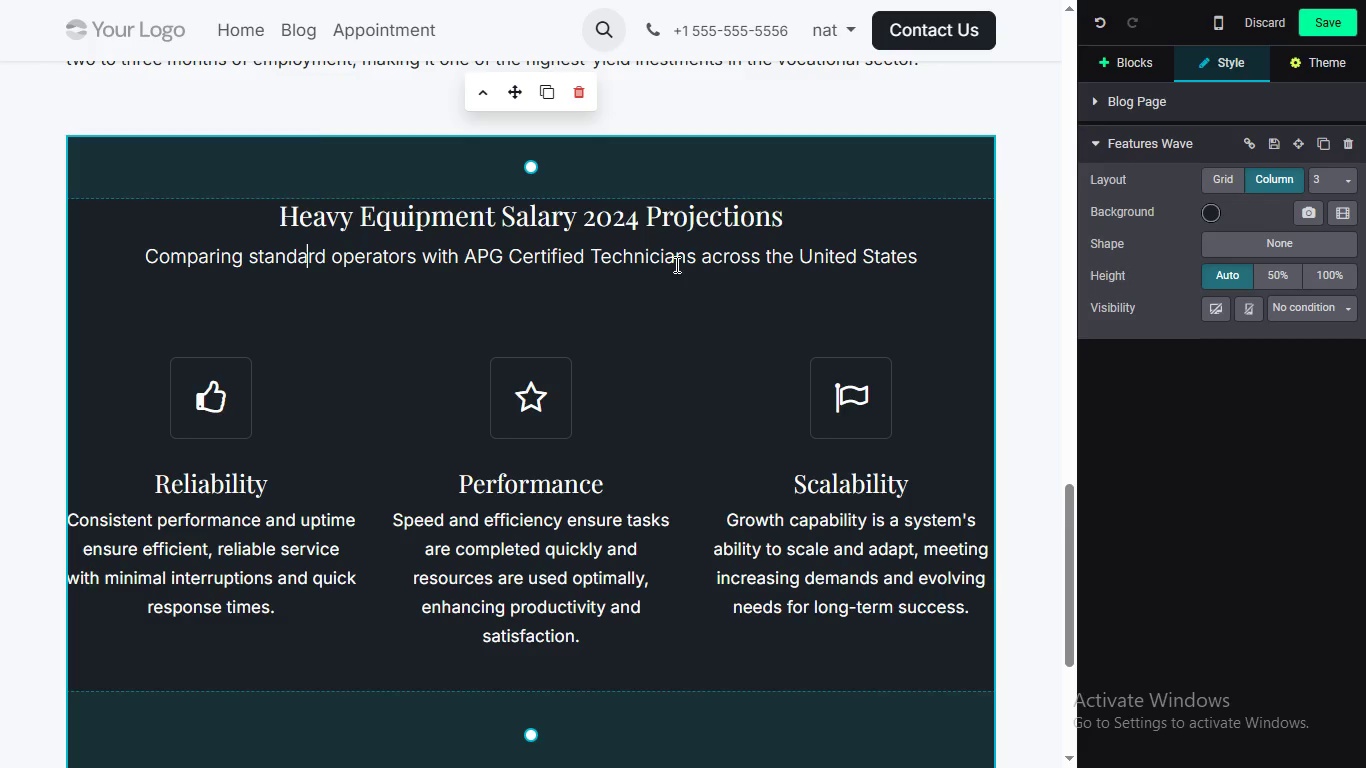 
wait(14.53)
 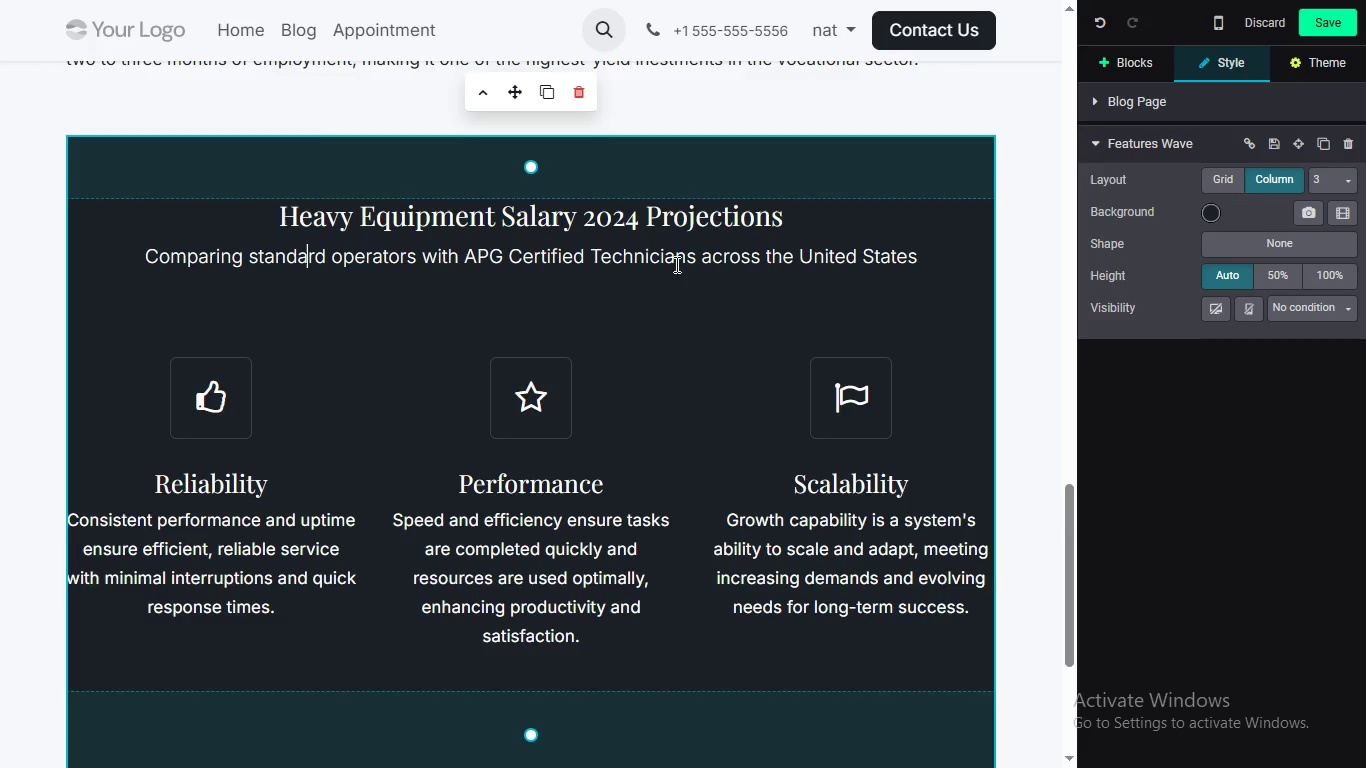 
left_click([944, 257])
 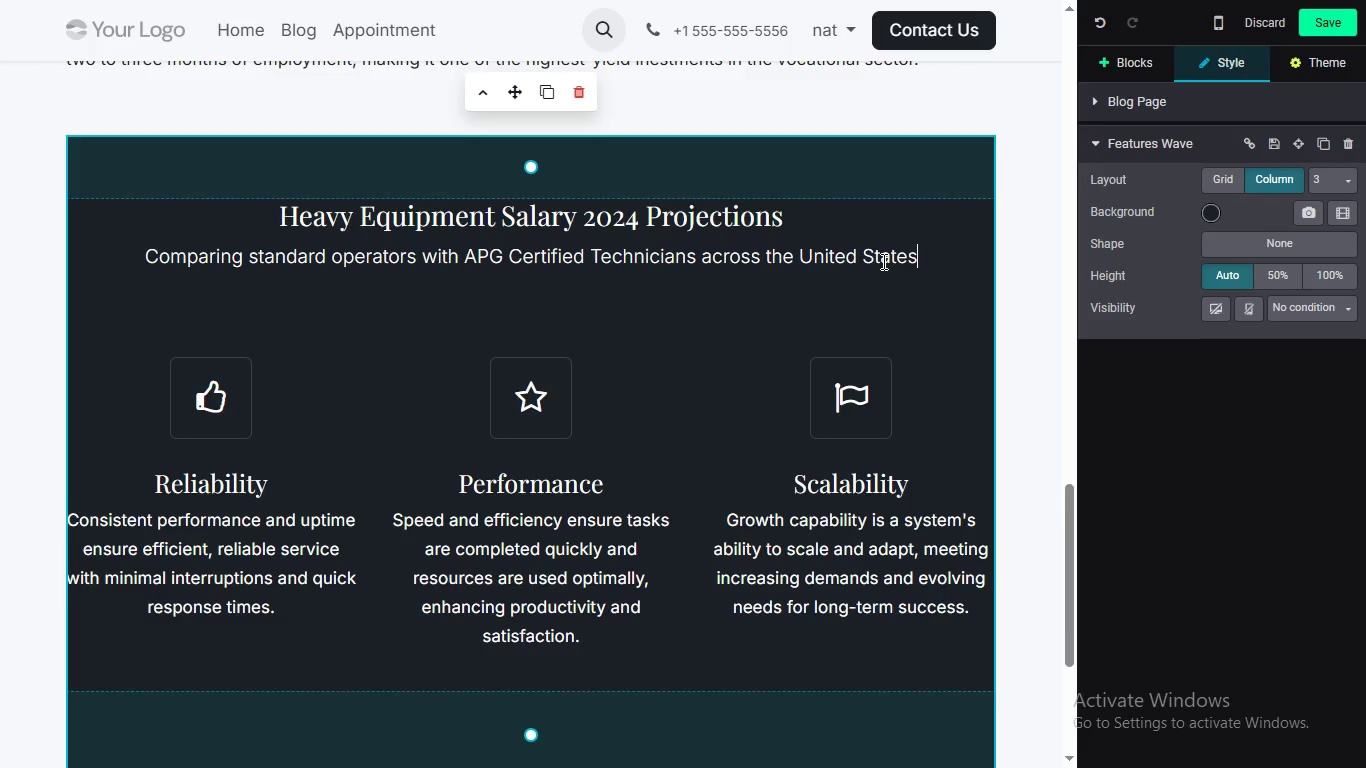 
key(Period)
 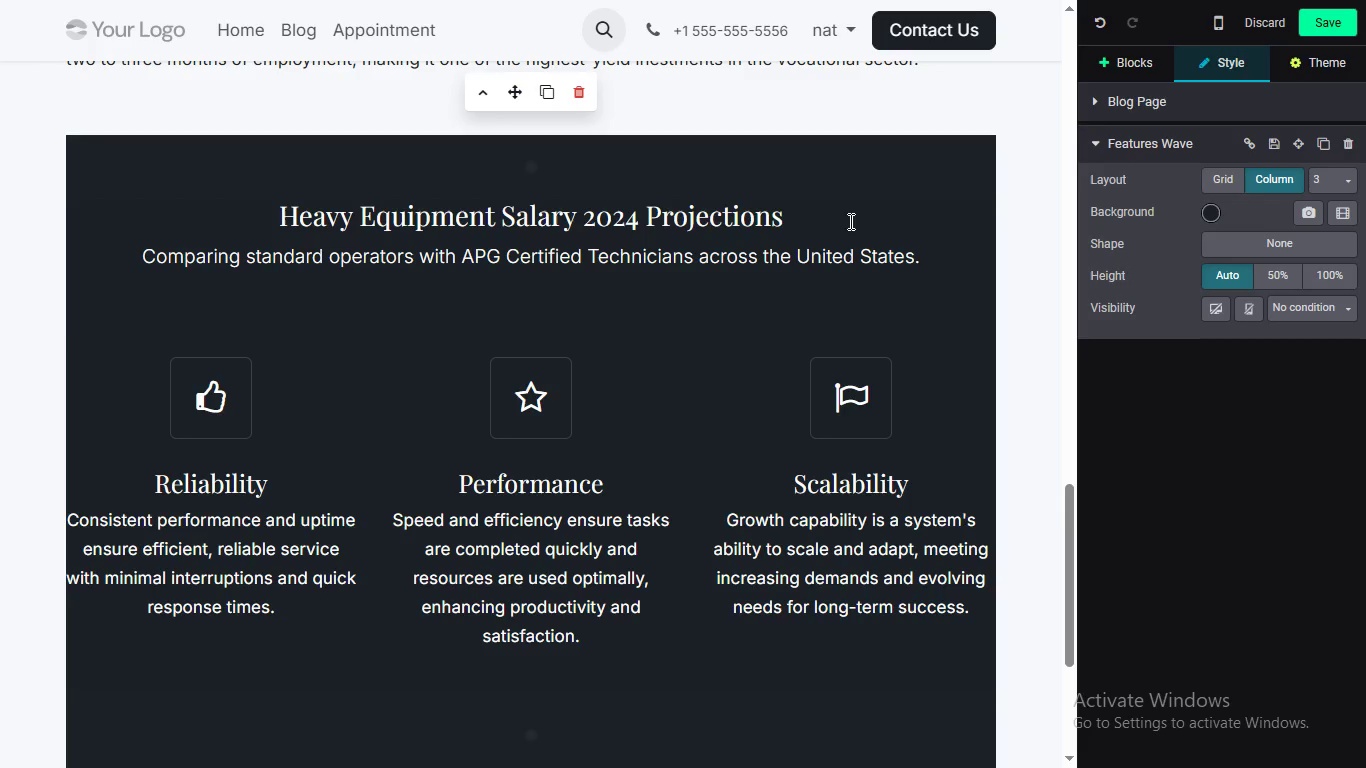 
wait(5.61)
 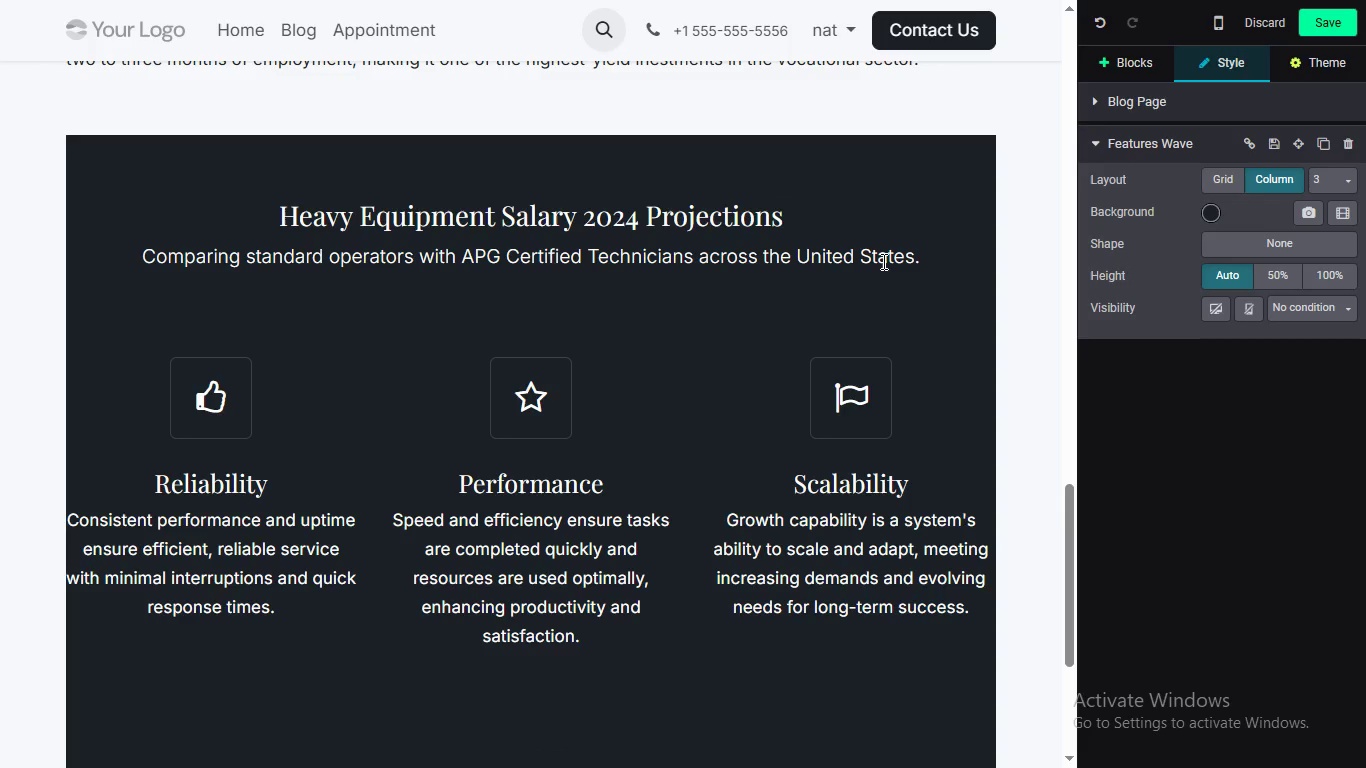 
double_click([204, 492])
 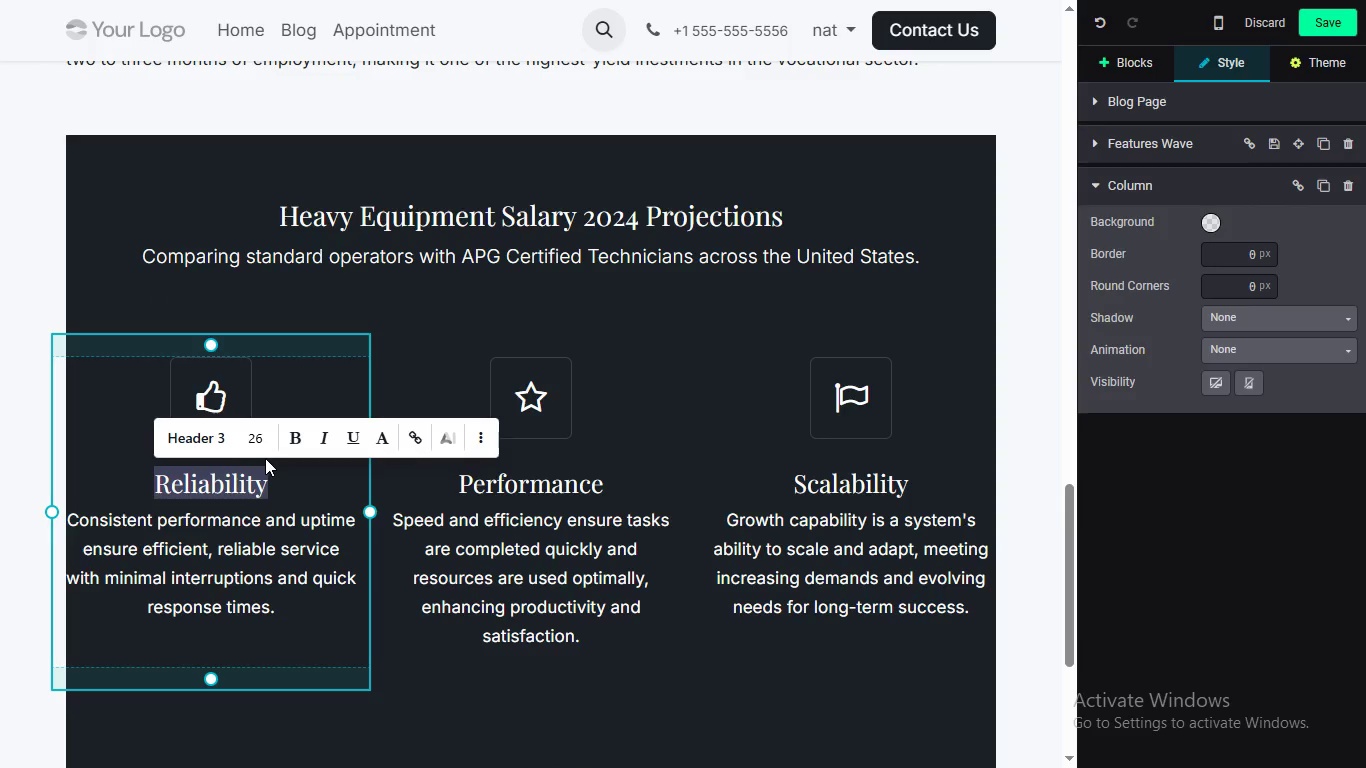 
type(Standard Operator)
 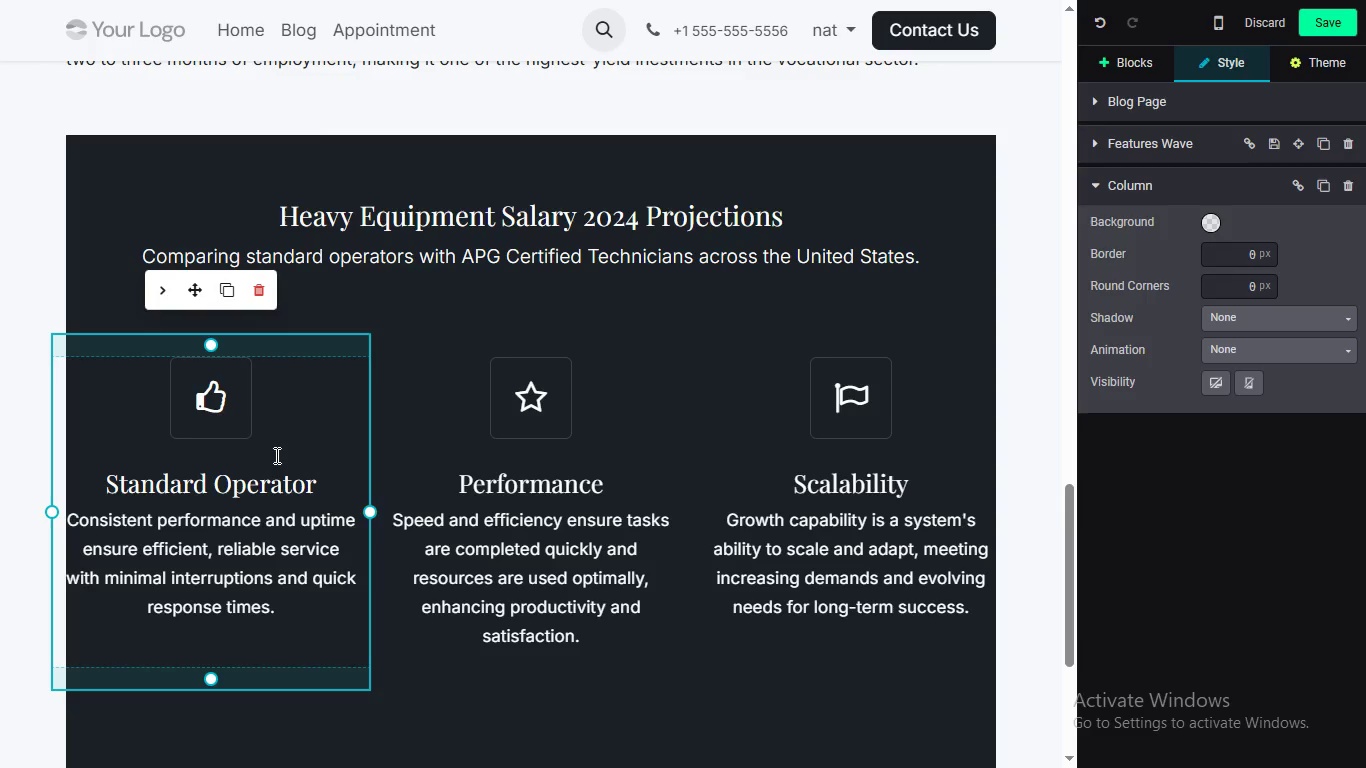 
key(Enter)
 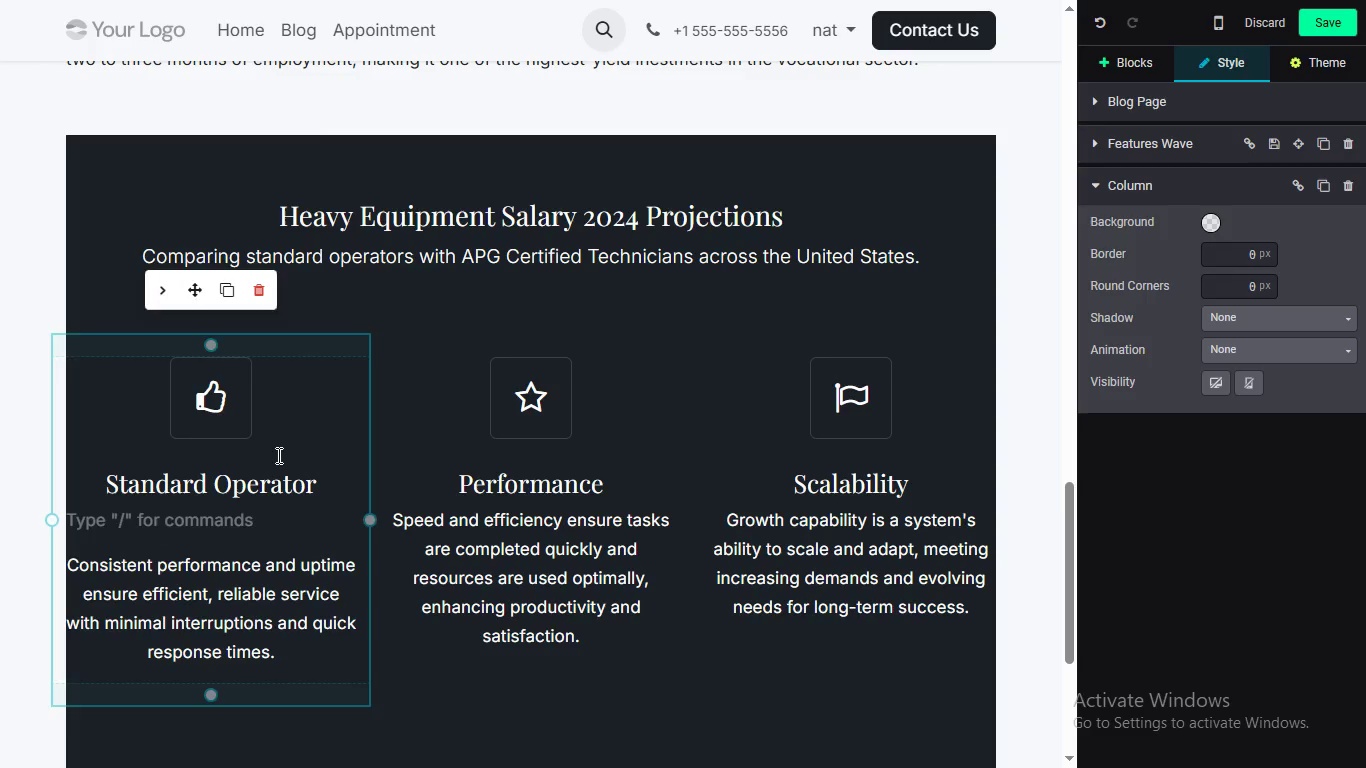 
key(Tab)
 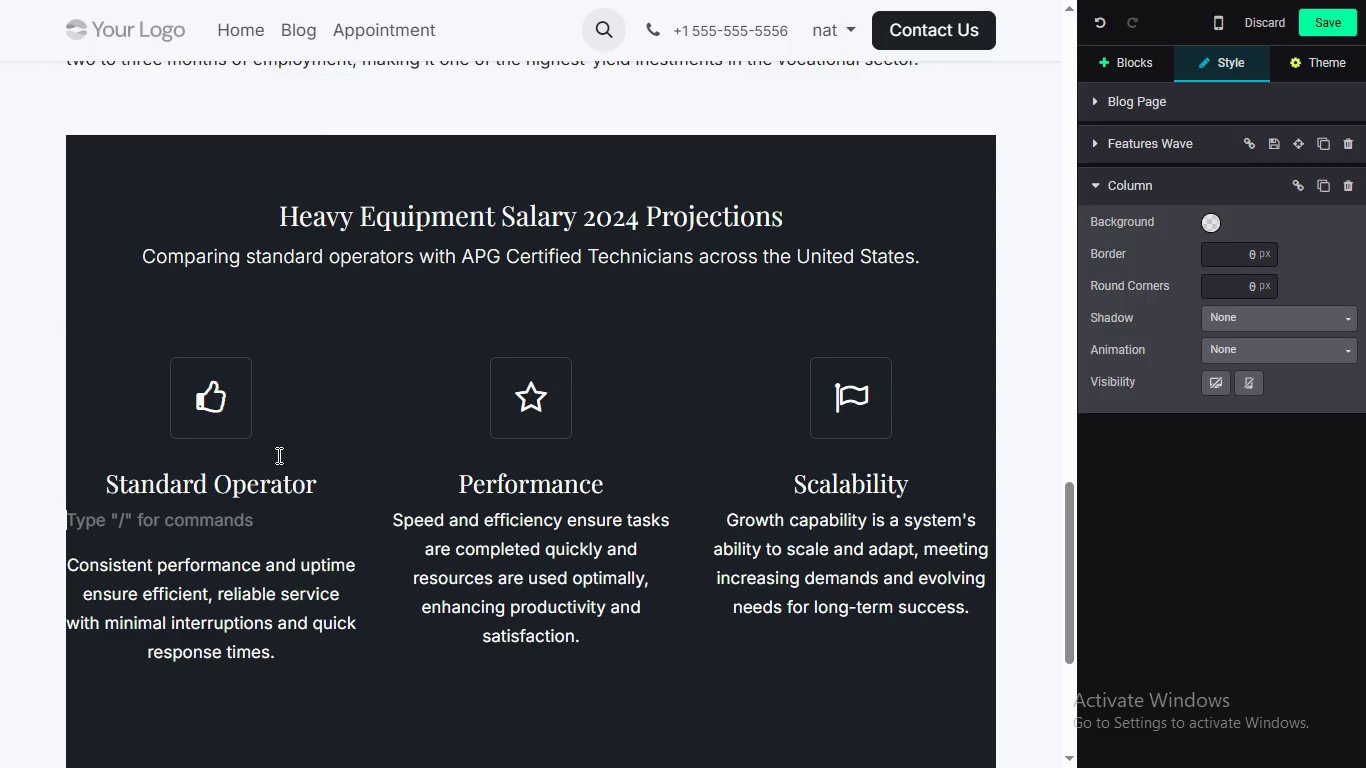 
key(Backspace)
 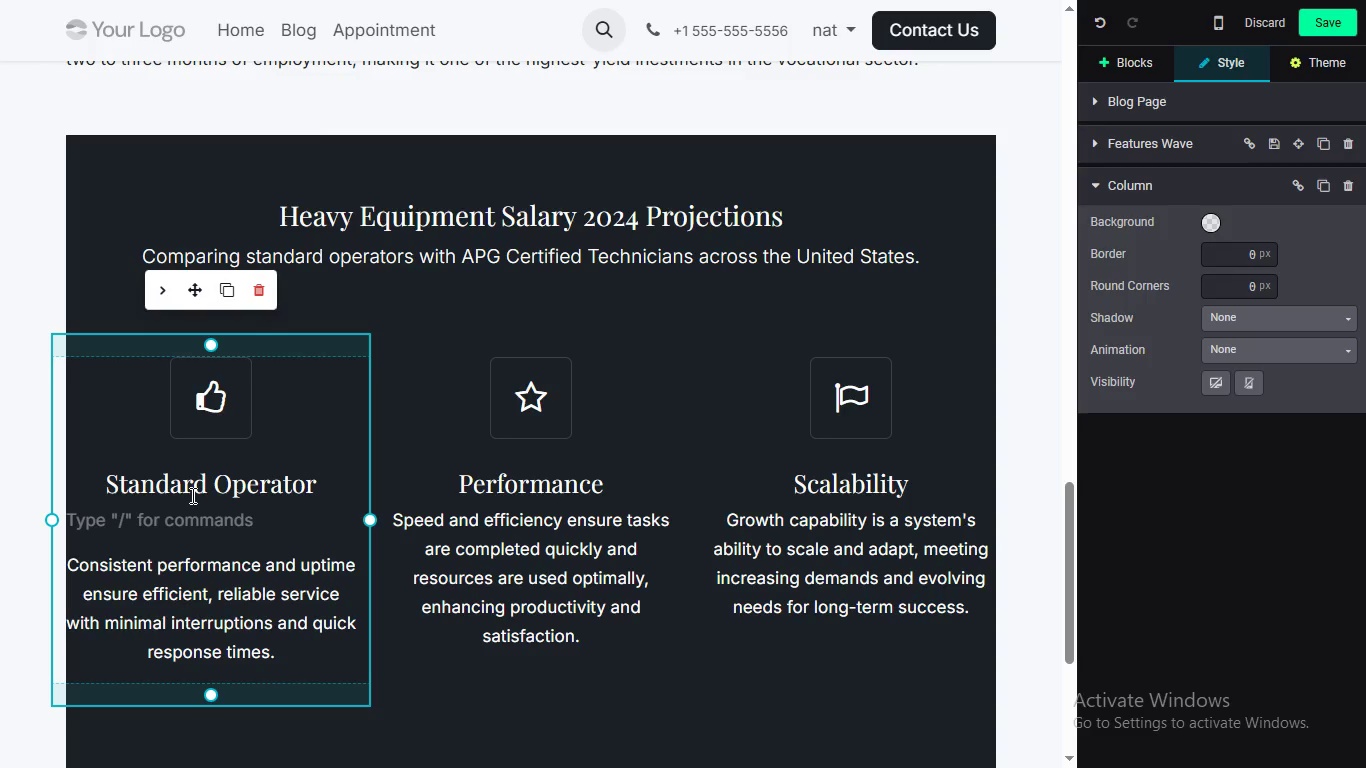 
wait(24.44)
 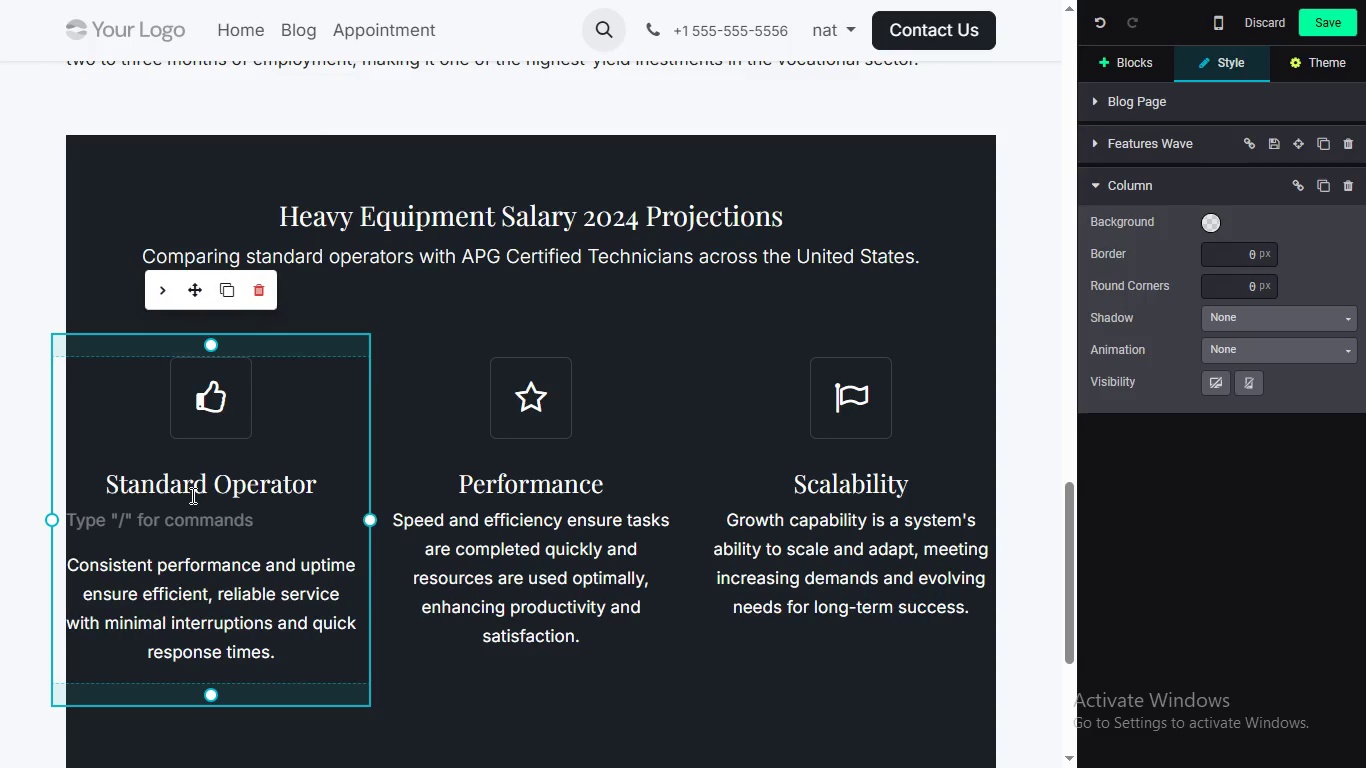 
left_click([293, 650])
 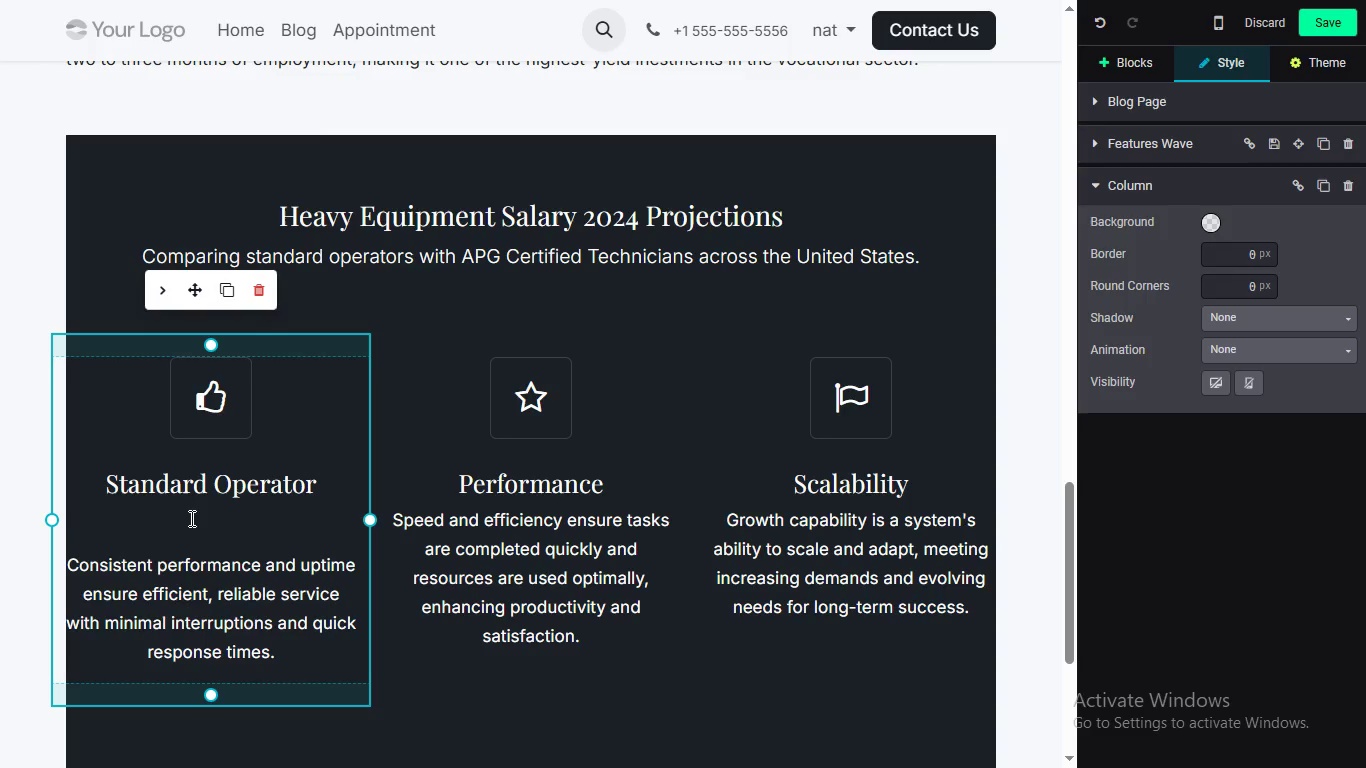 
left_click([188, 519])
 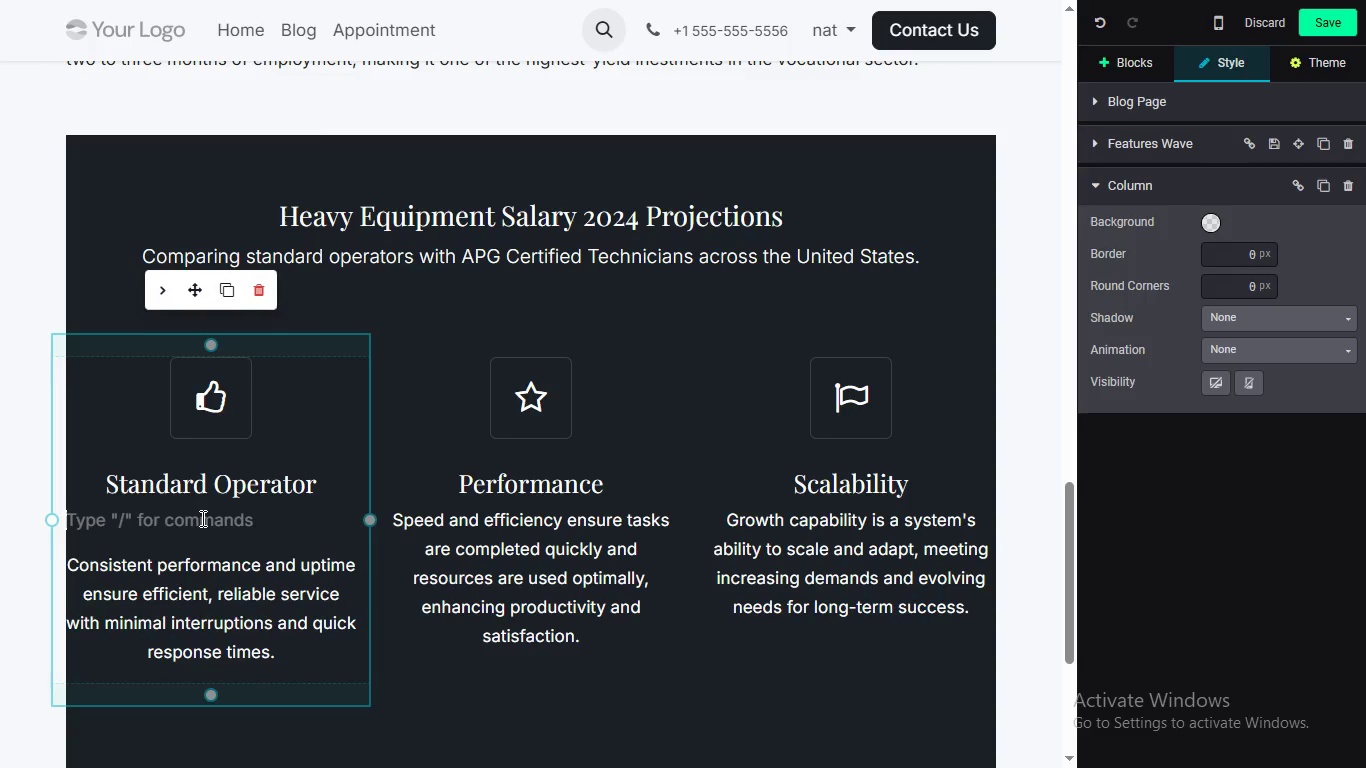 
type(@)
key(Backspace)
type($55,000 - $65,000)
 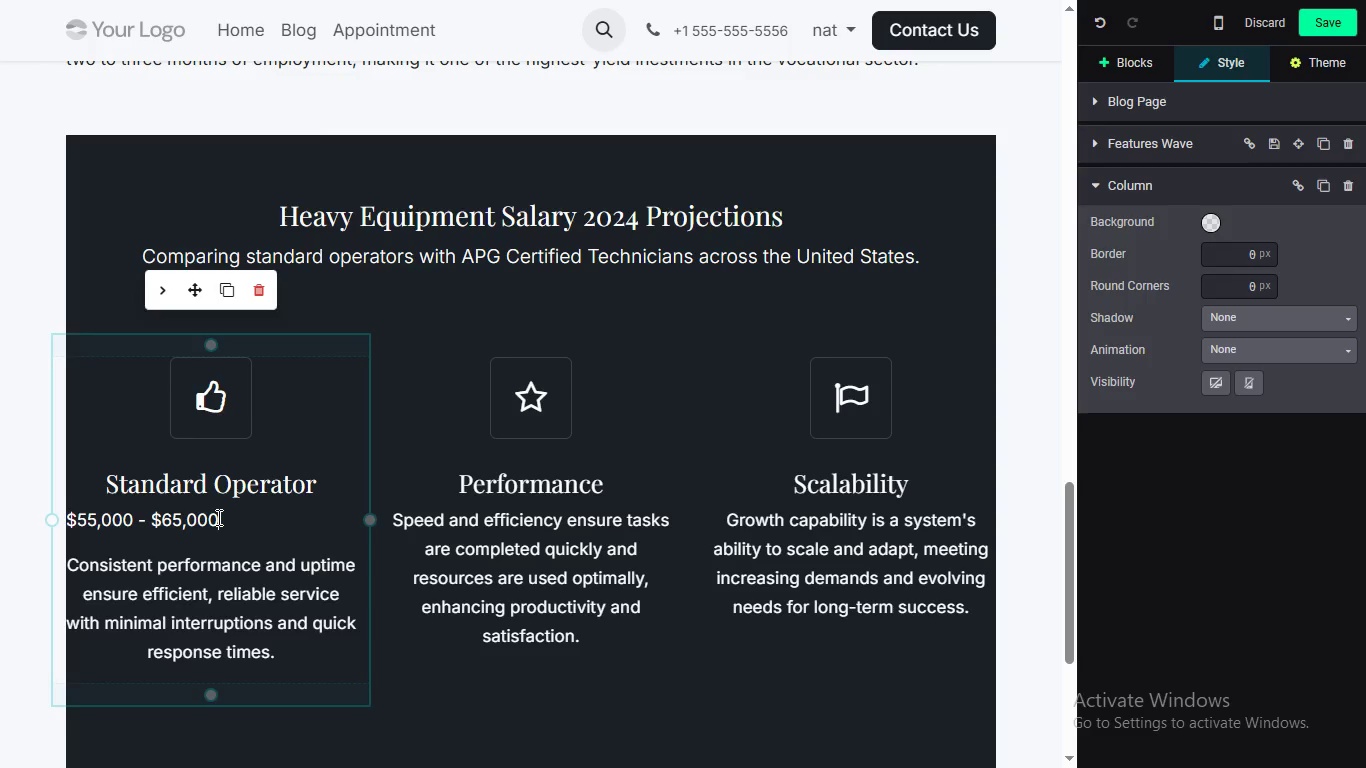 
left_click_drag(start_coordinate=[169, 521], to_coordinate=[165, 516])
 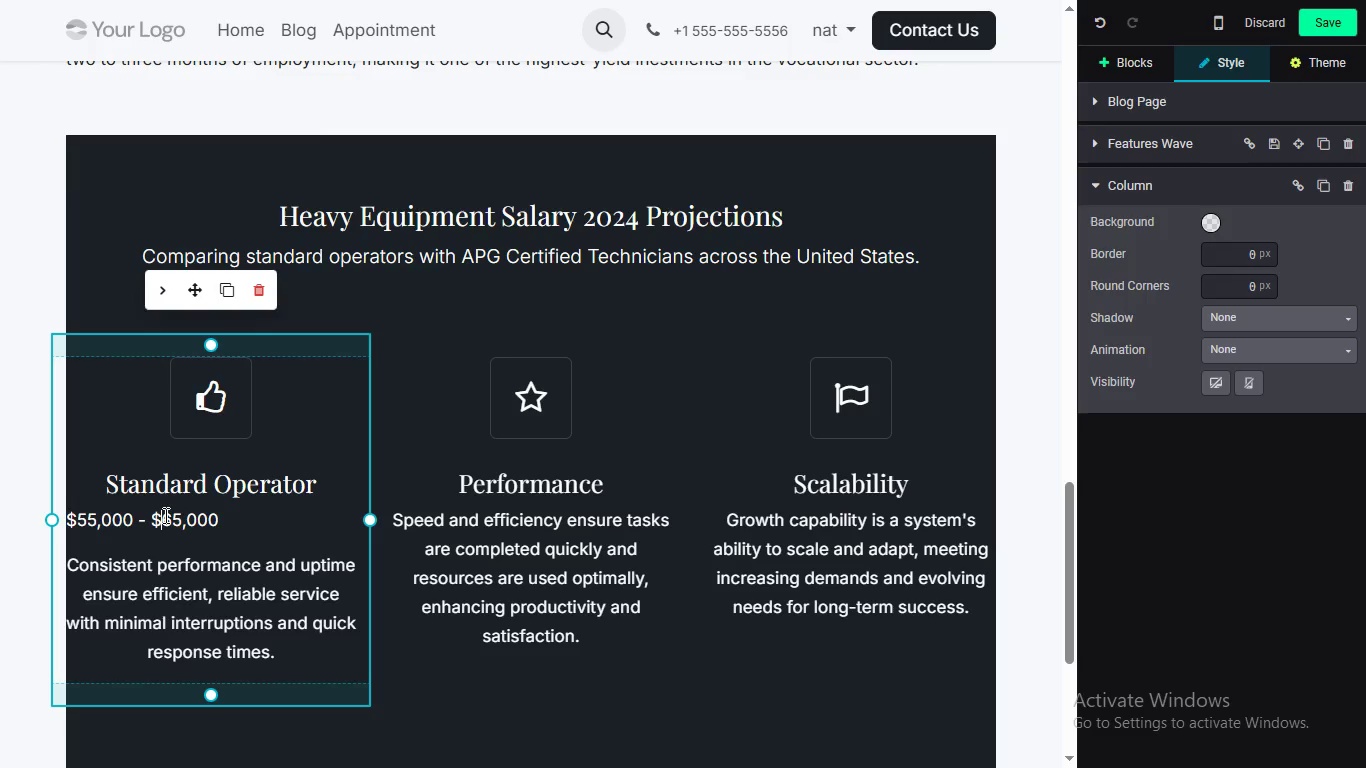 
triple_click([164, 515])
 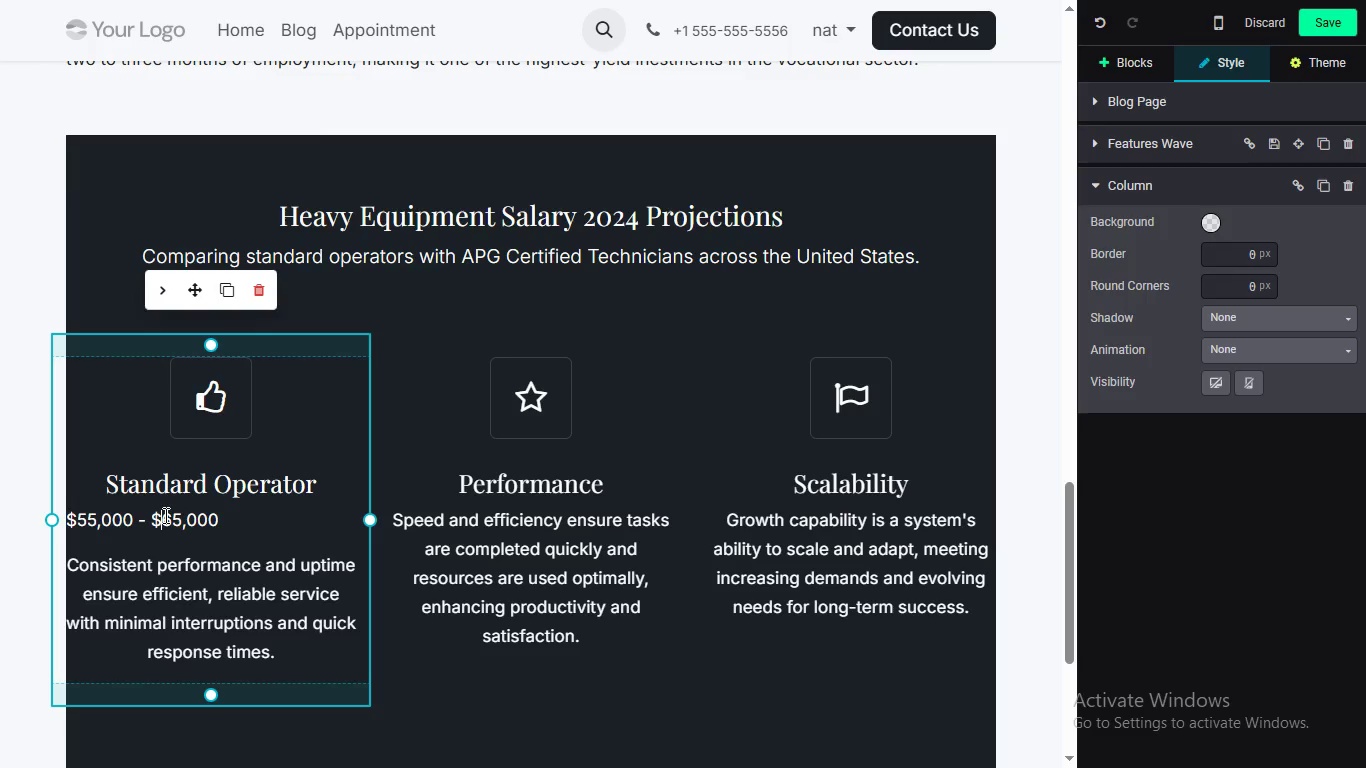 
triple_click([164, 515])
 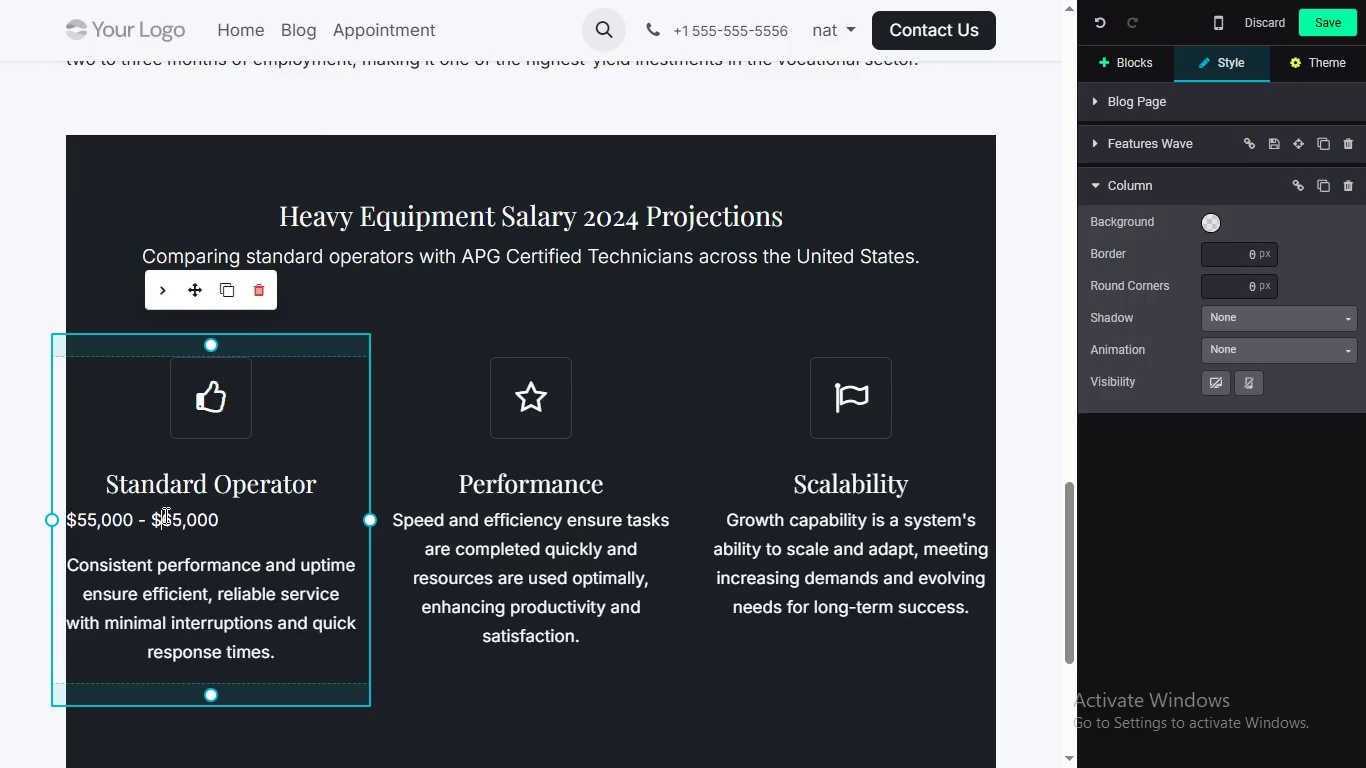 
triple_click([164, 515])
 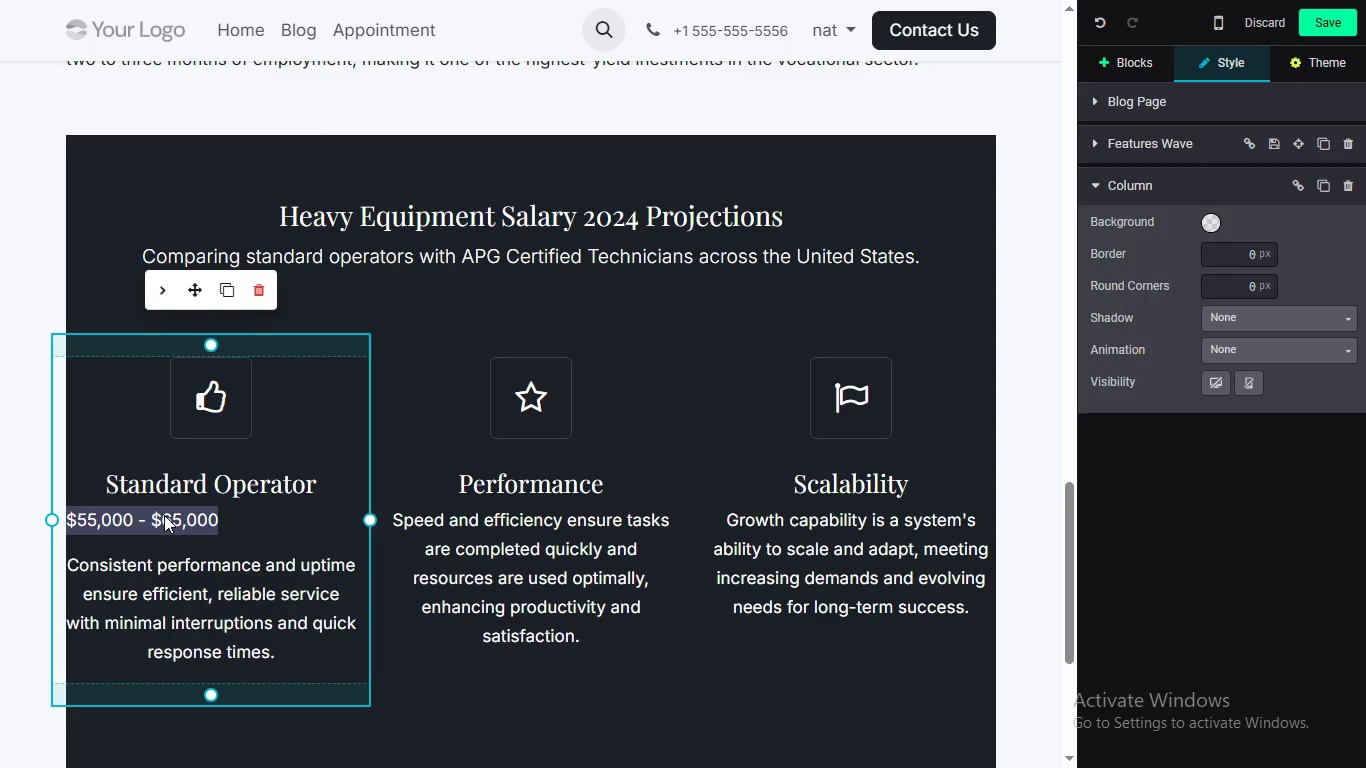 
triple_click([164, 515])
 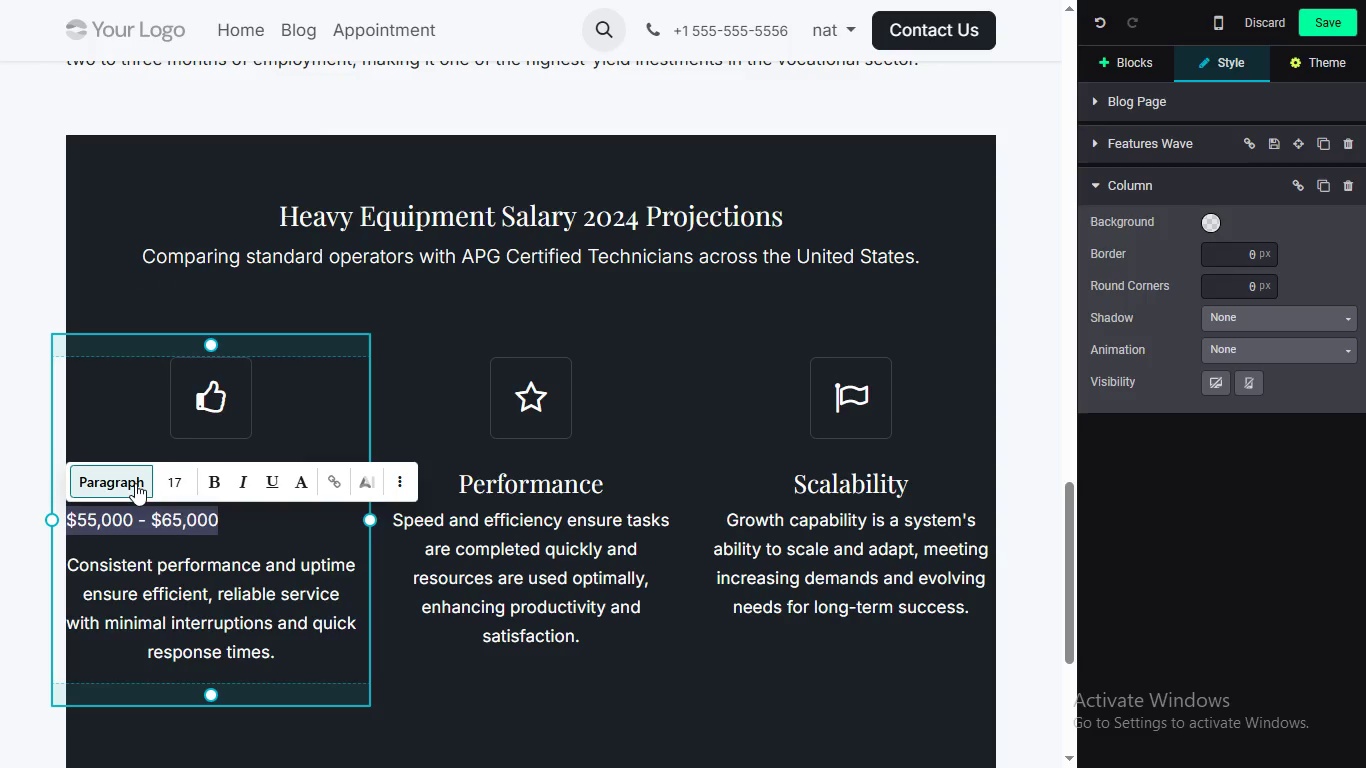 
left_click([135, 483])
 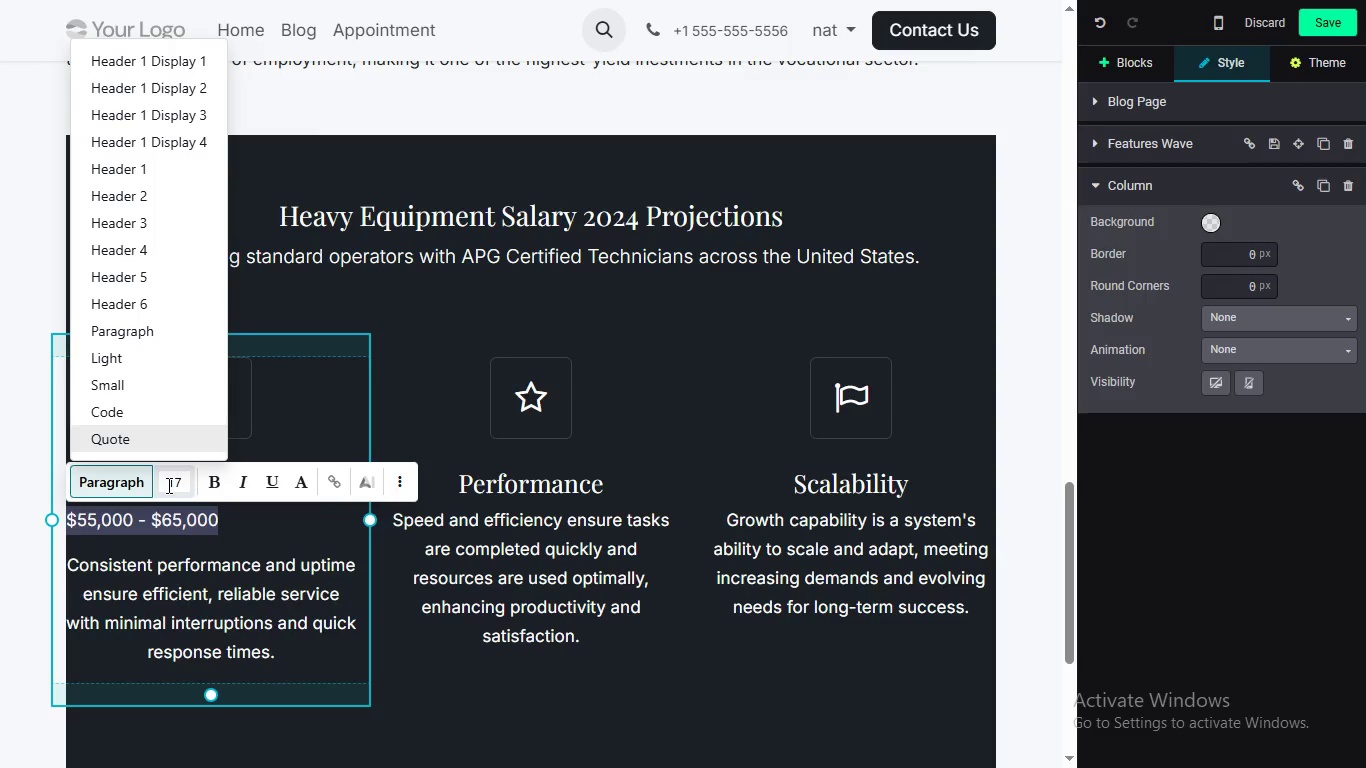 
left_click([167, 485])
 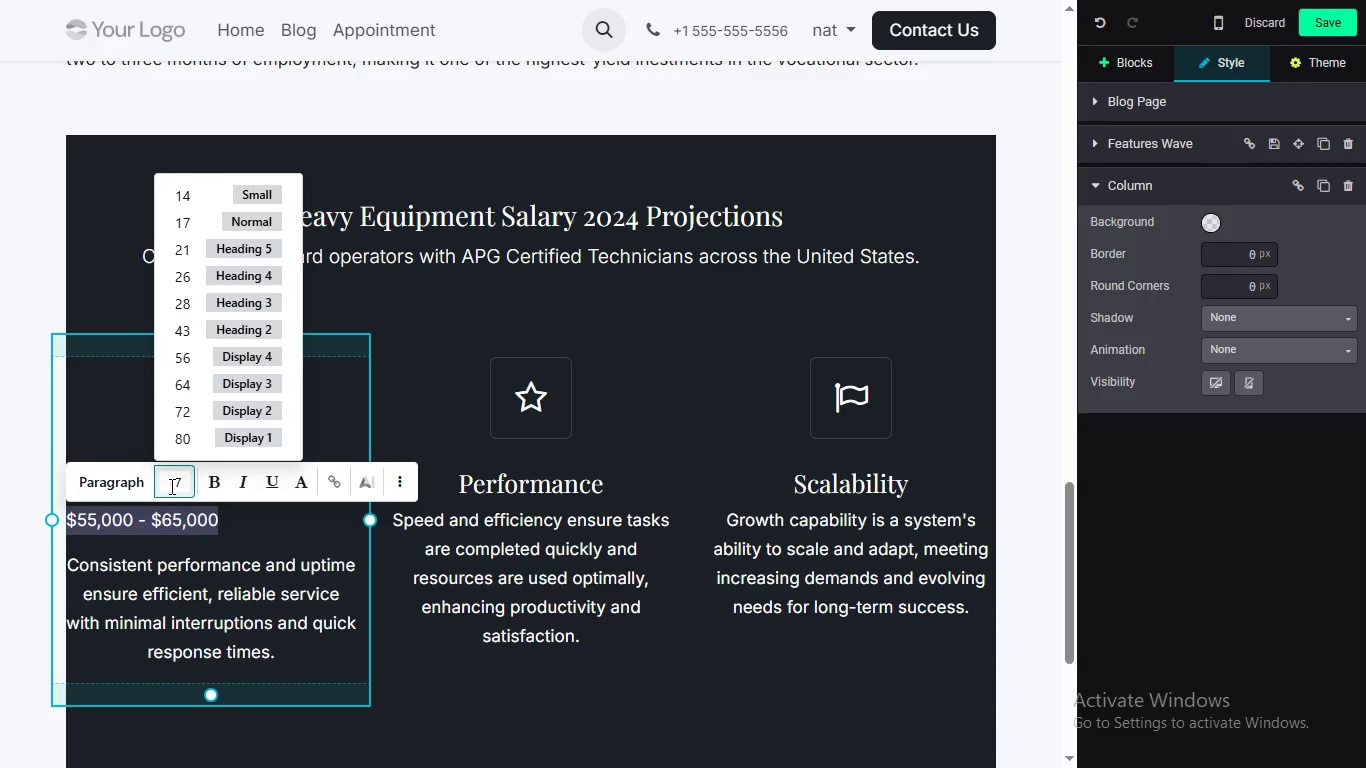 
left_click([170, 486])
 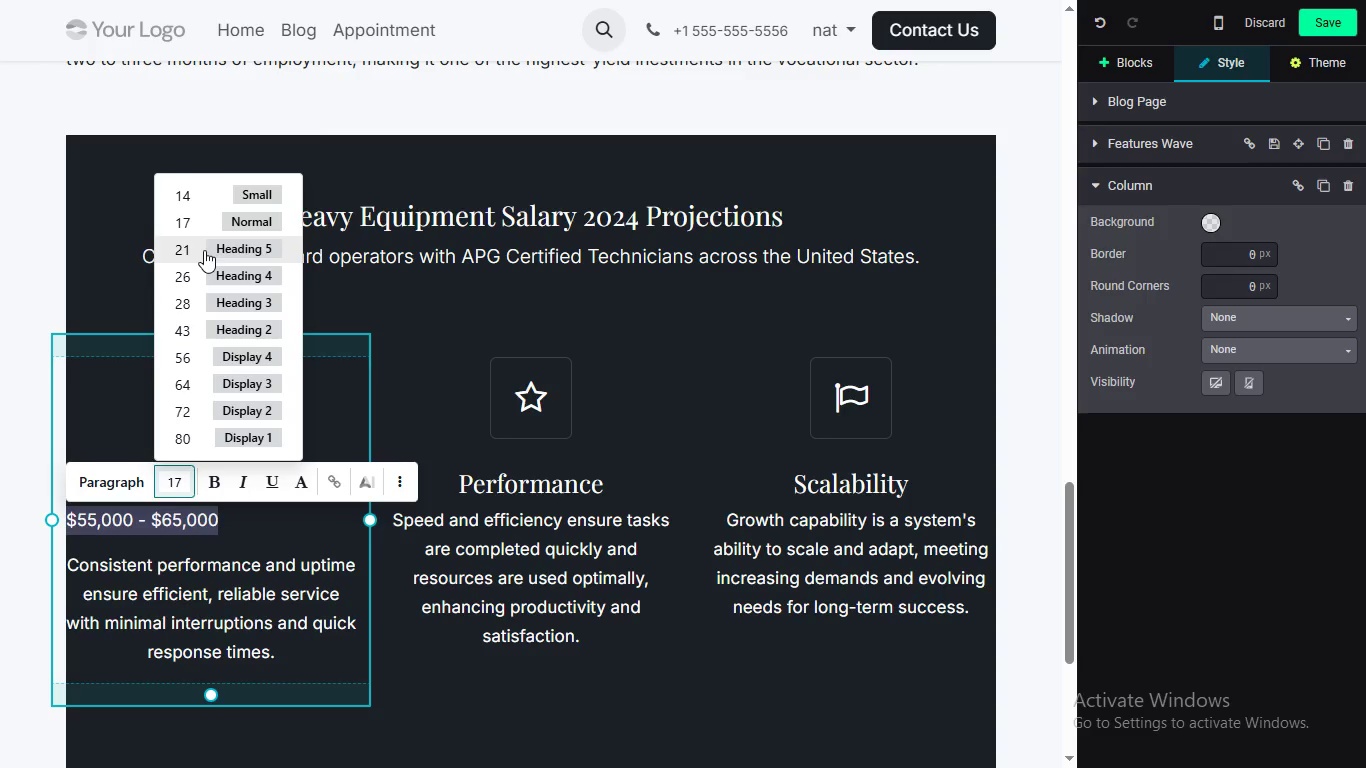 
left_click([204, 250])
 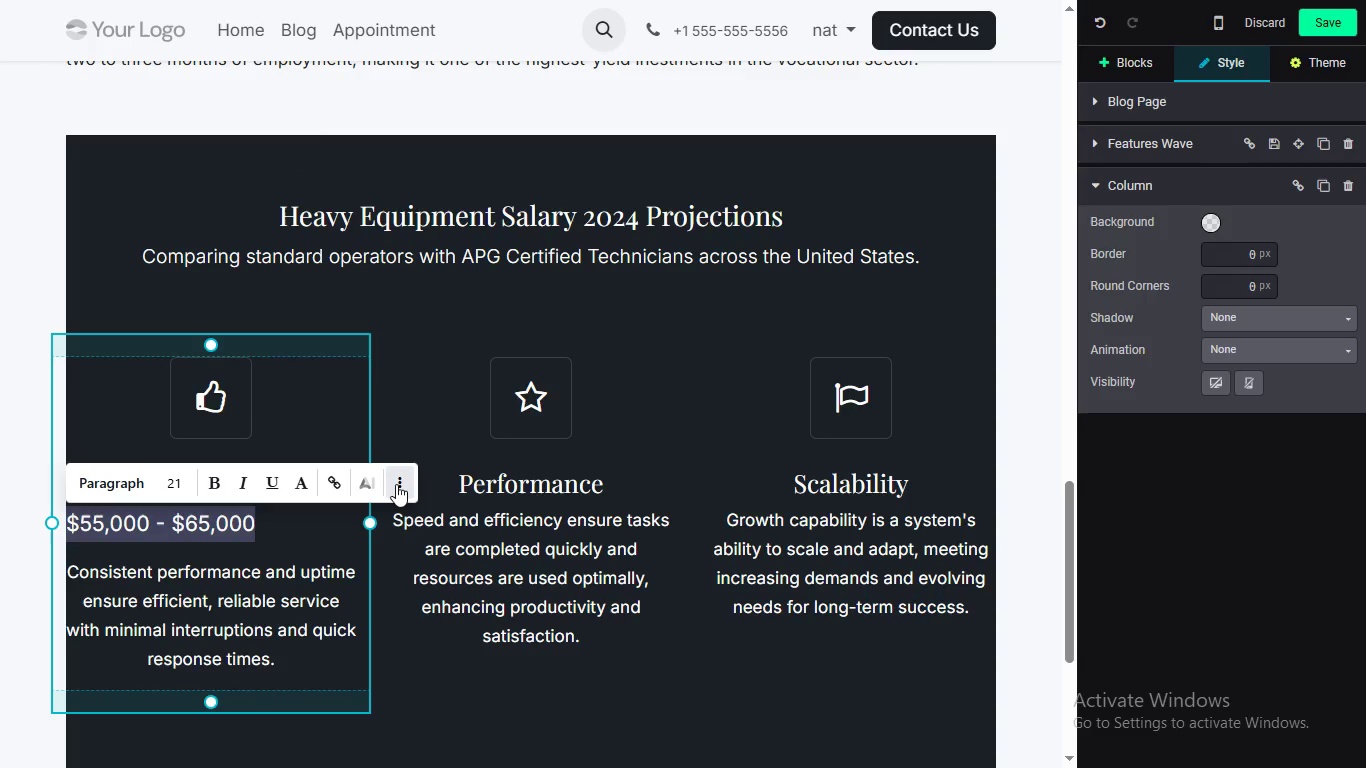 
left_click([396, 484])
 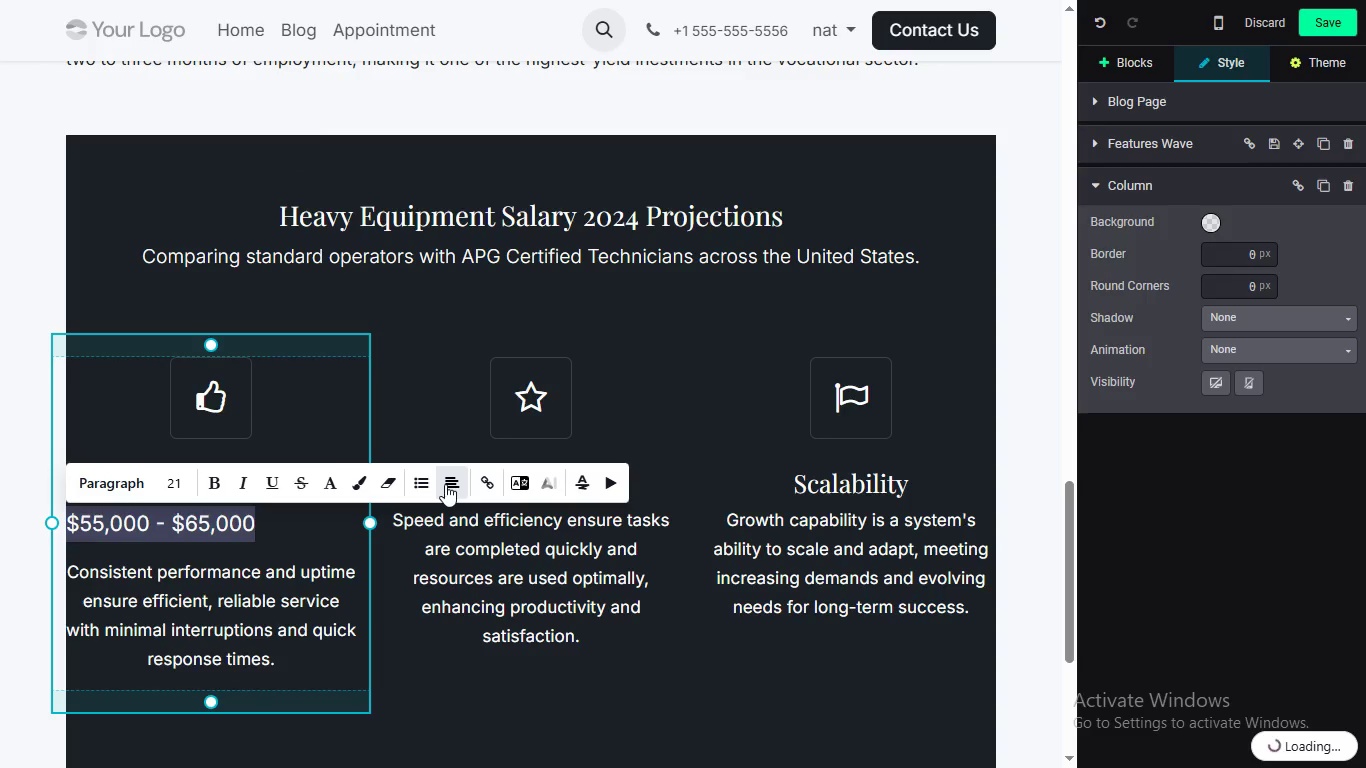 
left_click([445, 484])
 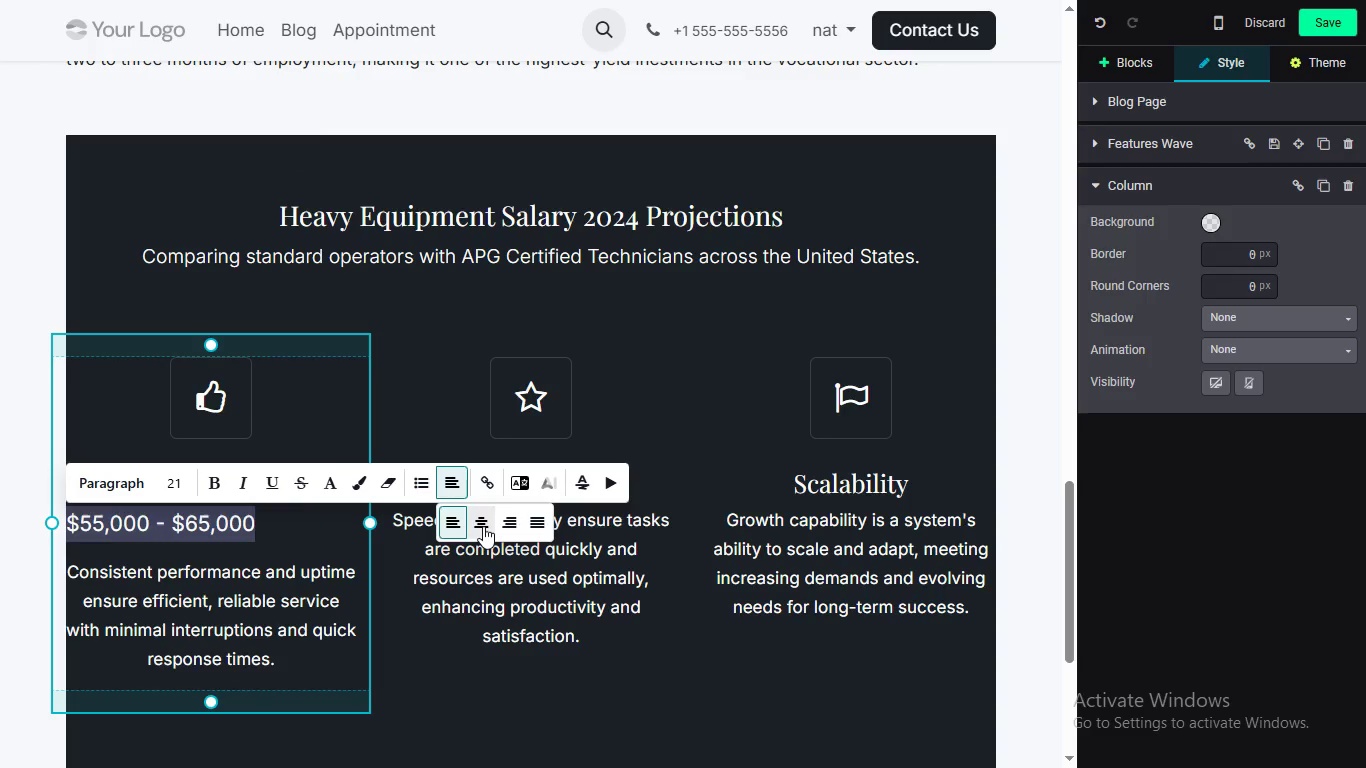 
left_click([483, 526])
 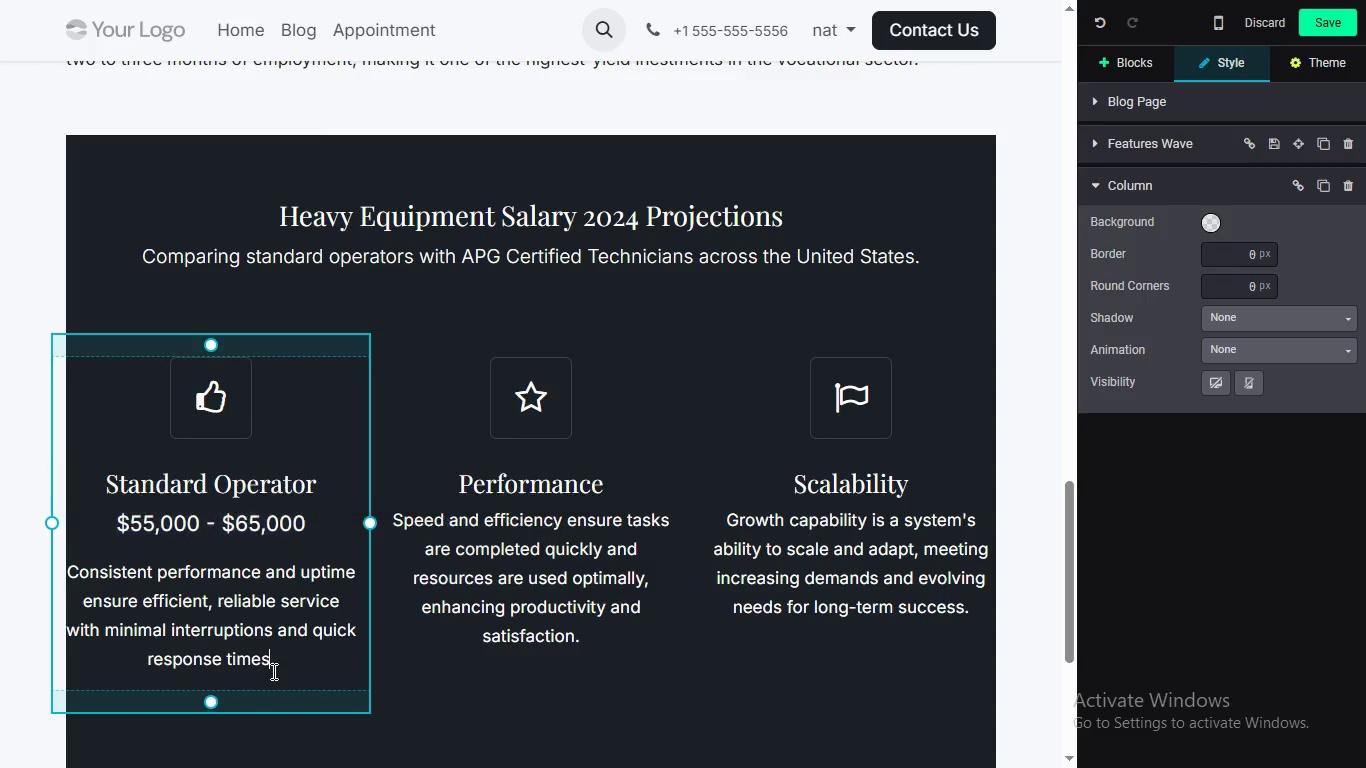 
left_click_drag(start_coordinate=[272, 671], to_coordinate=[19, 553])
 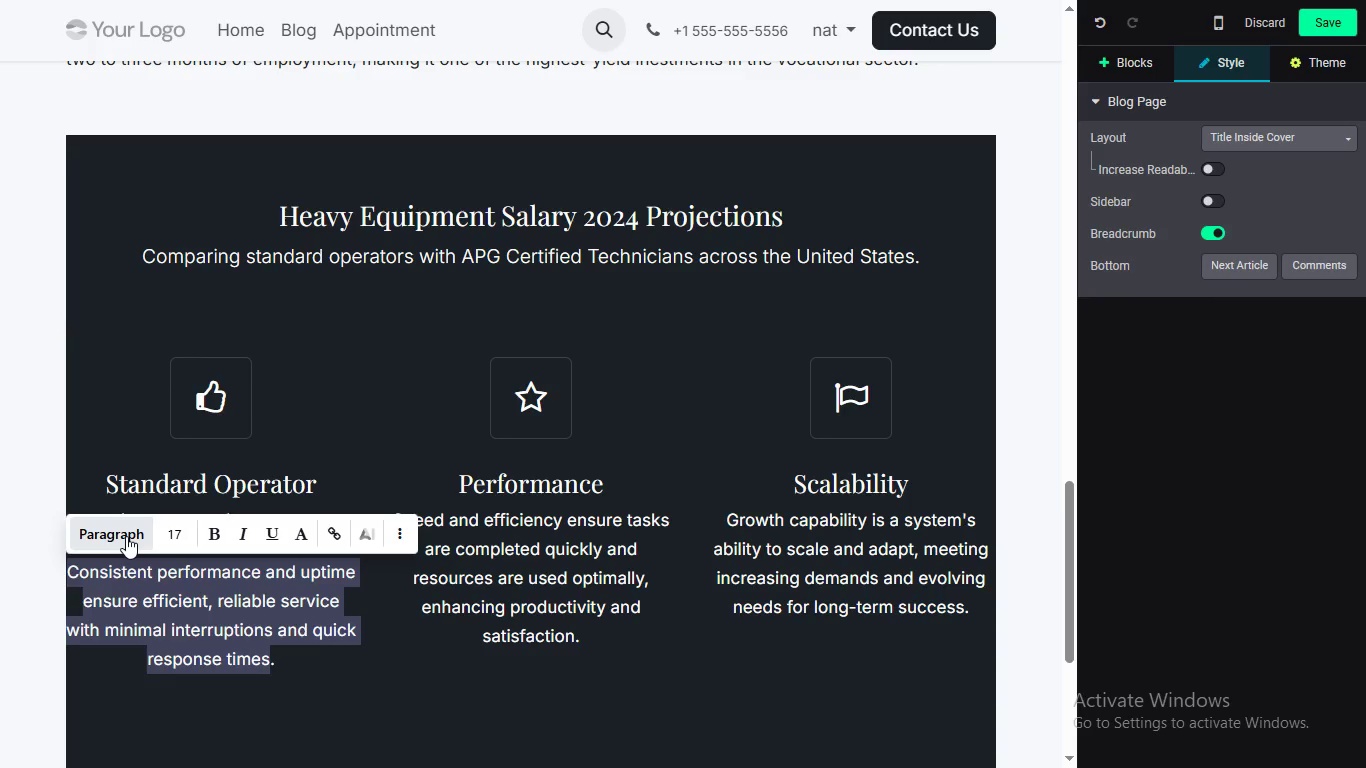 
type(Relies on traditional stakes, manual grade checkign )
key(Backspace)
type(, and verb)
key(Backspace)
type(rba)
key(Backspace)
key(Backspace)
key(Backspace)
type(bal directions Highly sus)
key(Backspace)
key(Backspace)
key(Backspace)
key(Backspace)
key(Backspace)
key(Backspace)
key(Backspace)
key(Backspace)
key(Backspace)
key(Backspace)
key(Backspace)
 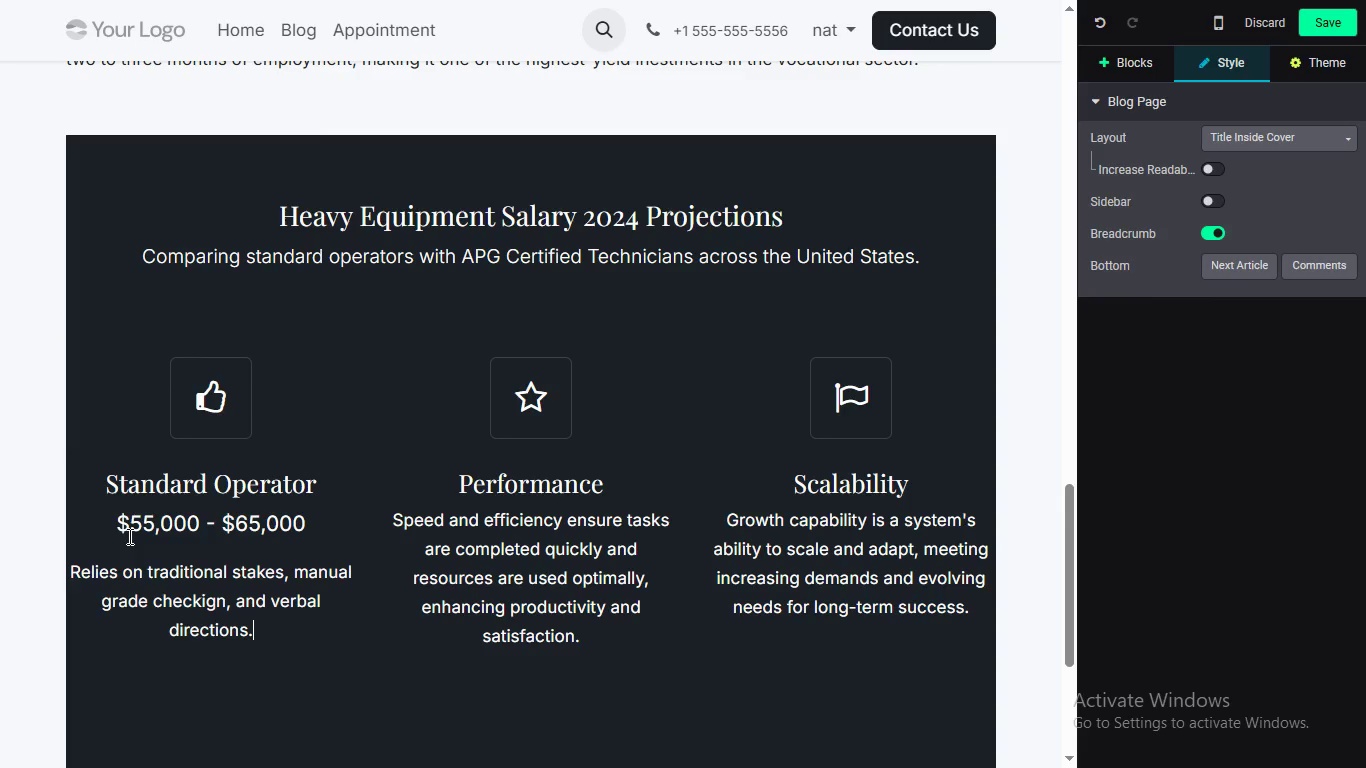 
key(ArrowRight)
 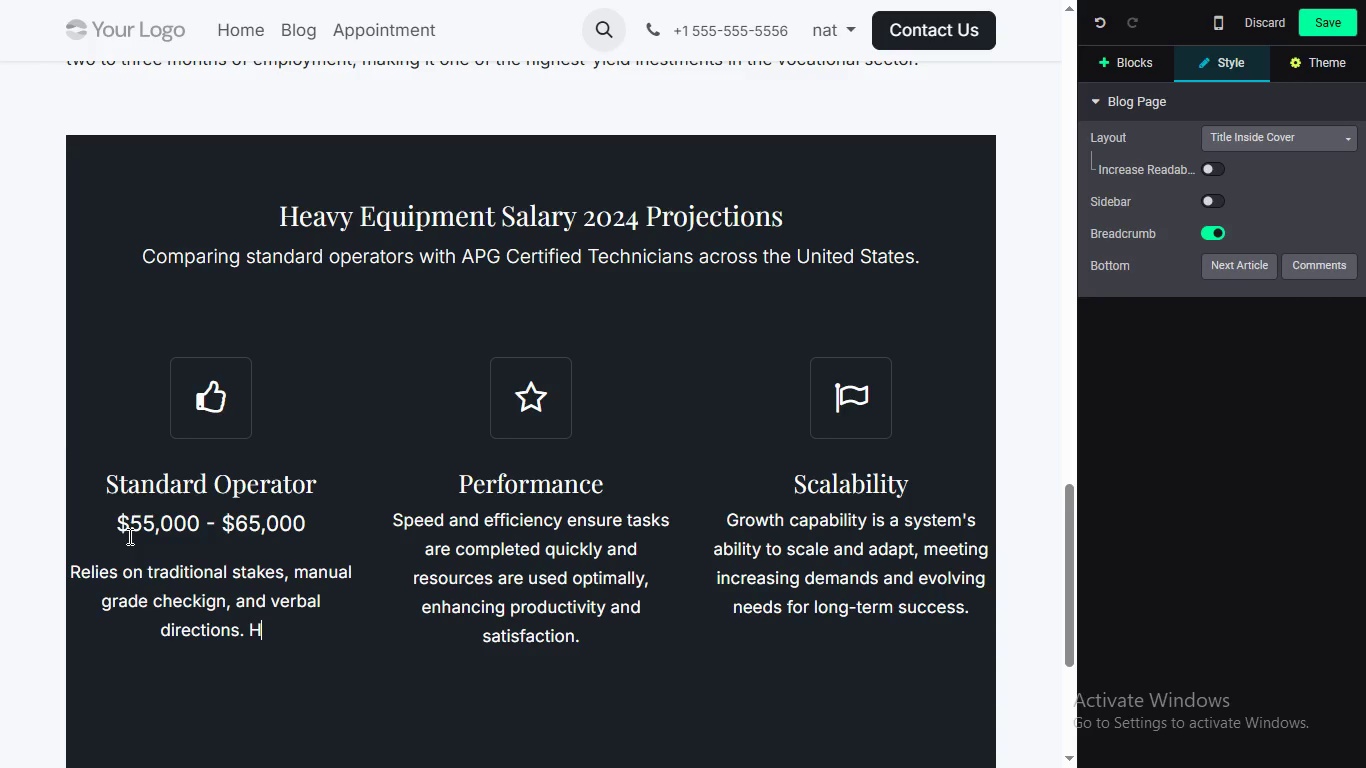 
type( Higly su)
 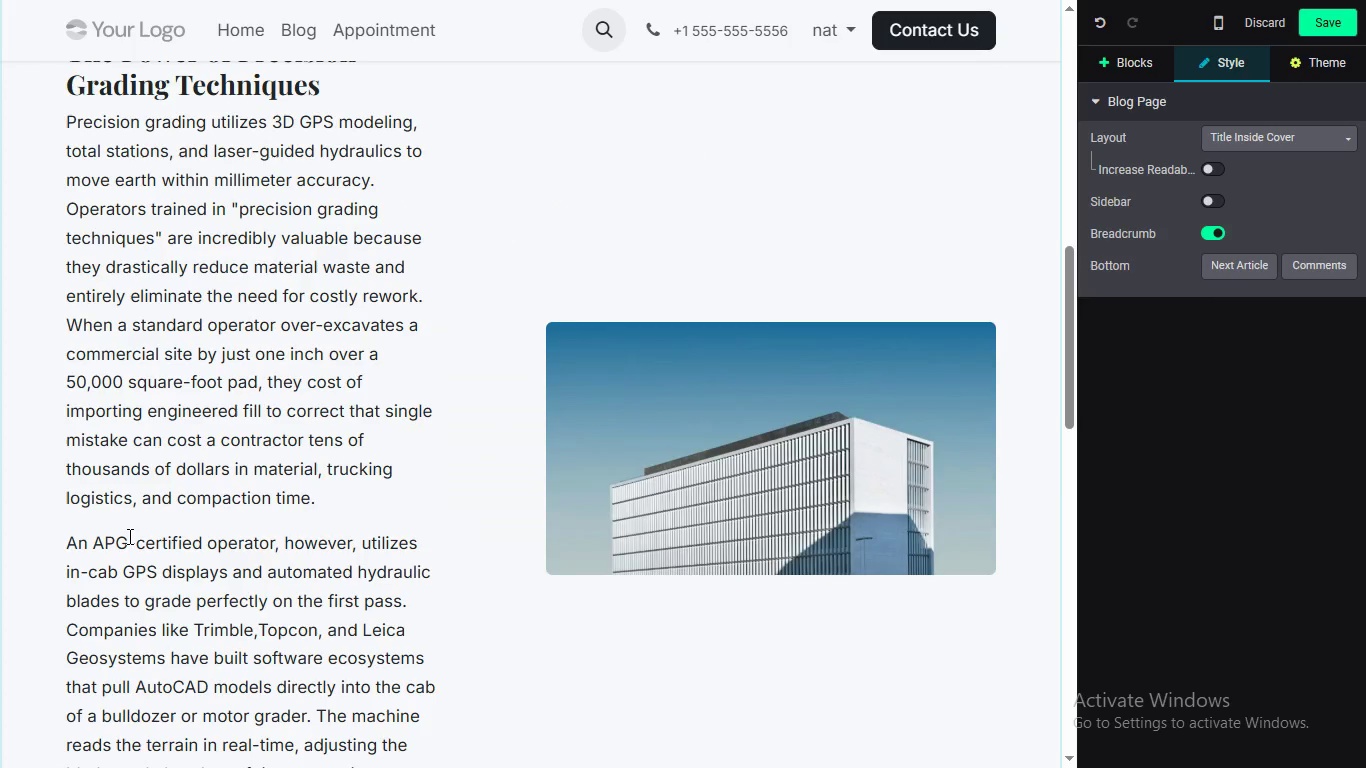 
scroll: coordinate [128, 536], scroll_direction: none, amount: 0.0
 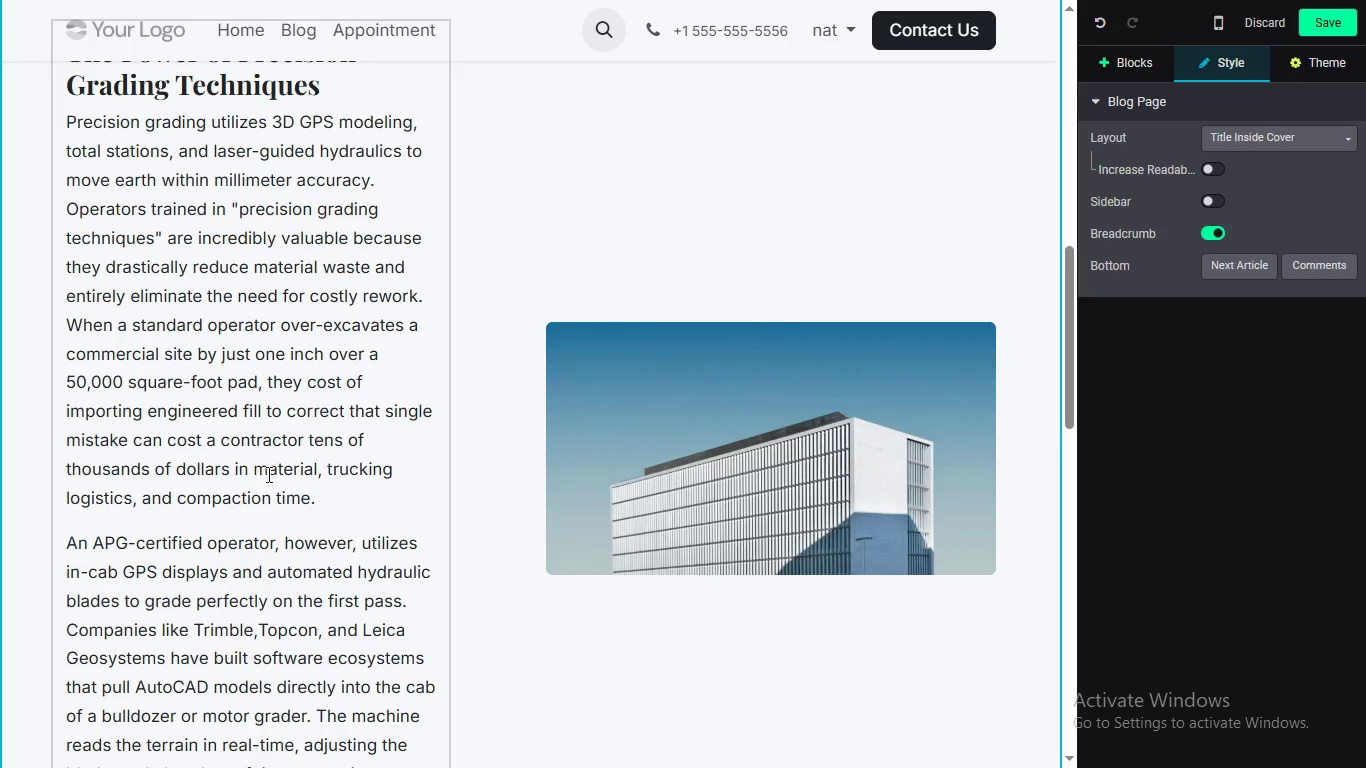 
scroll: coordinate [268, 474], scroll_direction: down, amount: 3.0
 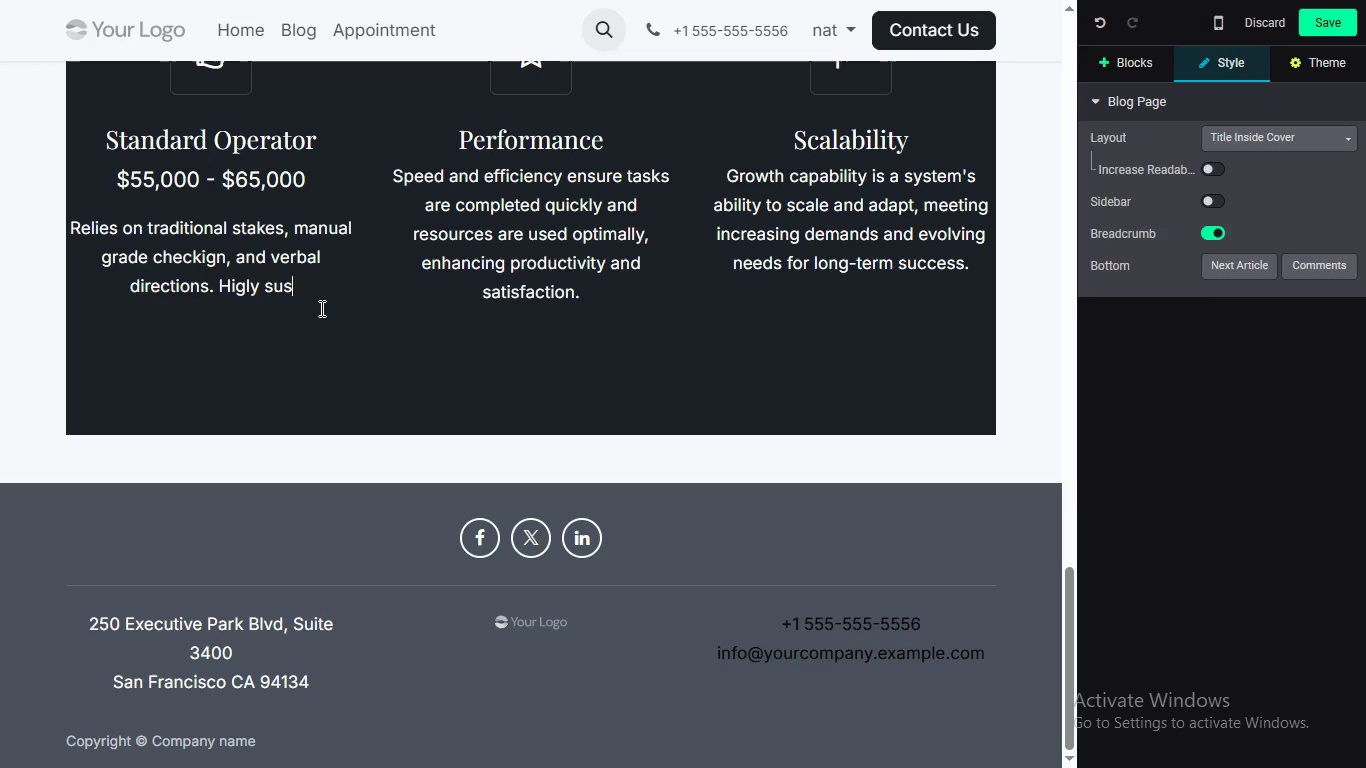 
type(sceptible to market fluctuations and seasonal layofffs.)
 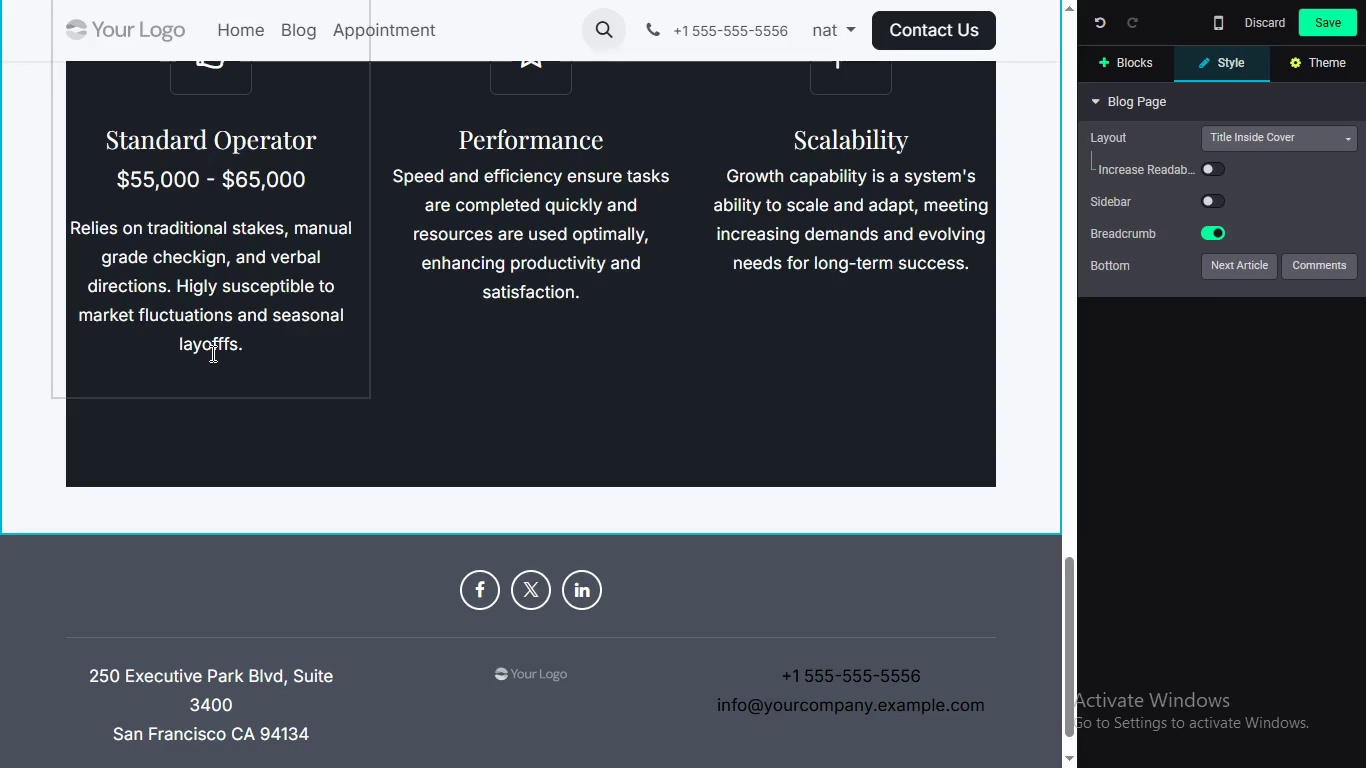 
left_click([222, 342])
 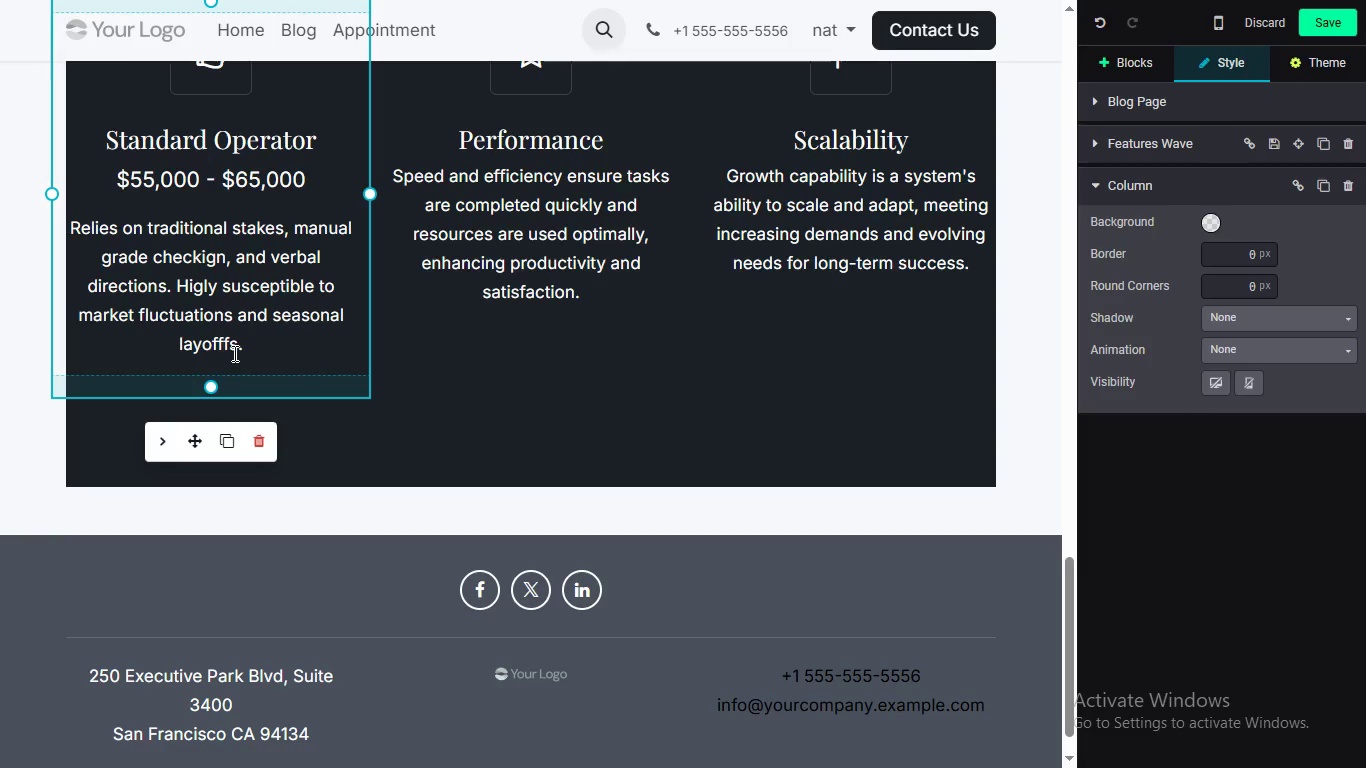 
key(Backspace)
 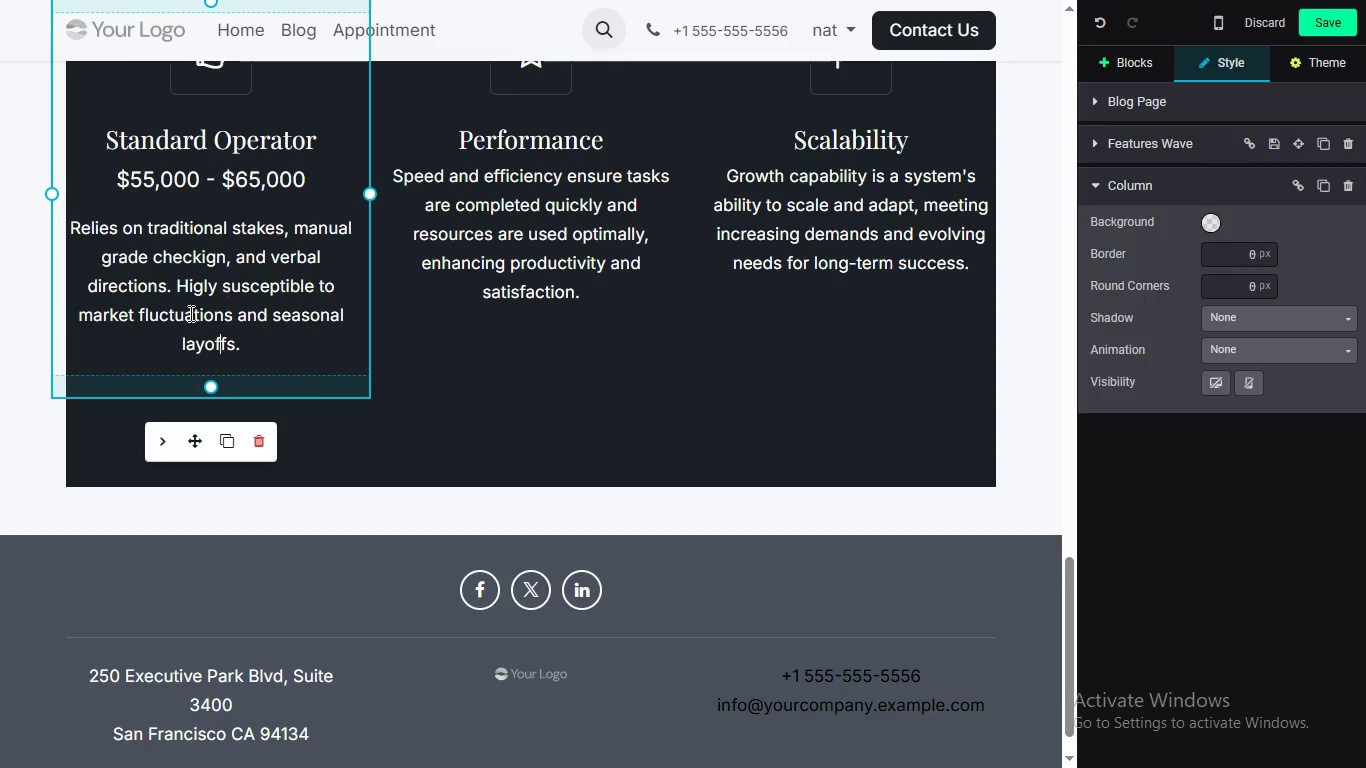 
wait(23.14)
 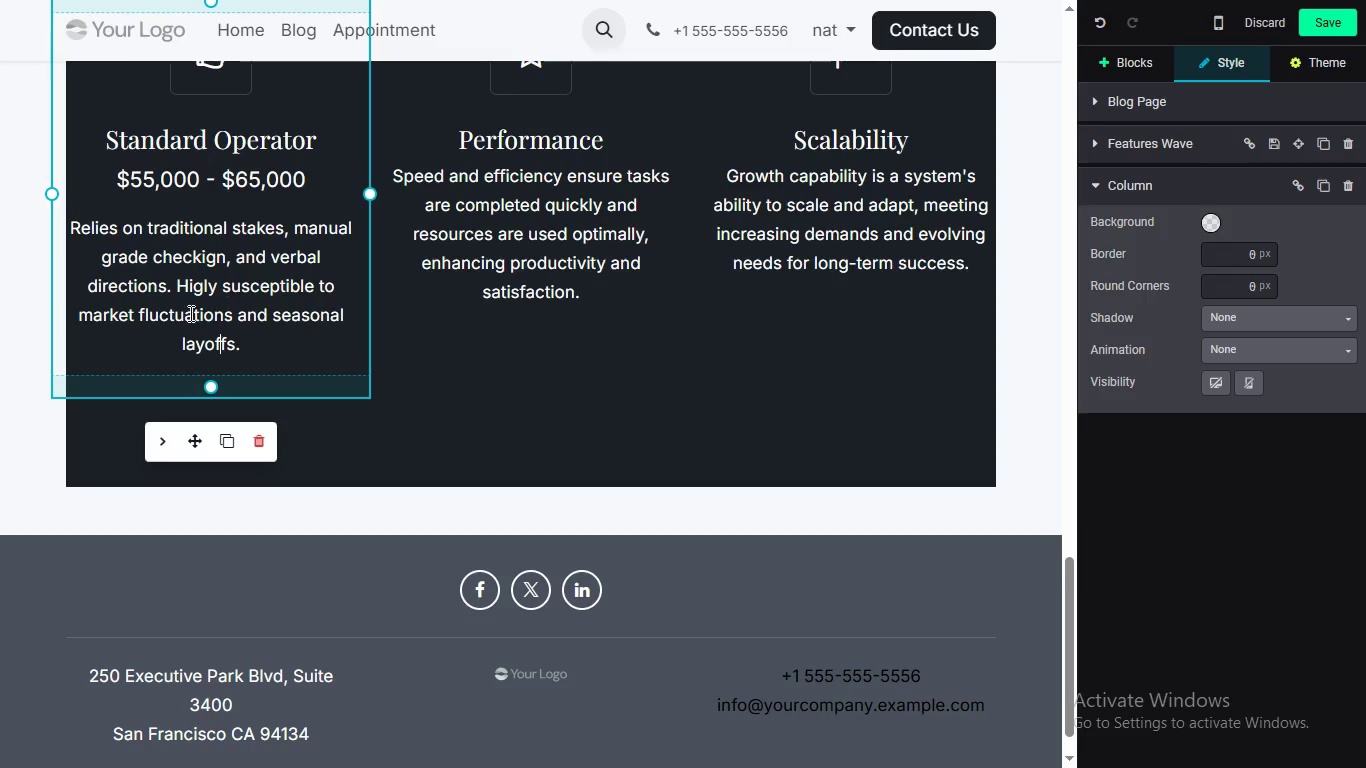 
left_click([617, 323])
 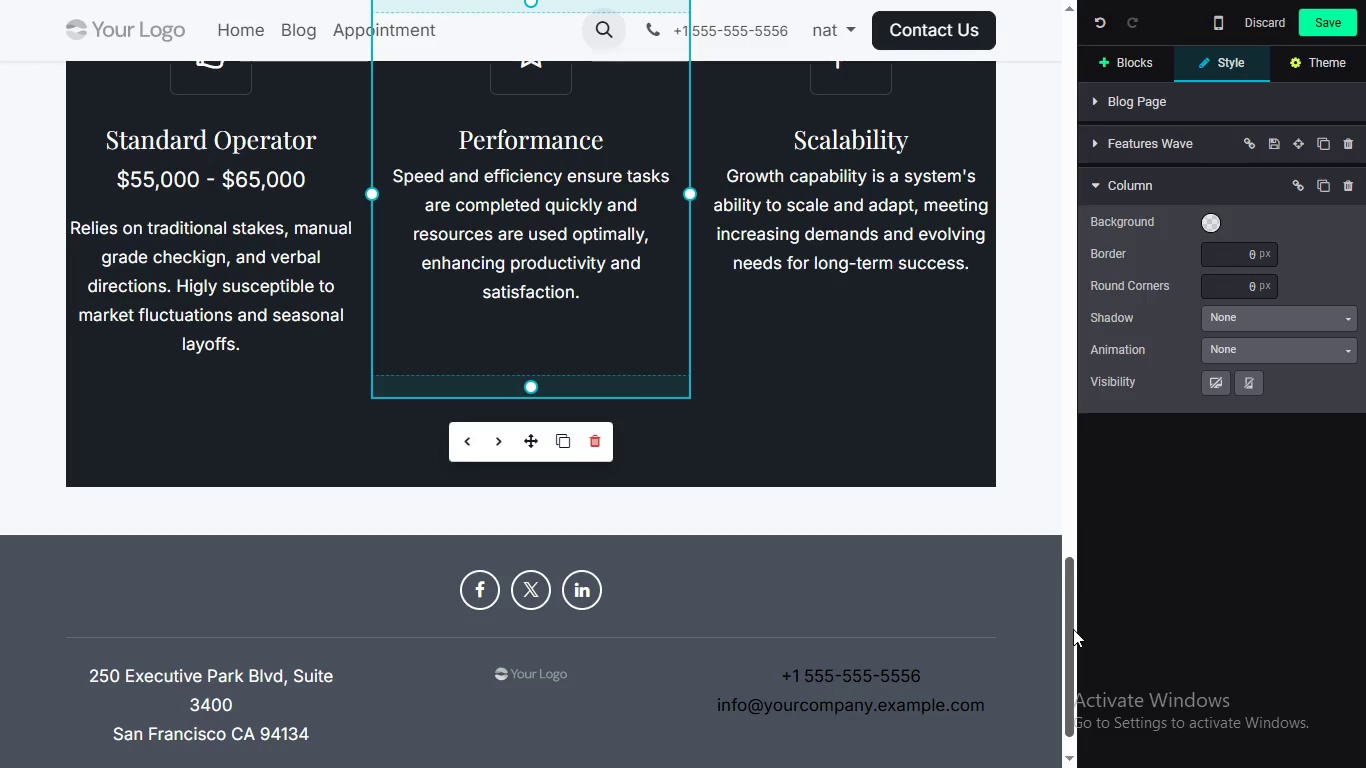 
left_click_drag(start_coordinate=[1073, 629], to_coordinate=[1082, 564])
 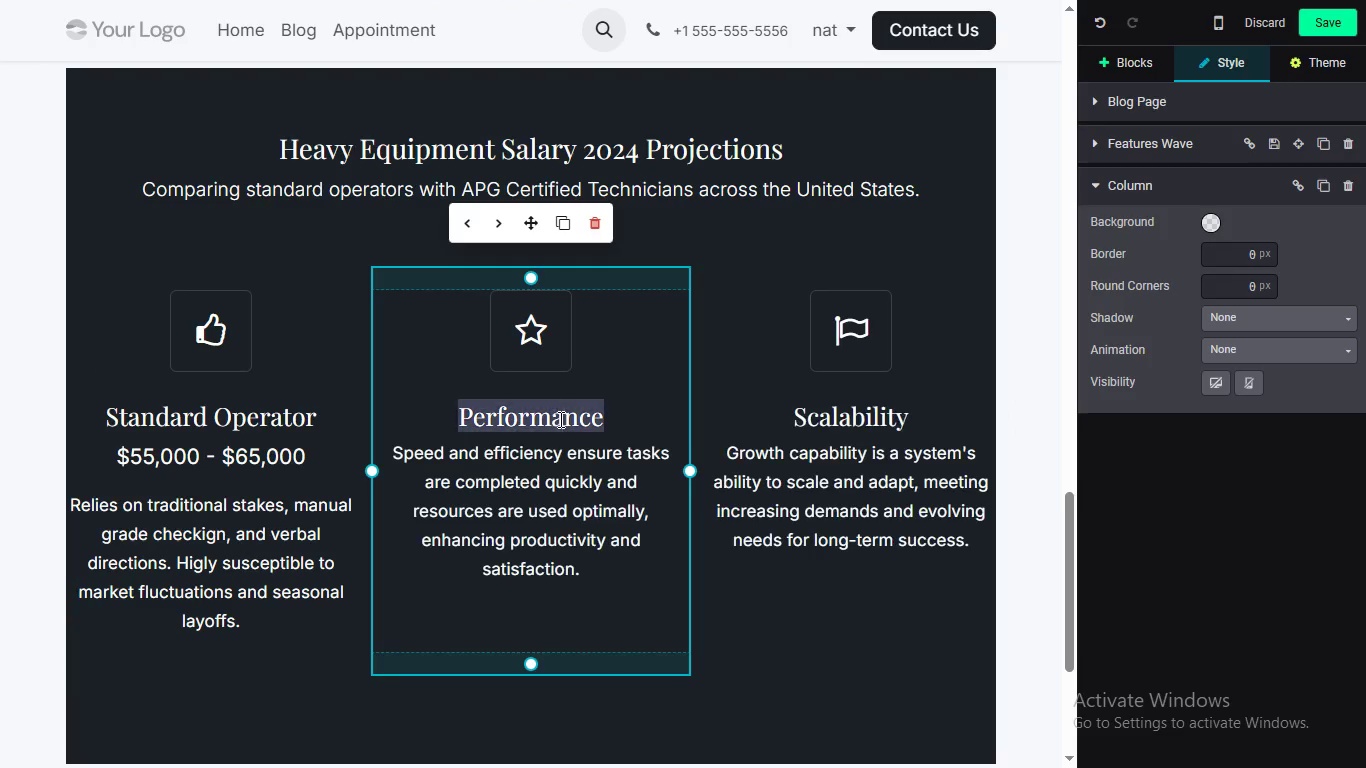 
double_click([559, 419])
 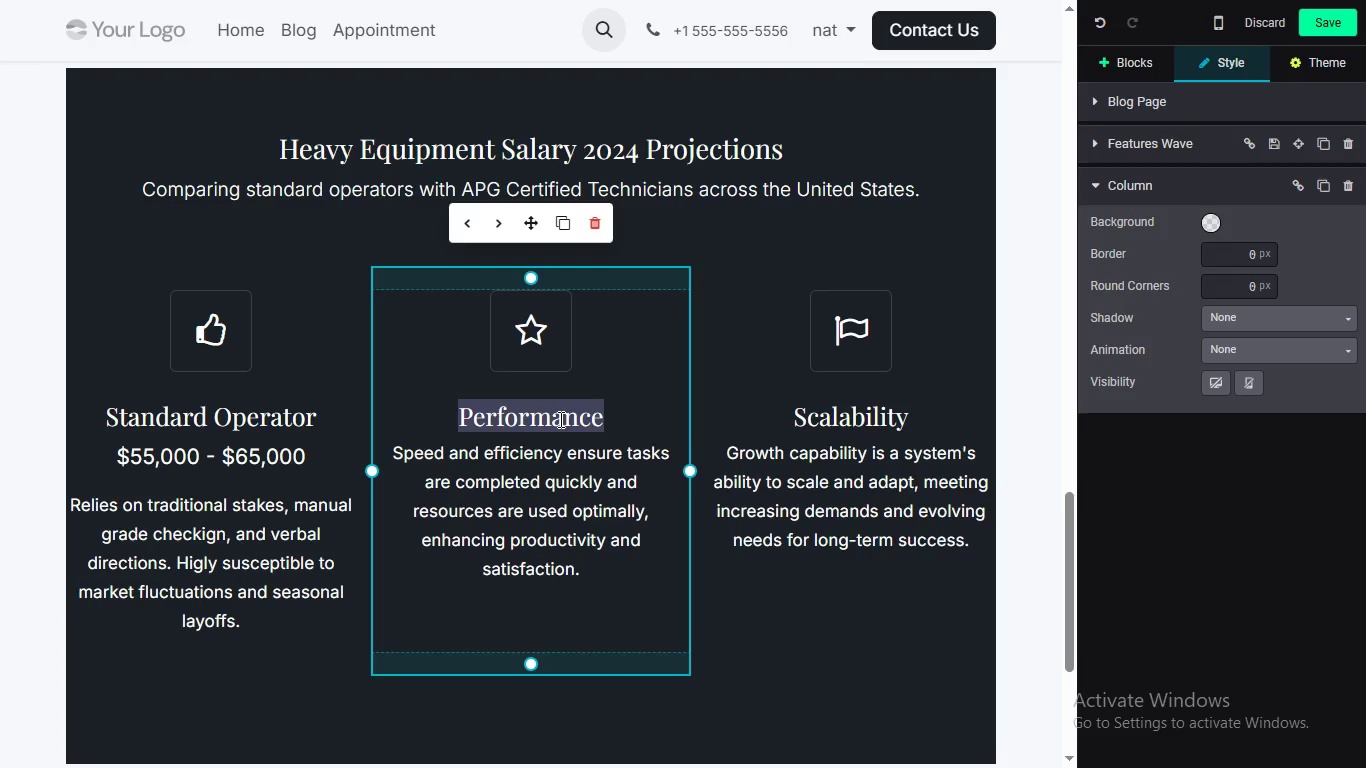 
triple_click([559, 419])
 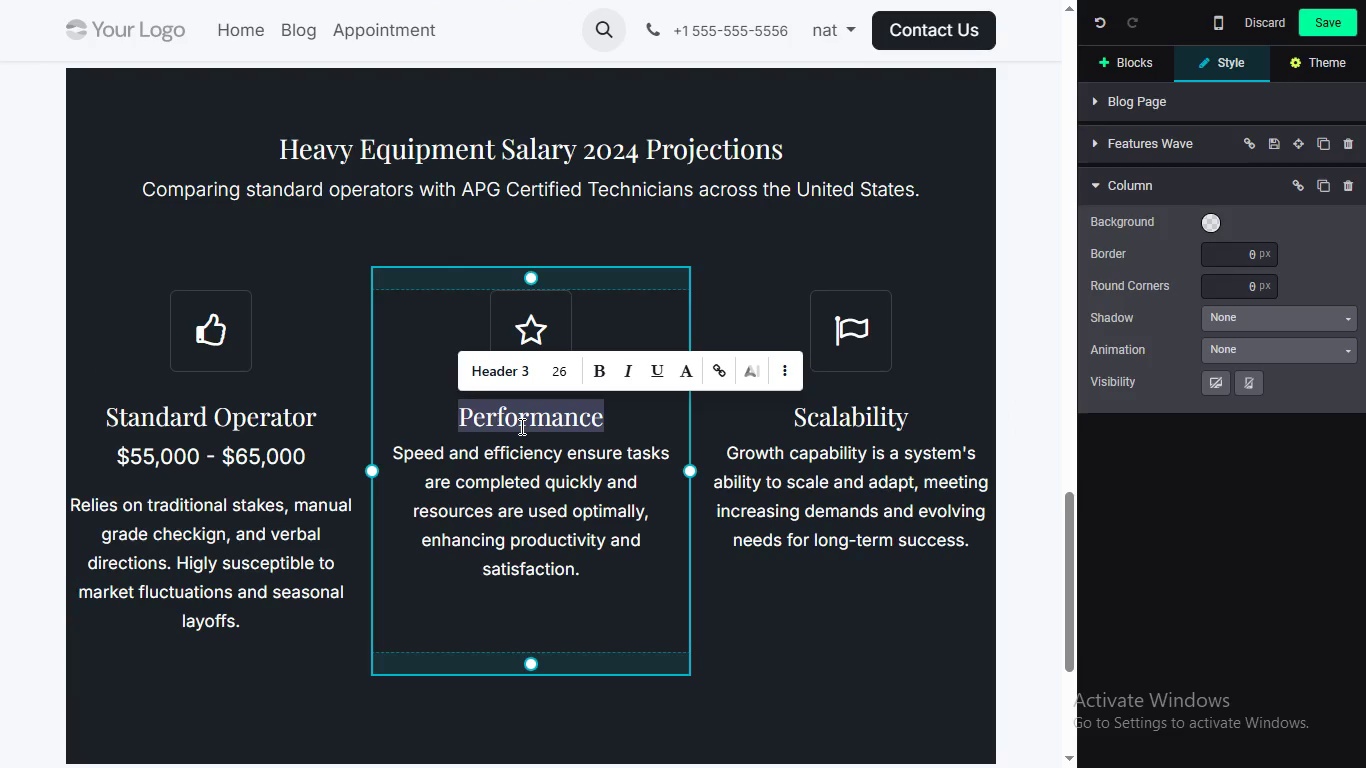 
type(APG cE)
key(Backspace)
key(Backspace)
type(Certified Operator)
 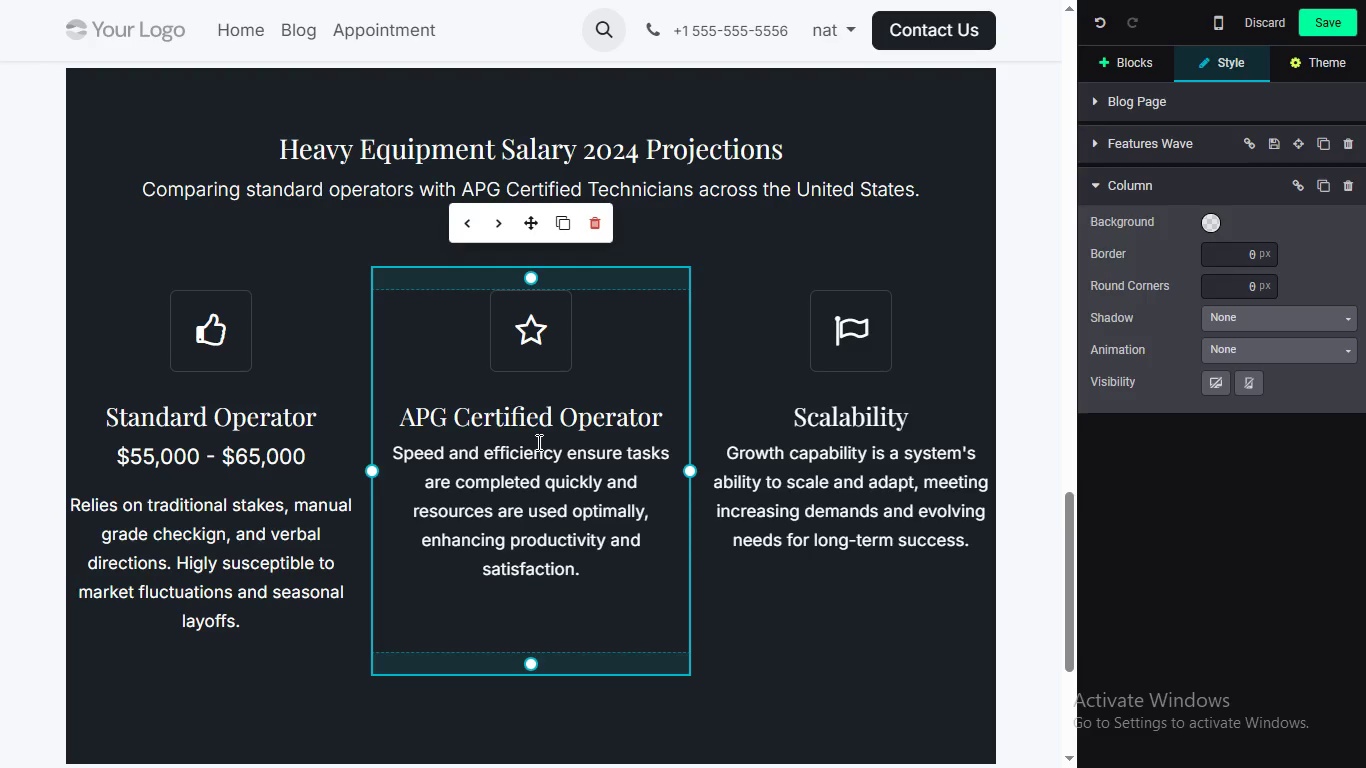 
key(Enter)
 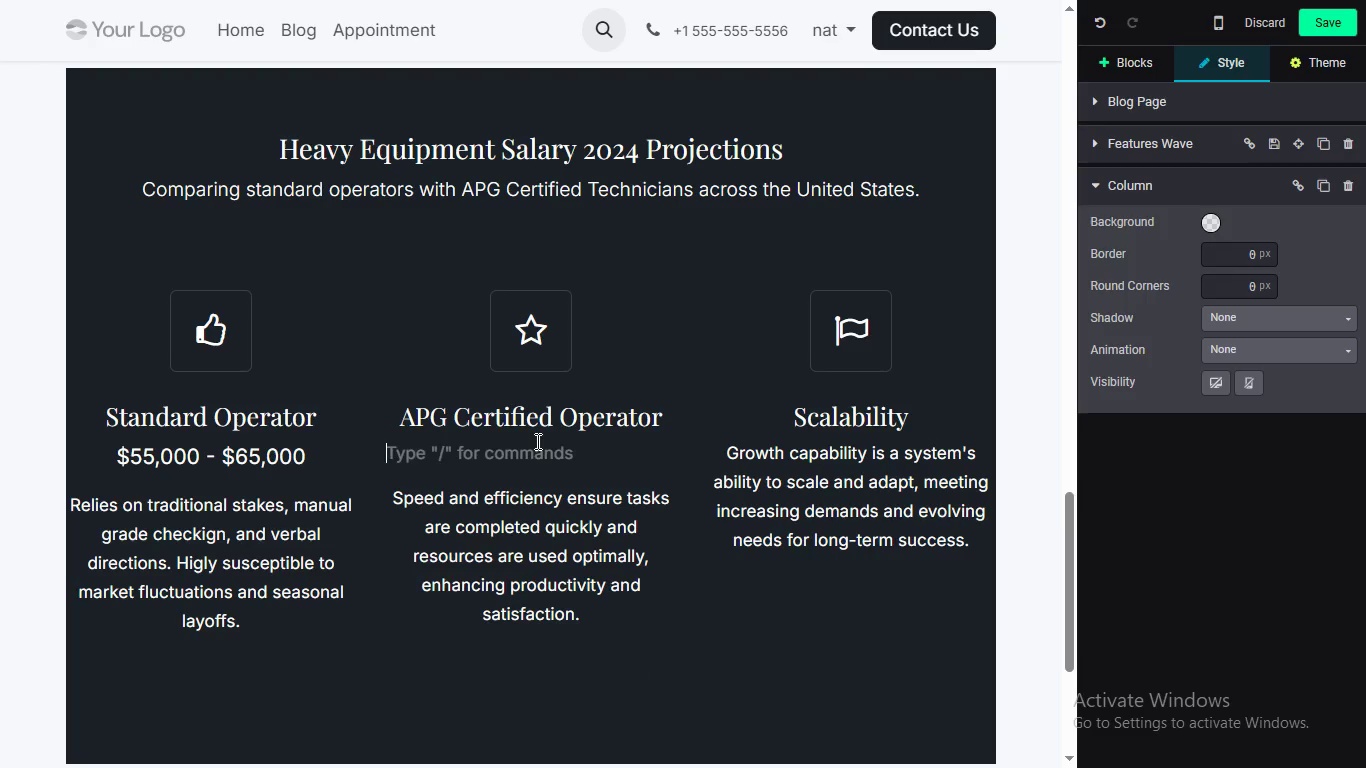 
key(Shift+Equal)
 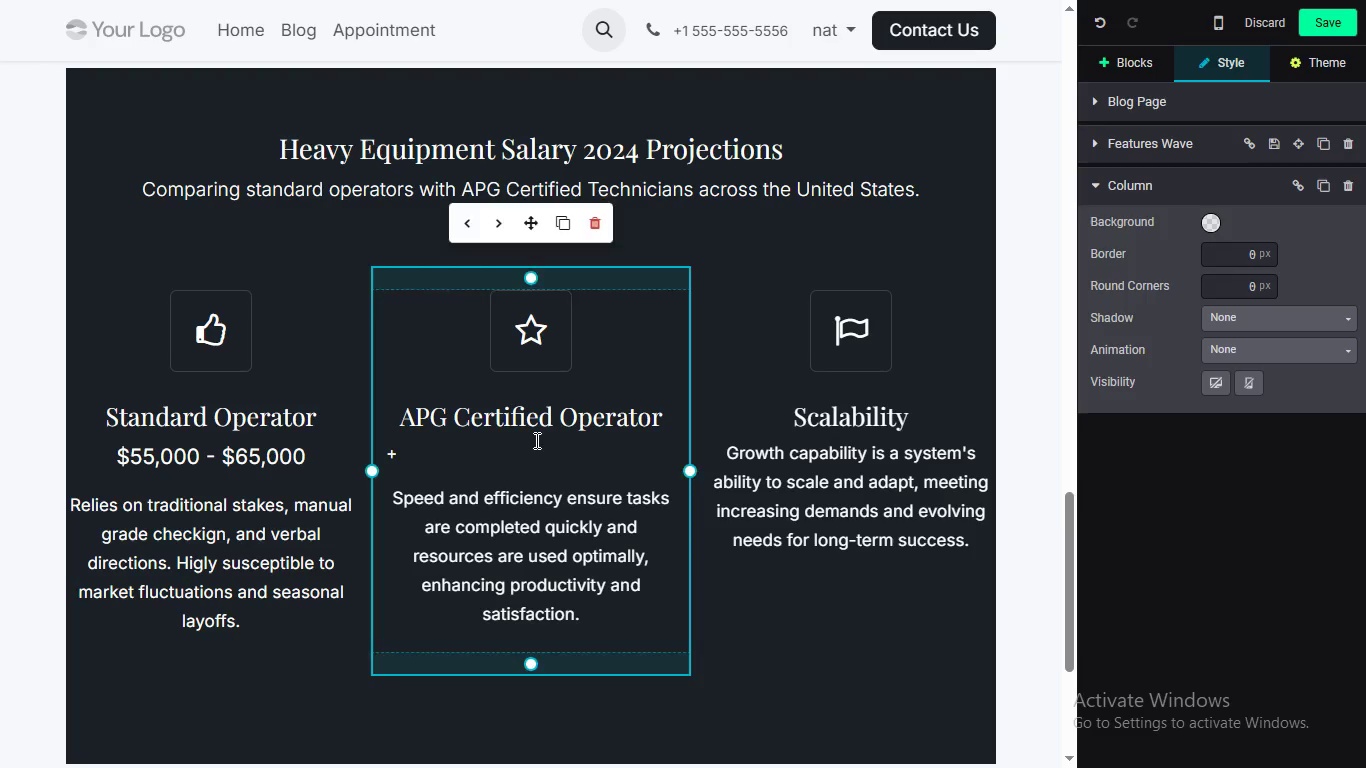 
key(Shift+4)
 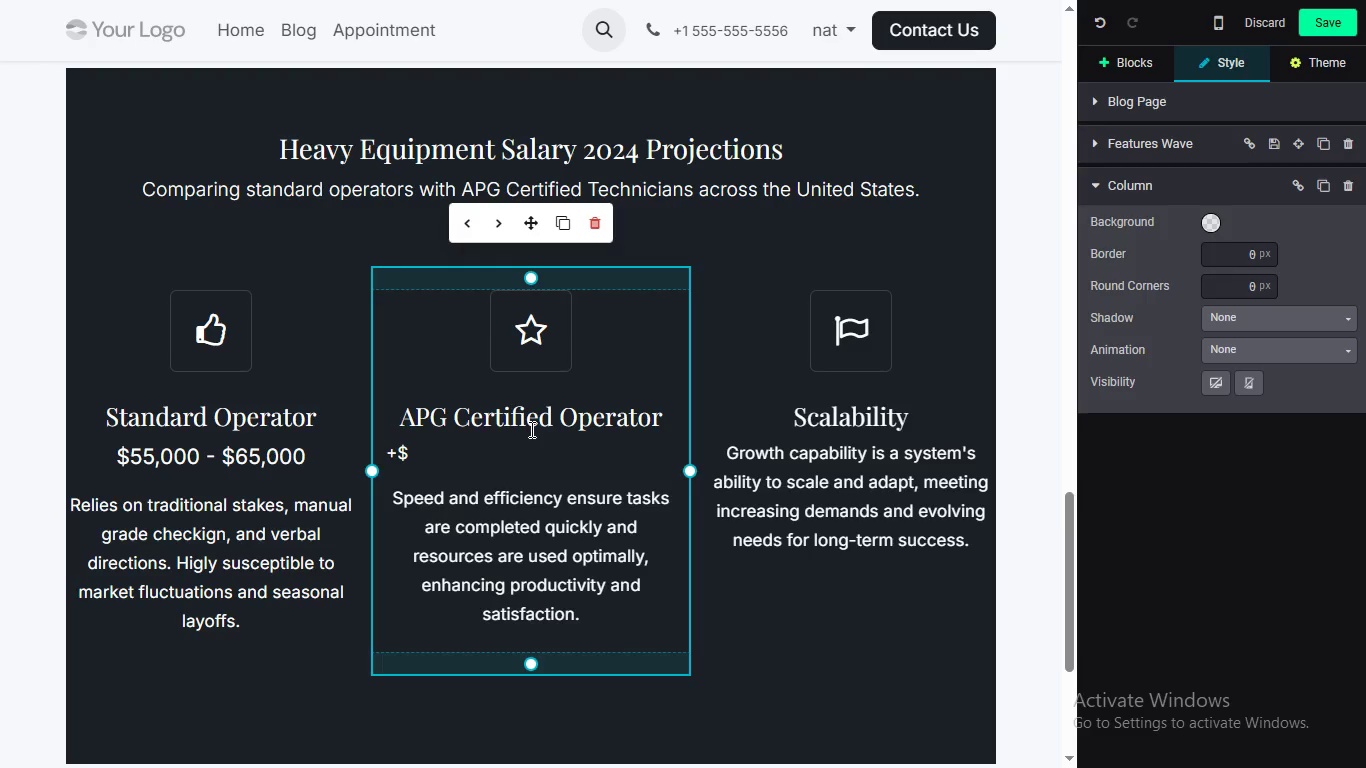 
key(8)
 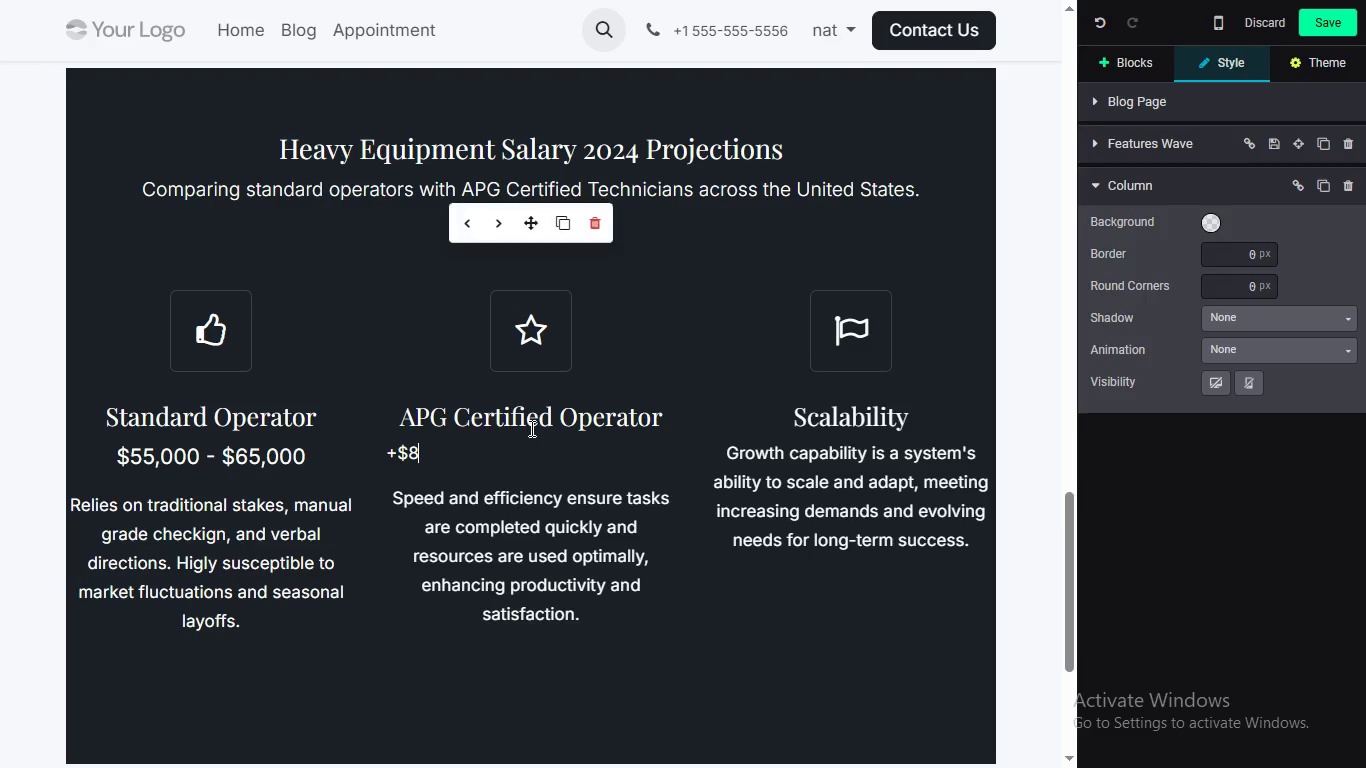 
type(5,000 - #)
key(Backspace)
type($)
 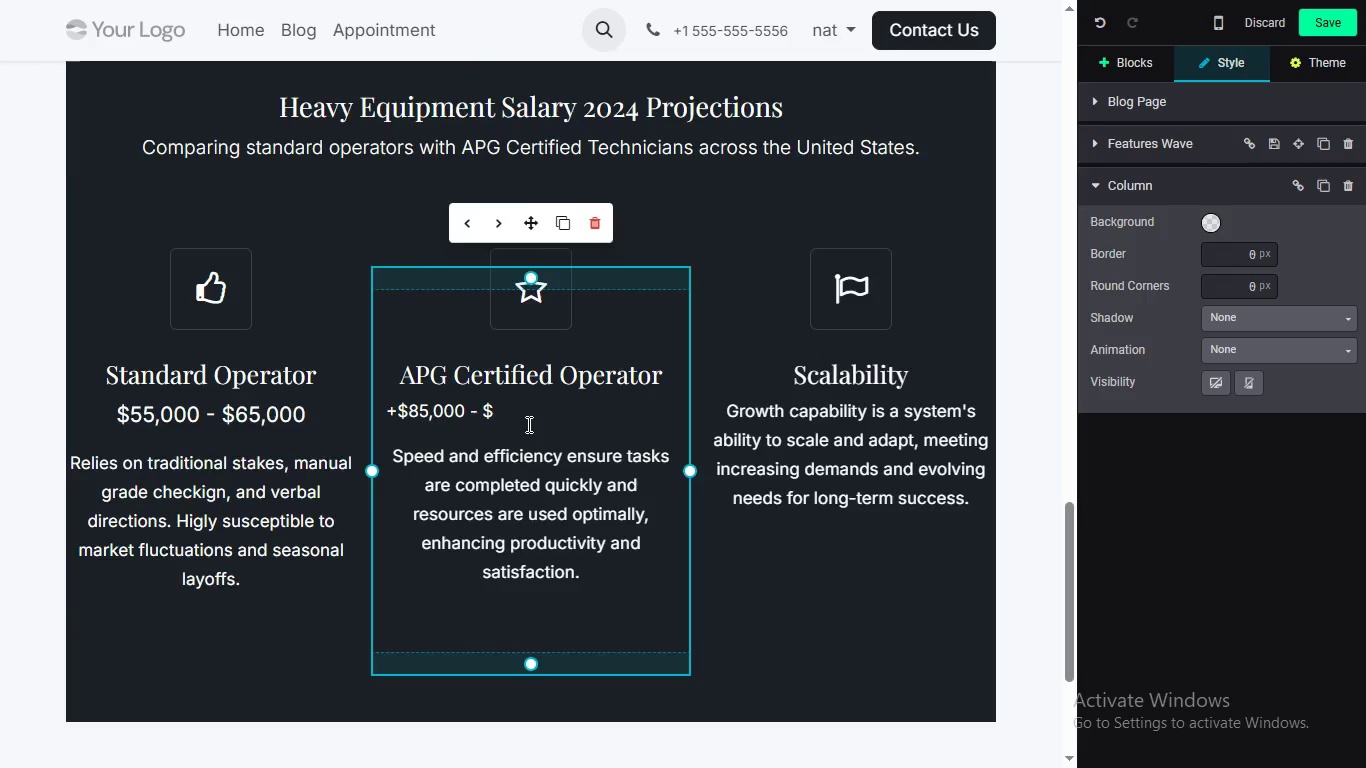 
scroll: coordinate [527, 424], scroll_direction: none, amount: 0.0
 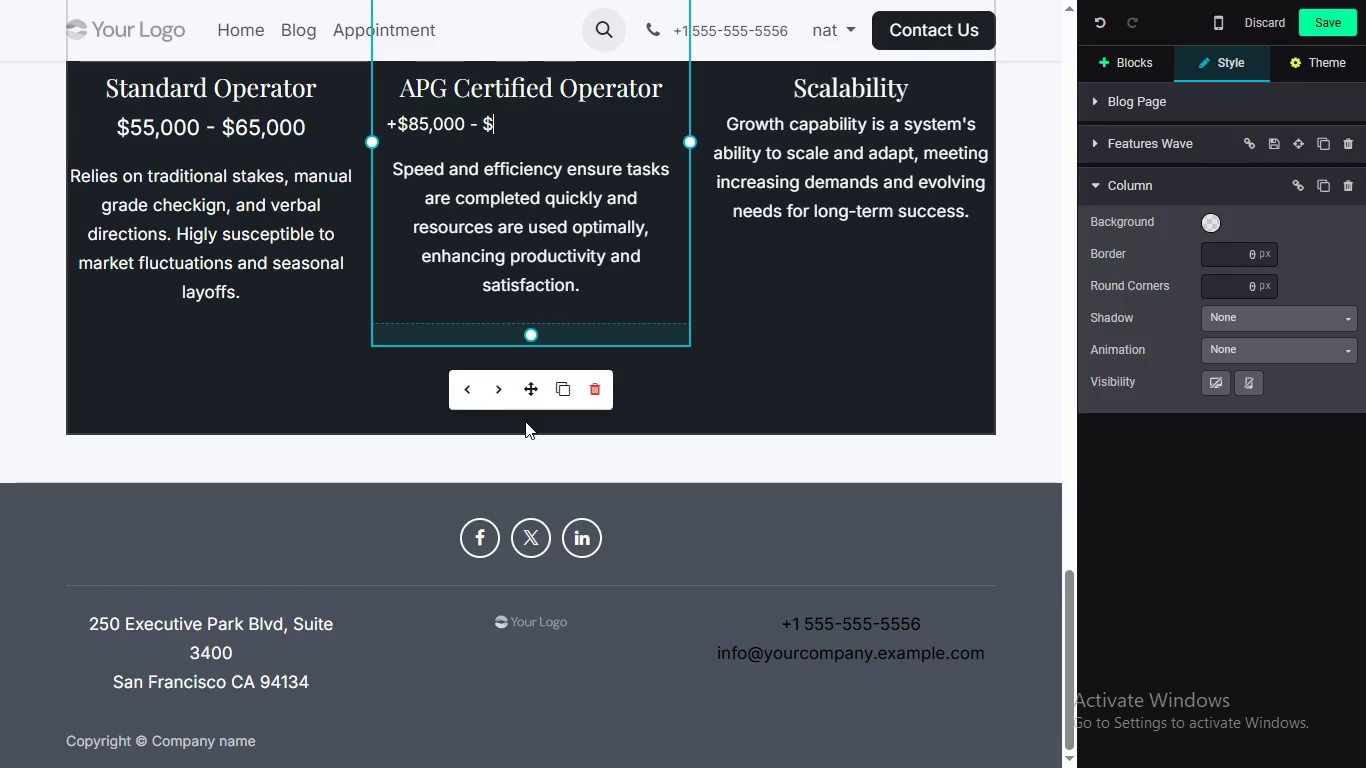 
type(115)
 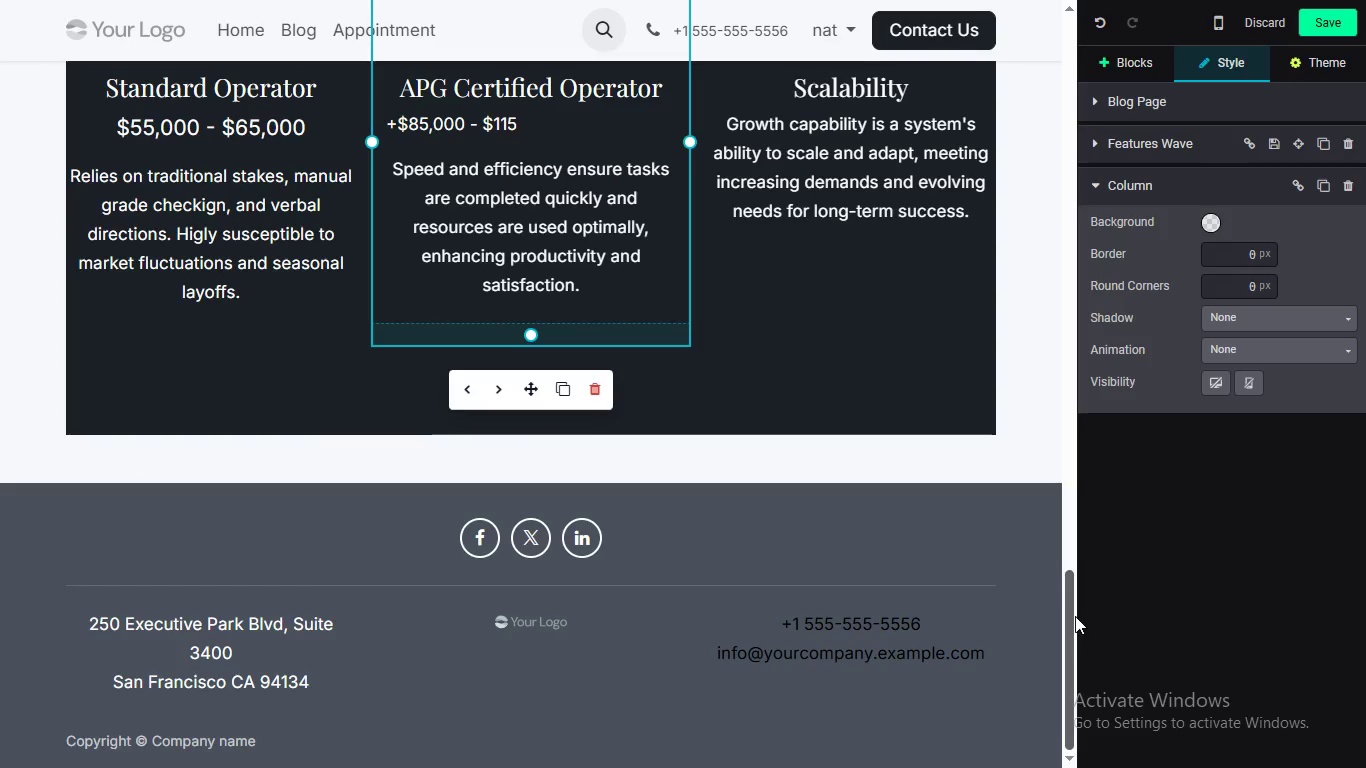 
left_click_drag(start_coordinate=[1076, 616], to_coordinate=[1086, 576])
 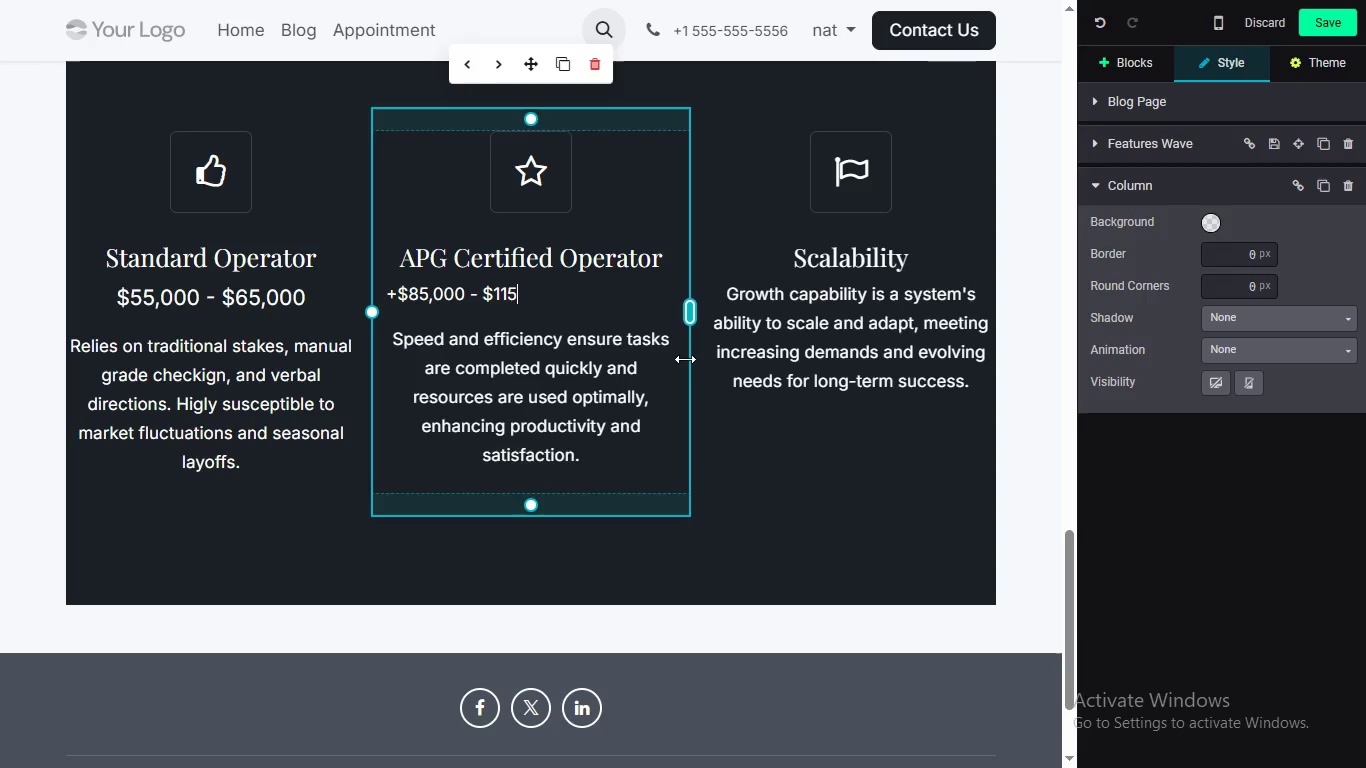 
type(,000)
 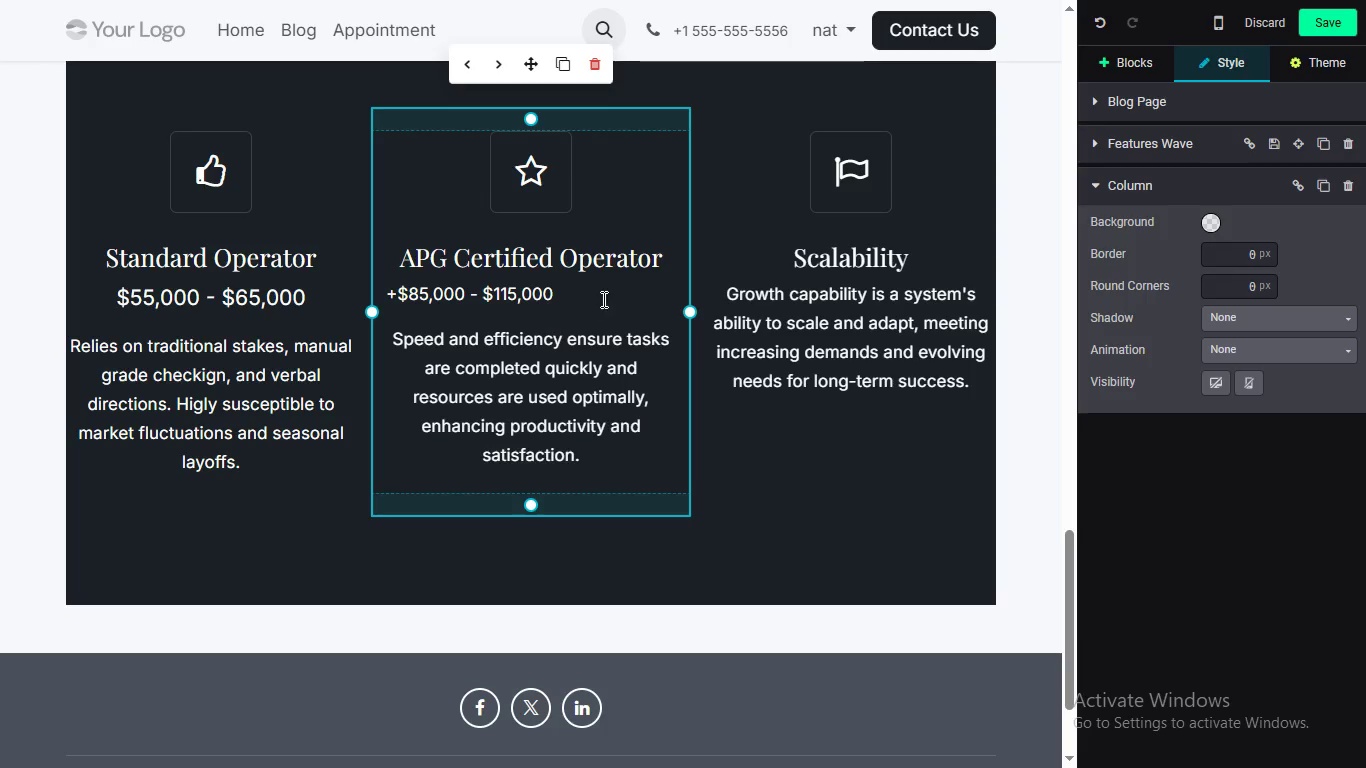 
left_click_drag(start_coordinate=[603, 299], to_coordinate=[381, 304])
 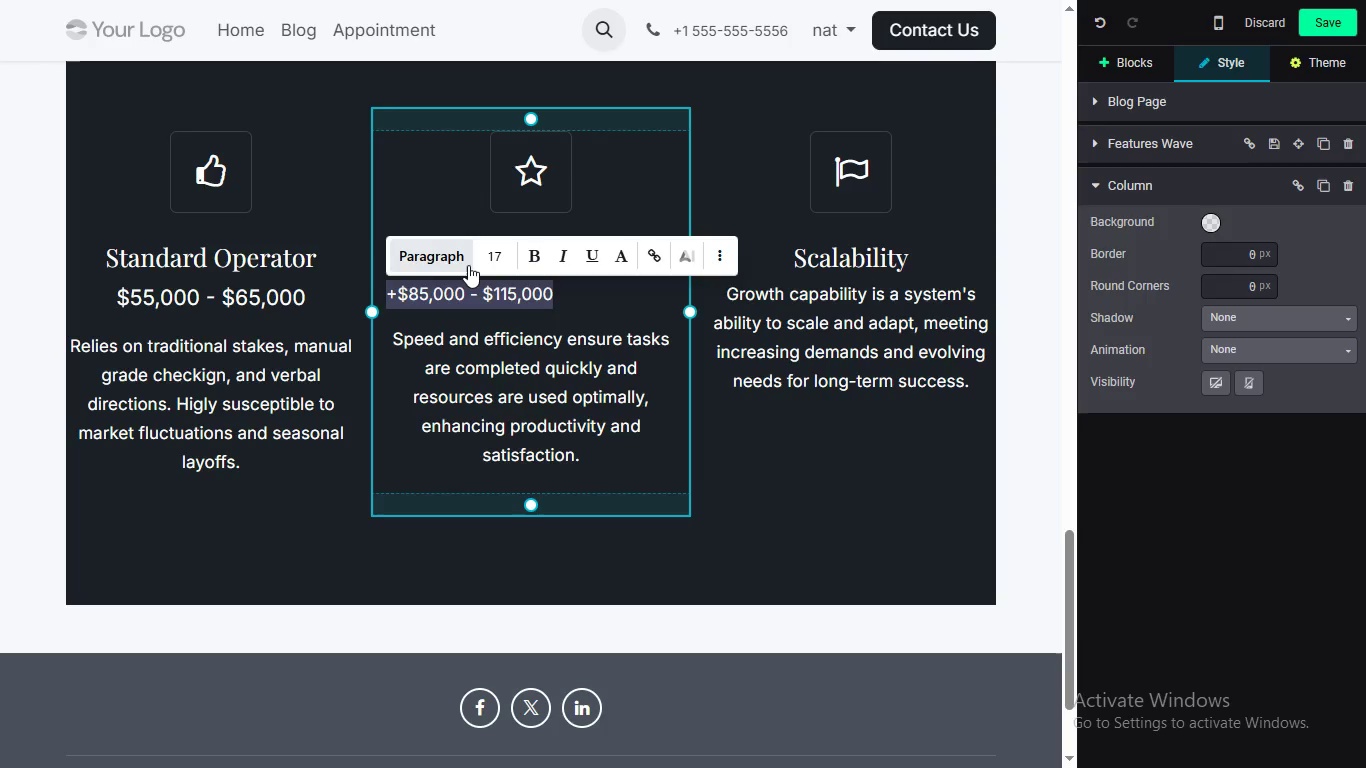 
left_click([468, 265])
 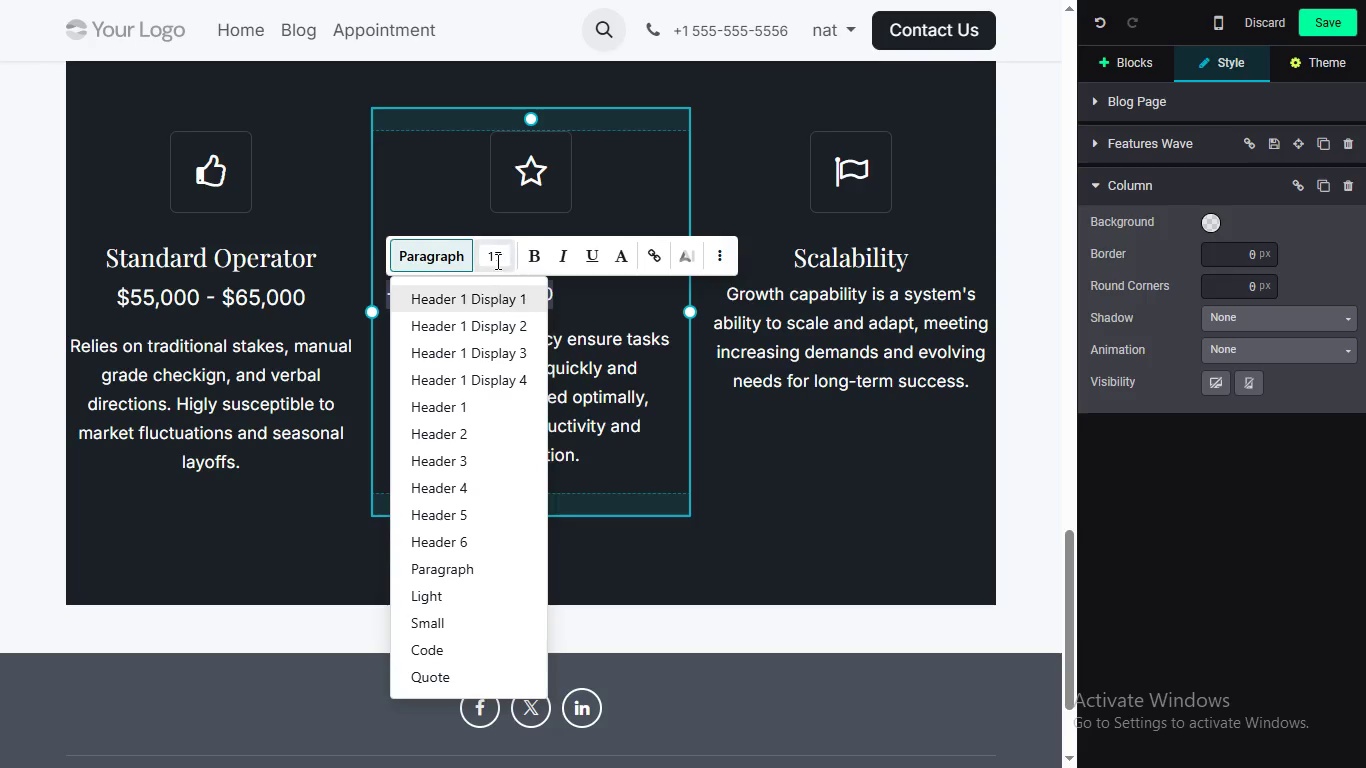 
left_click([498, 254])
 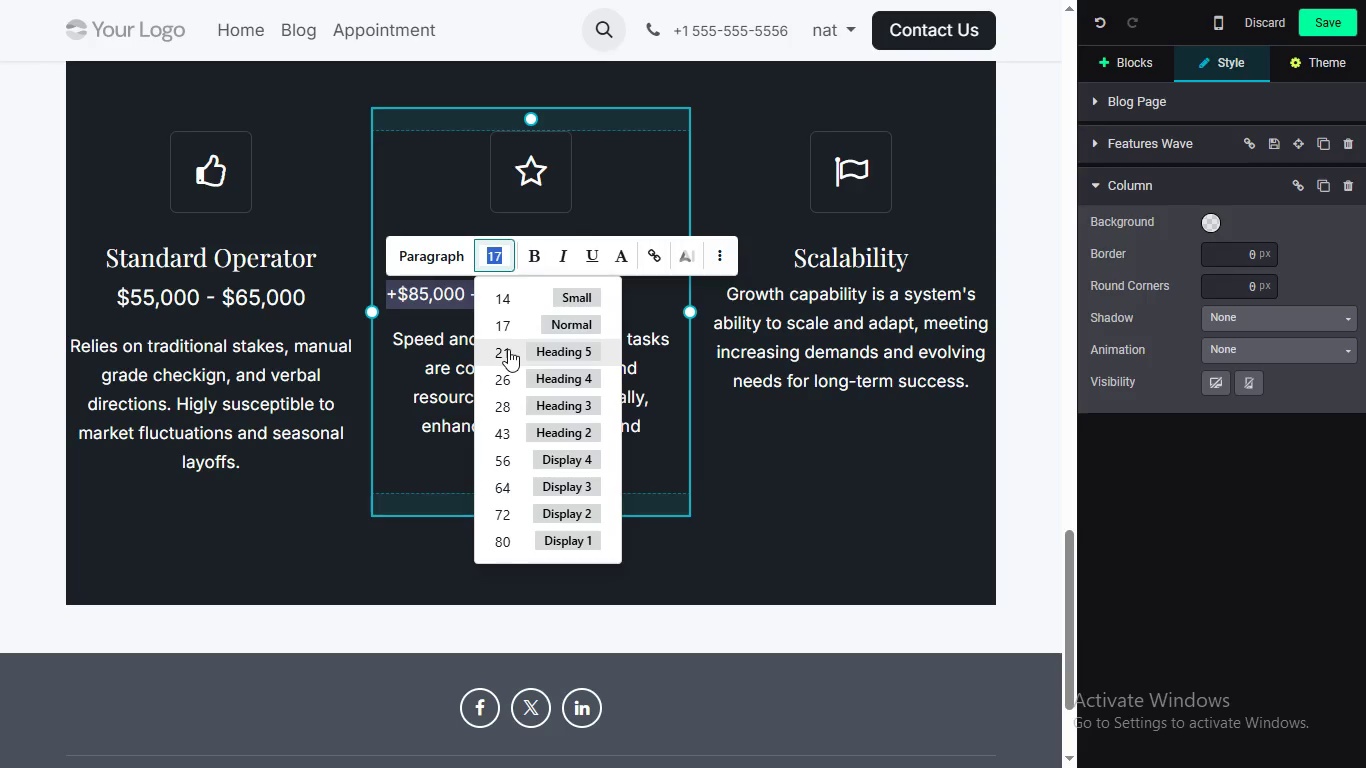 
left_click([508, 349])
 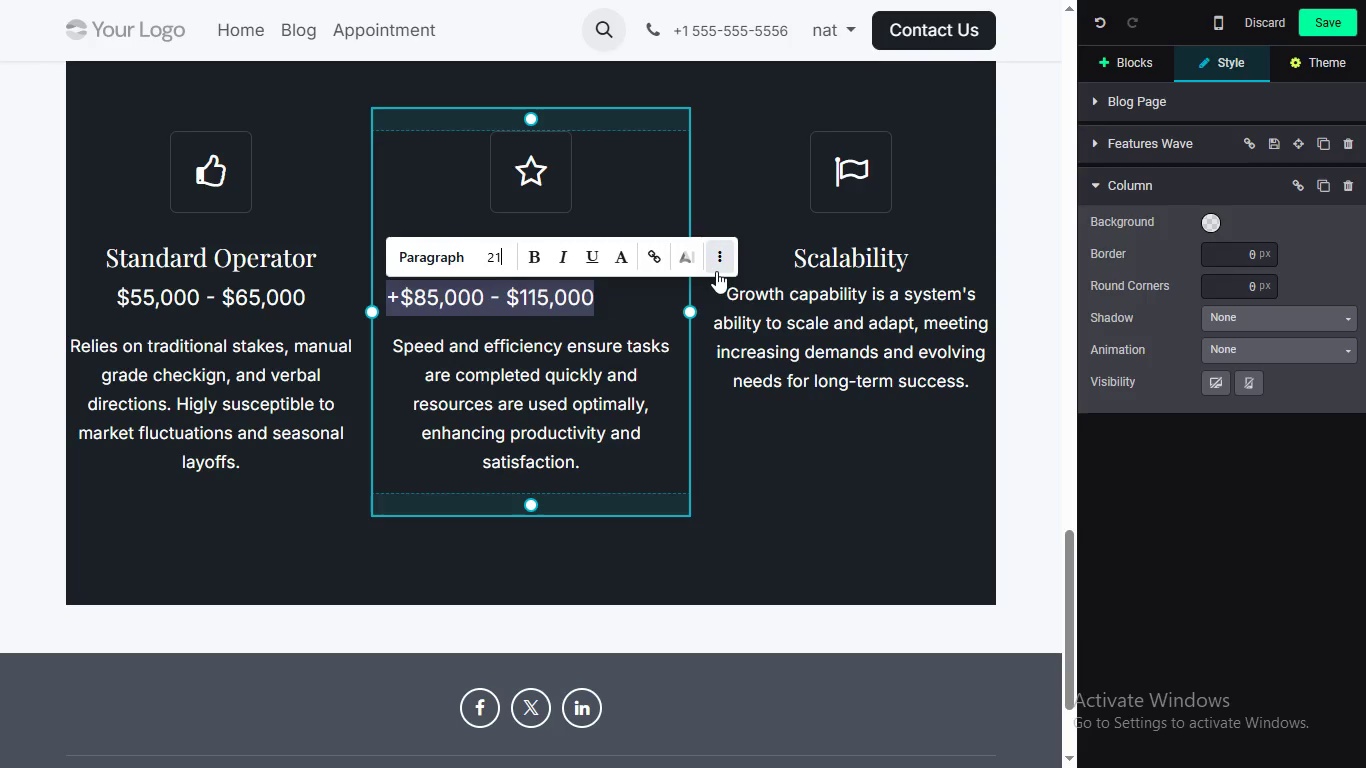 
left_click([720, 271])
 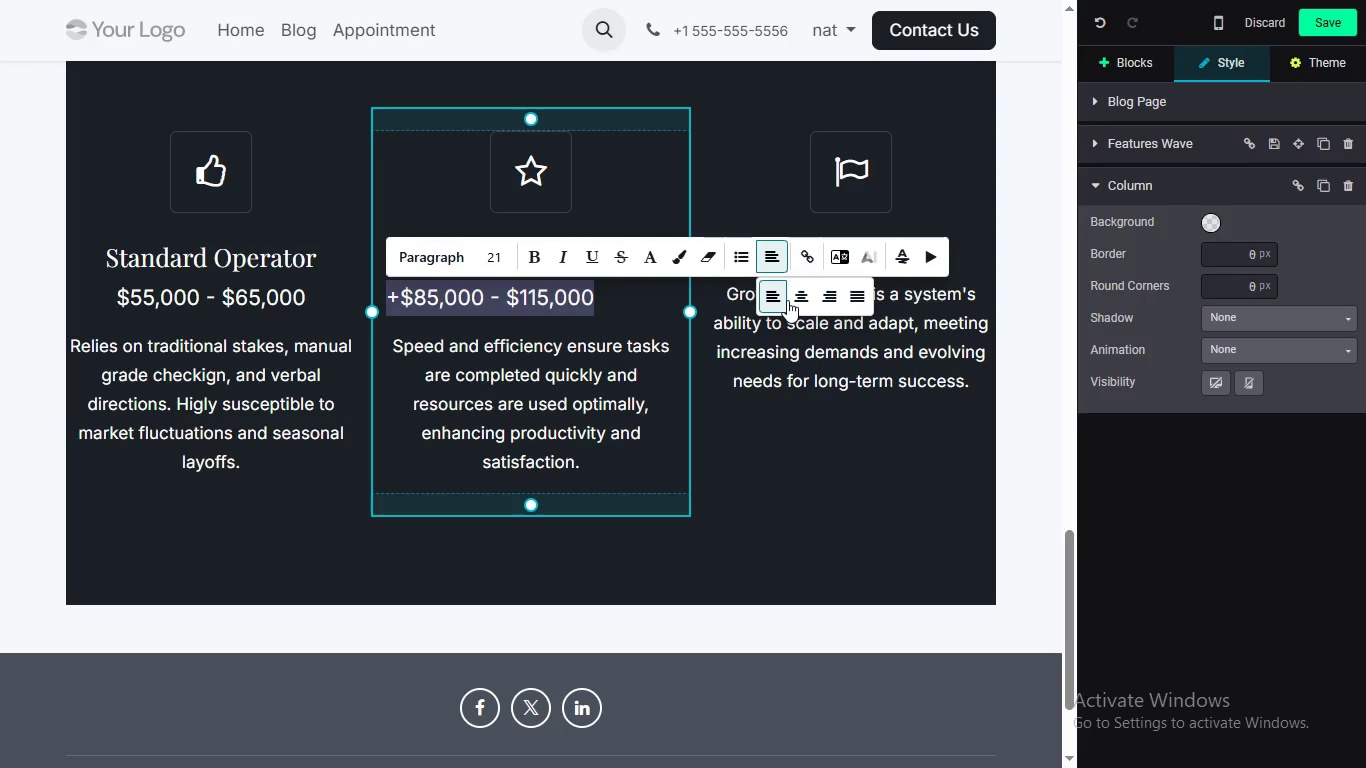 
left_click([793, 299])
 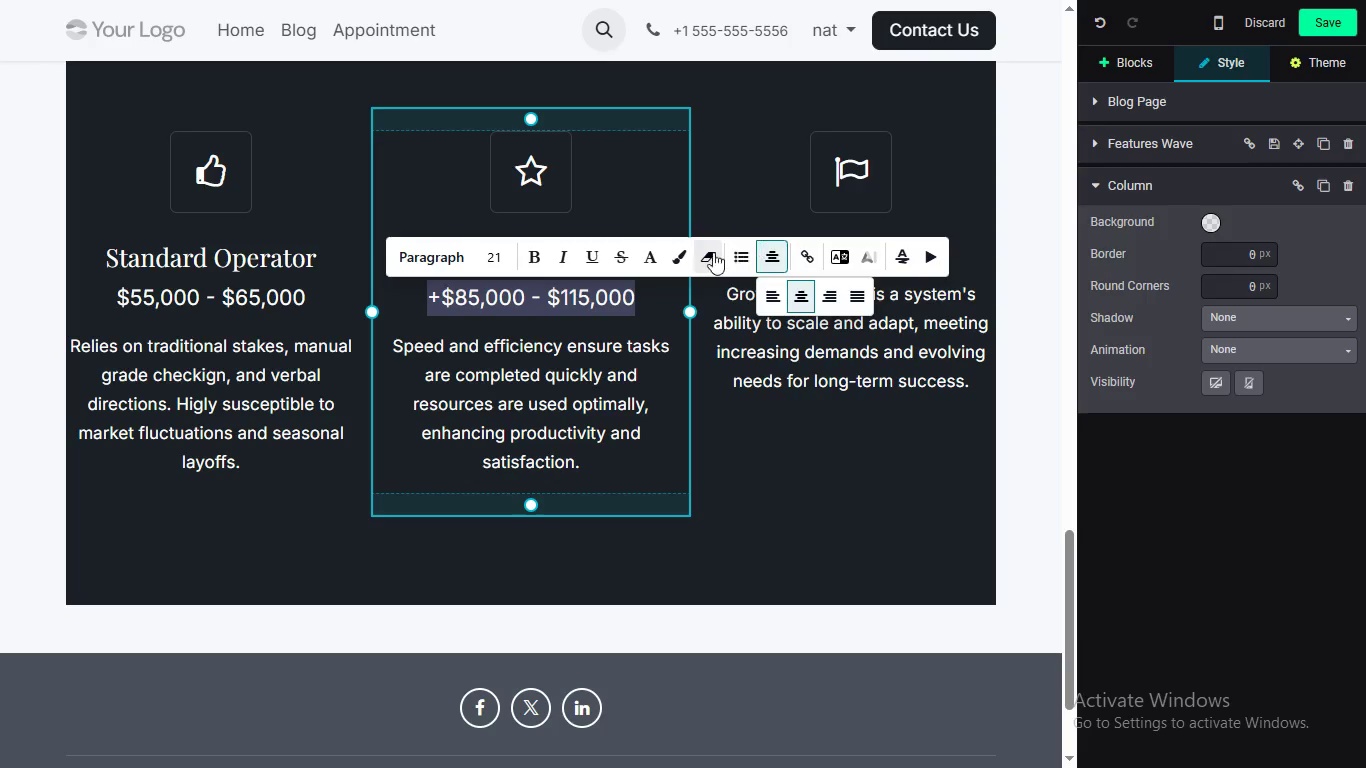 
left_click([662, 257])
 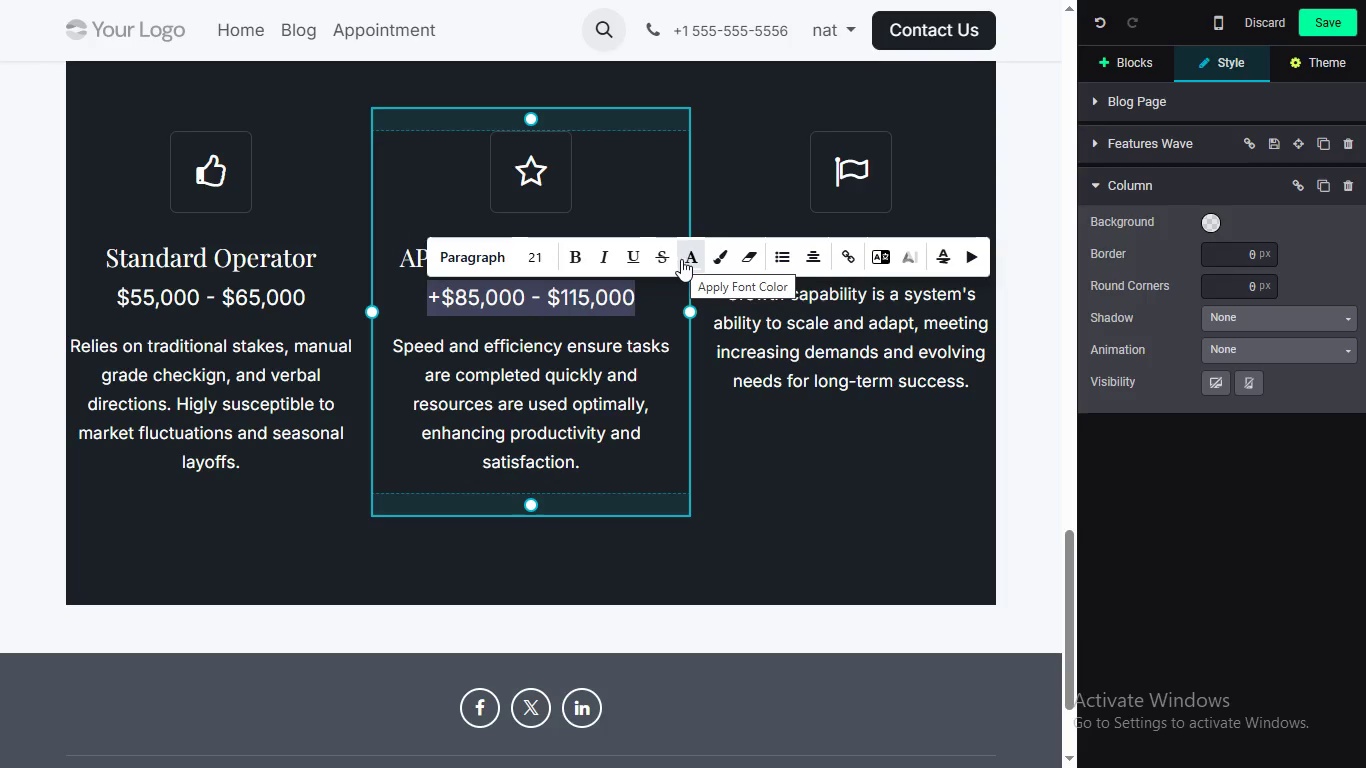 
left_click([681, 259])
 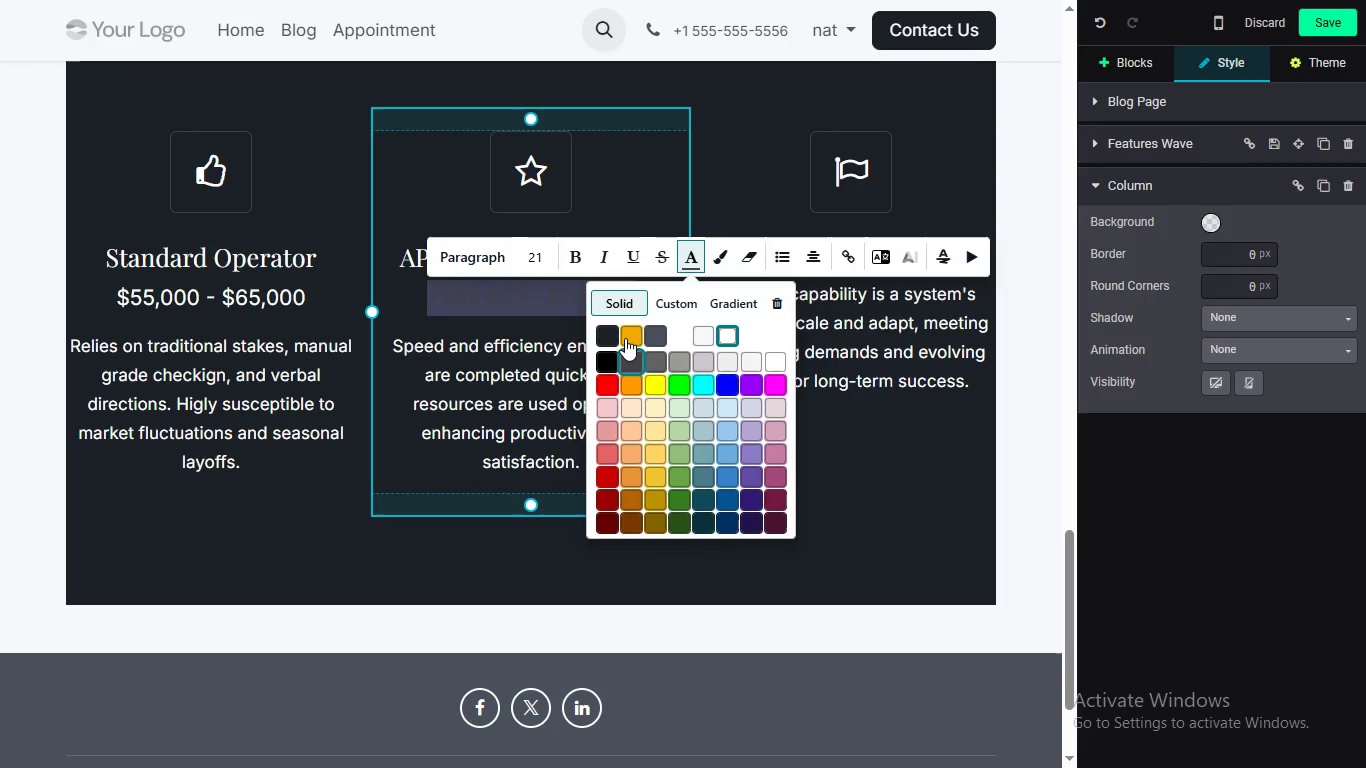 
left_click([626, 337])
 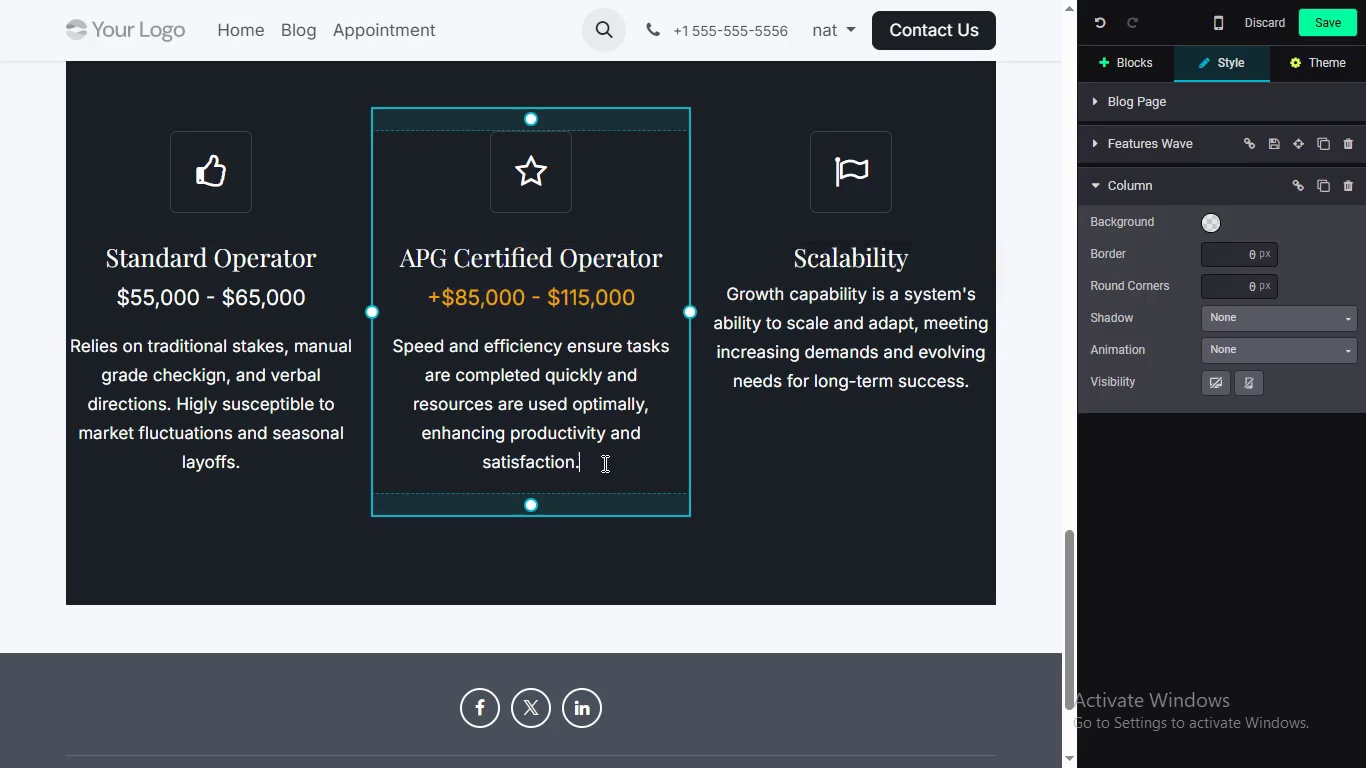 
left_click_drag(start_coordinate=[604, 470], to_coordinate=[356, 339])
 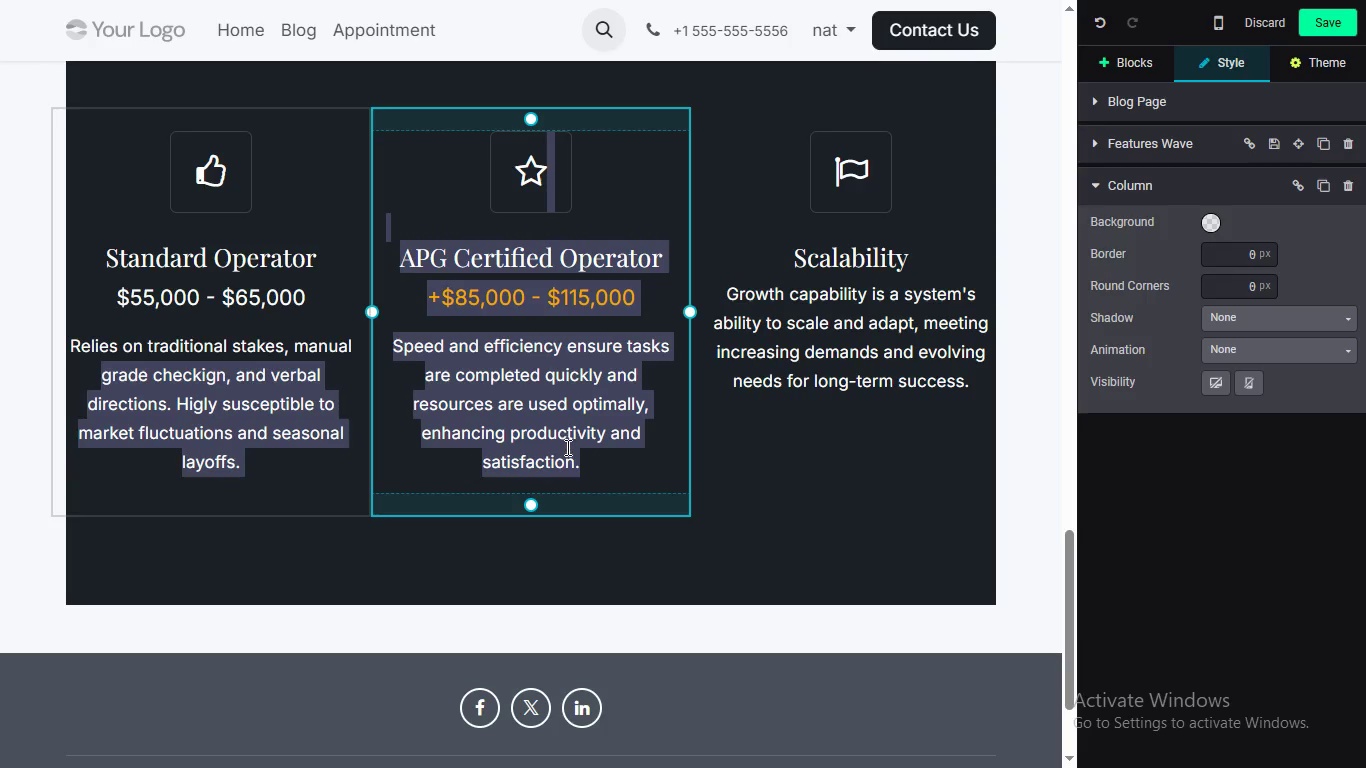 
left_click([562, 444])
 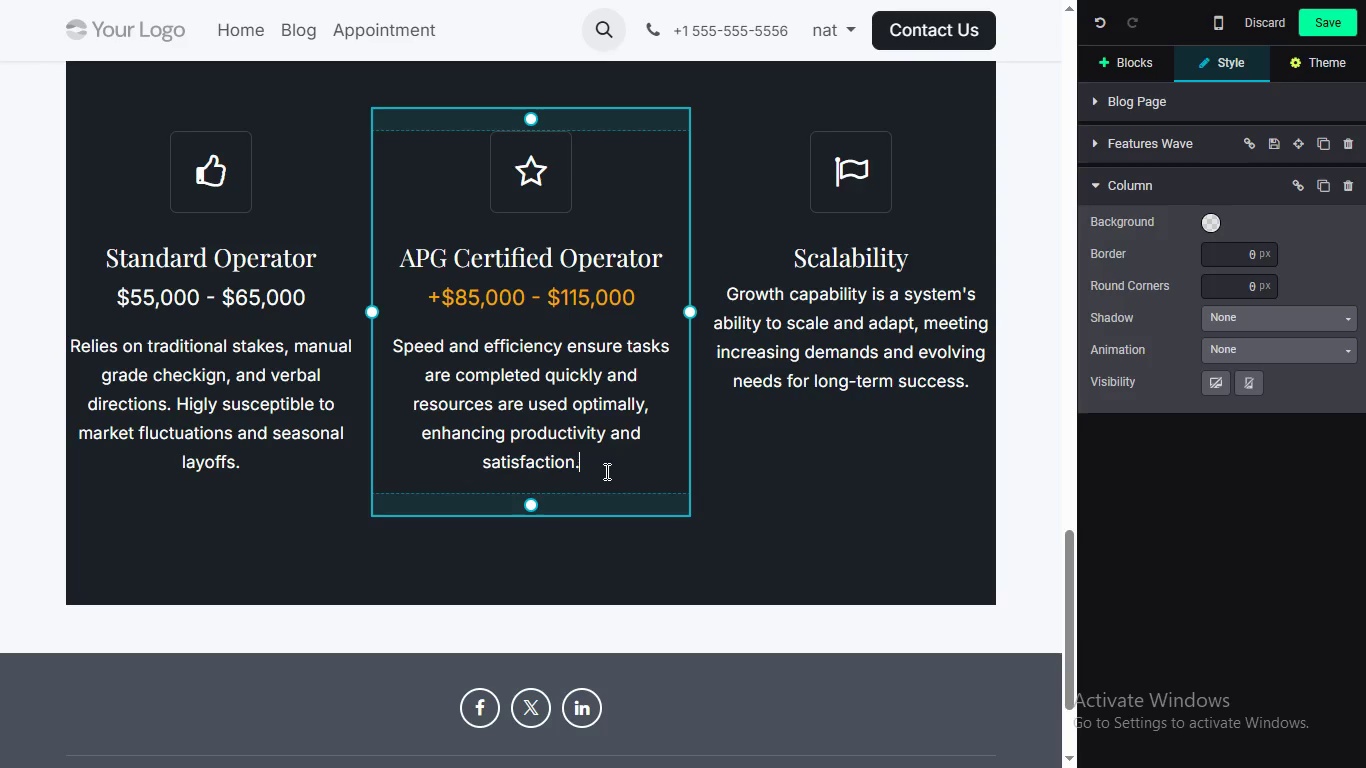 
left_click_drag(start_coordinate=[606, 470], to_coordinate=[396, 347])
 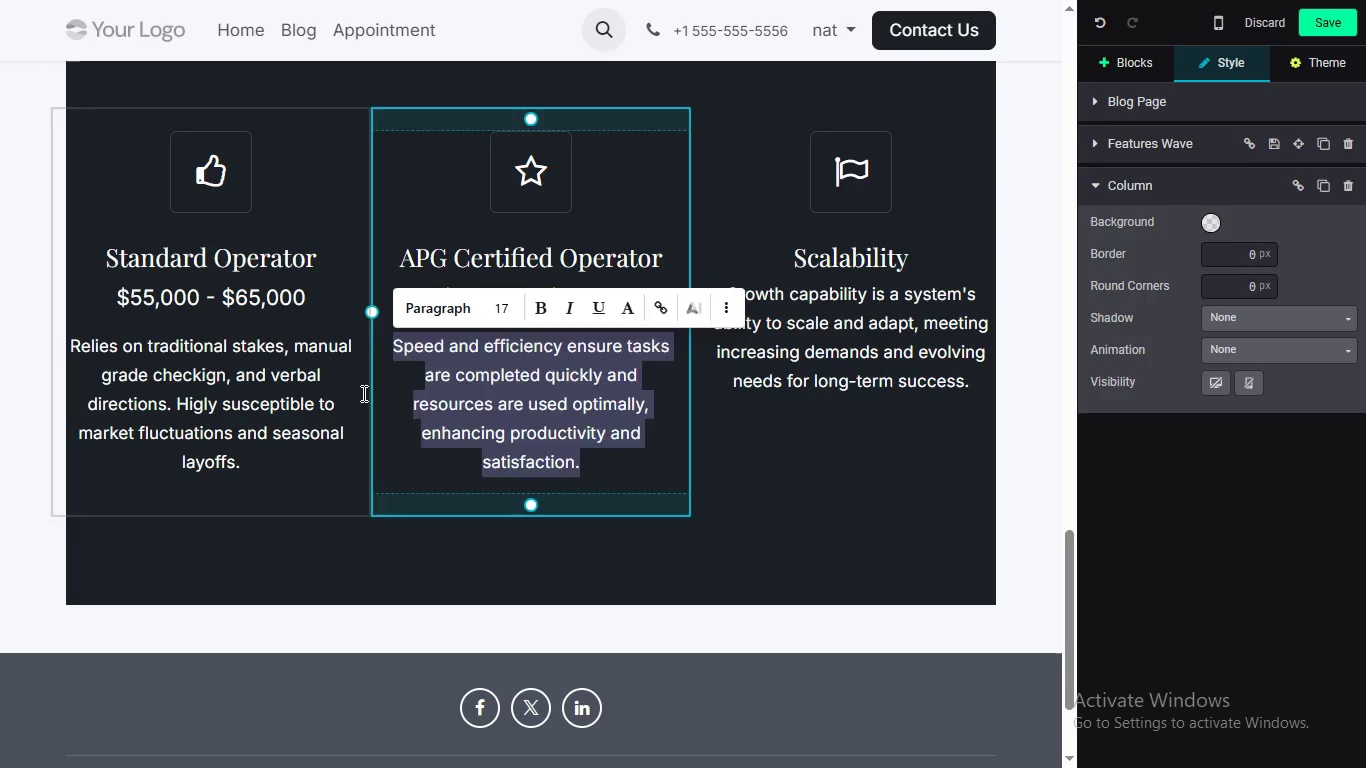 
key(Backspace)
type(Mastery of Topca)
key(Backspace)
type(on and Trib)
key(Backspace)
type(mble system. Hg)
key(Backspace)
type(ighly recu)
key(Backspace)
type(ruited, in)
key(Backspace)
type(mmune to standard layoffs, and trusted with million0dollar mc)
key(Backspace)
type(achinery.)
 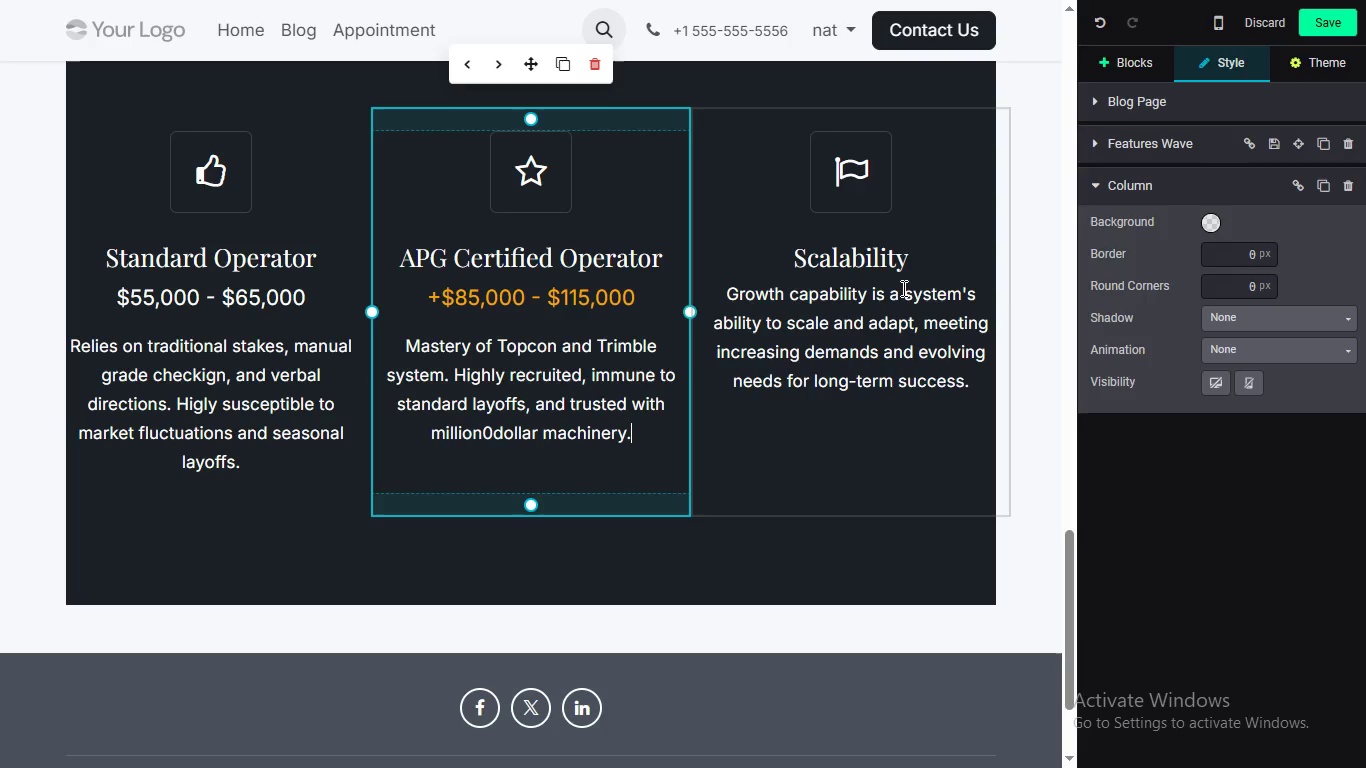 
left_click([903, 287])
 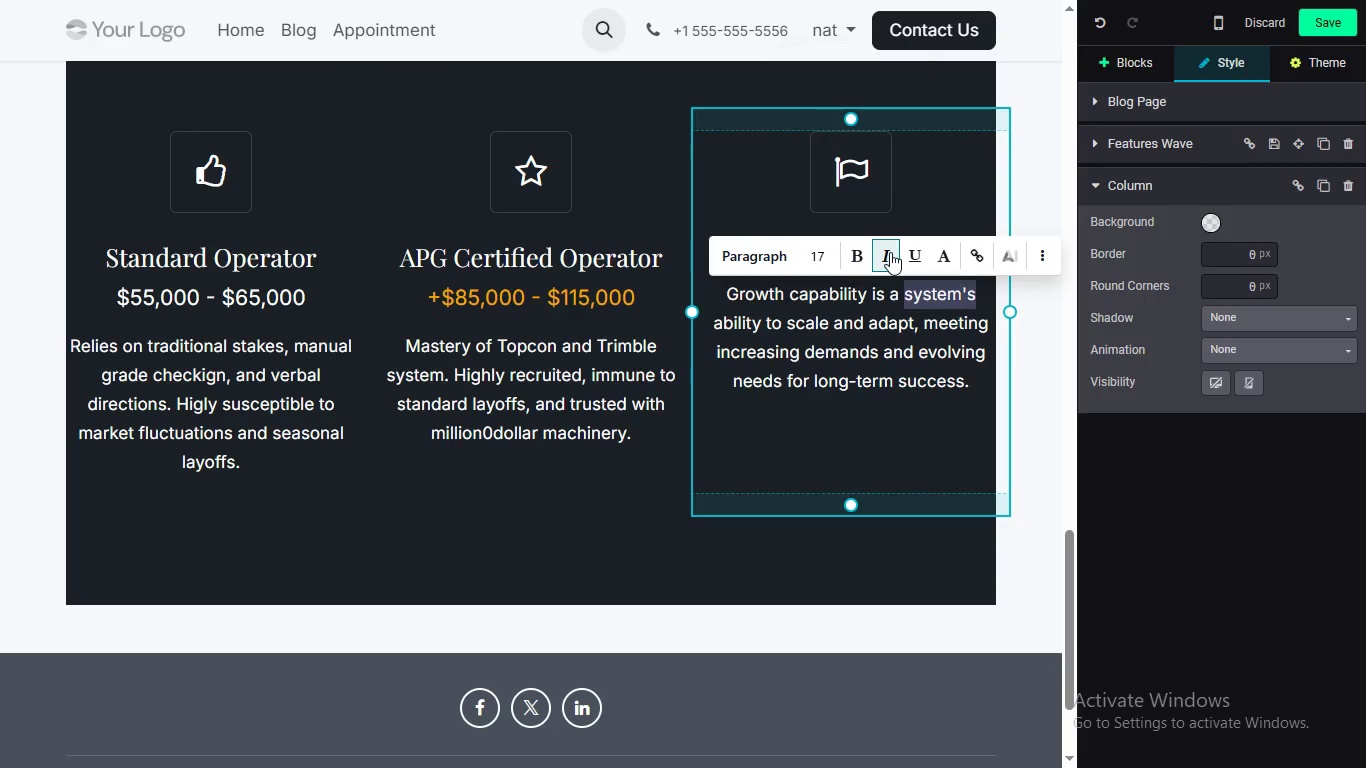 
left_click_drag(start_coordinate=[890, 252], to_coordinate=[851, 308])
 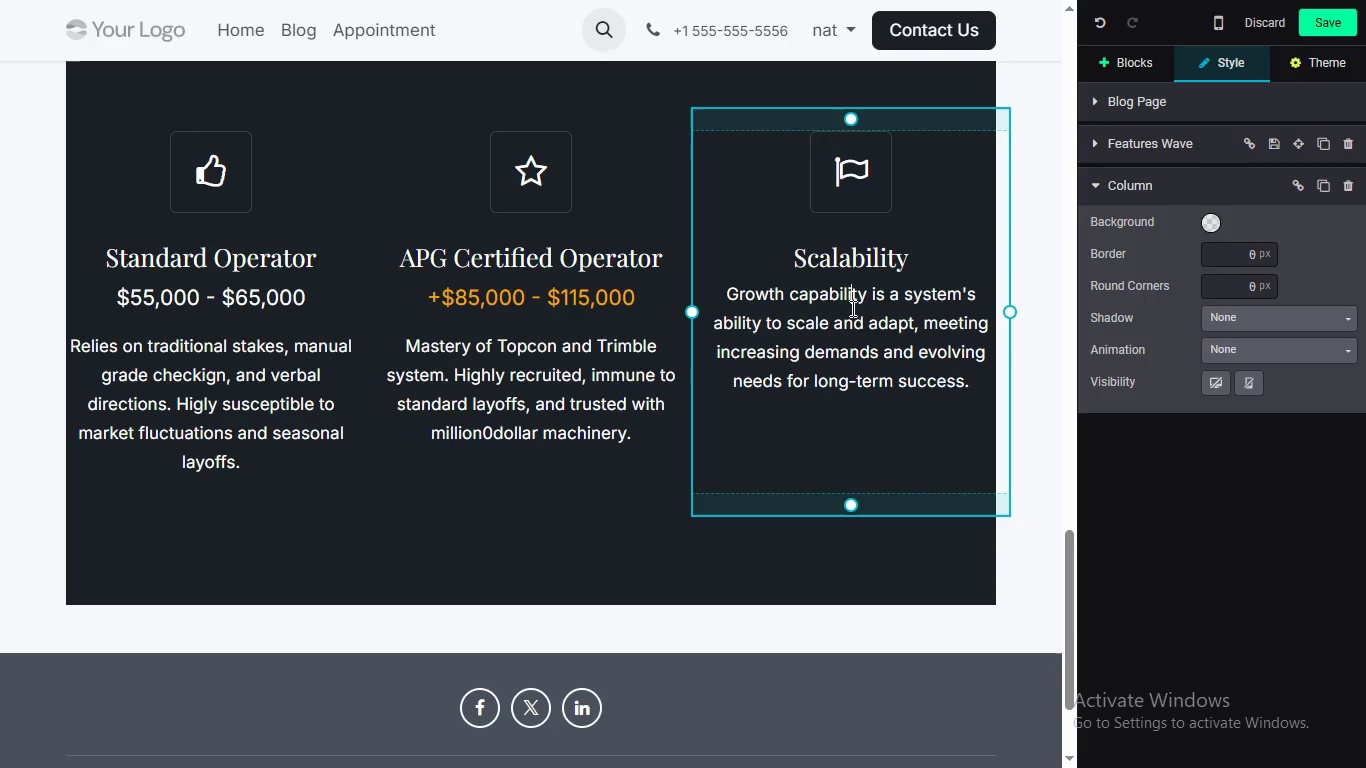 
left_click([851, 308])
 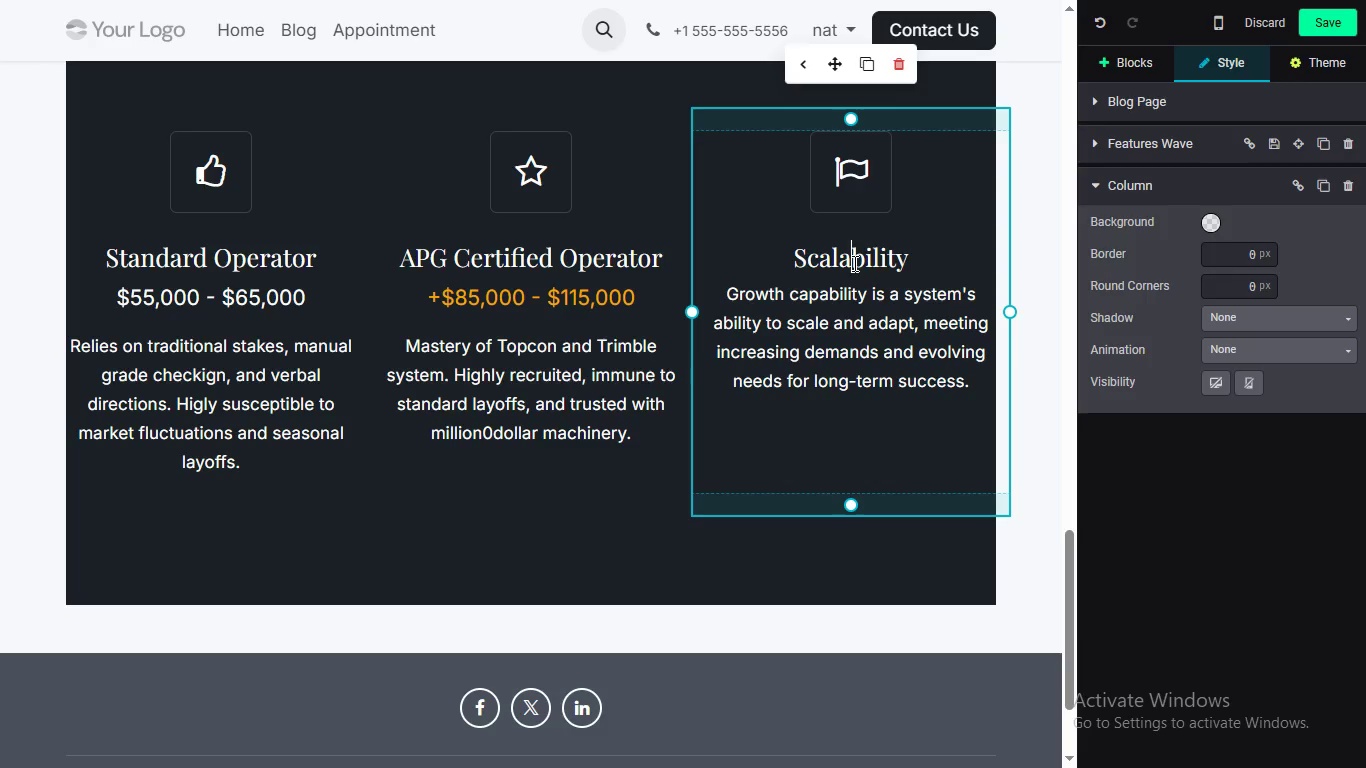 
double_click([853, 263])
 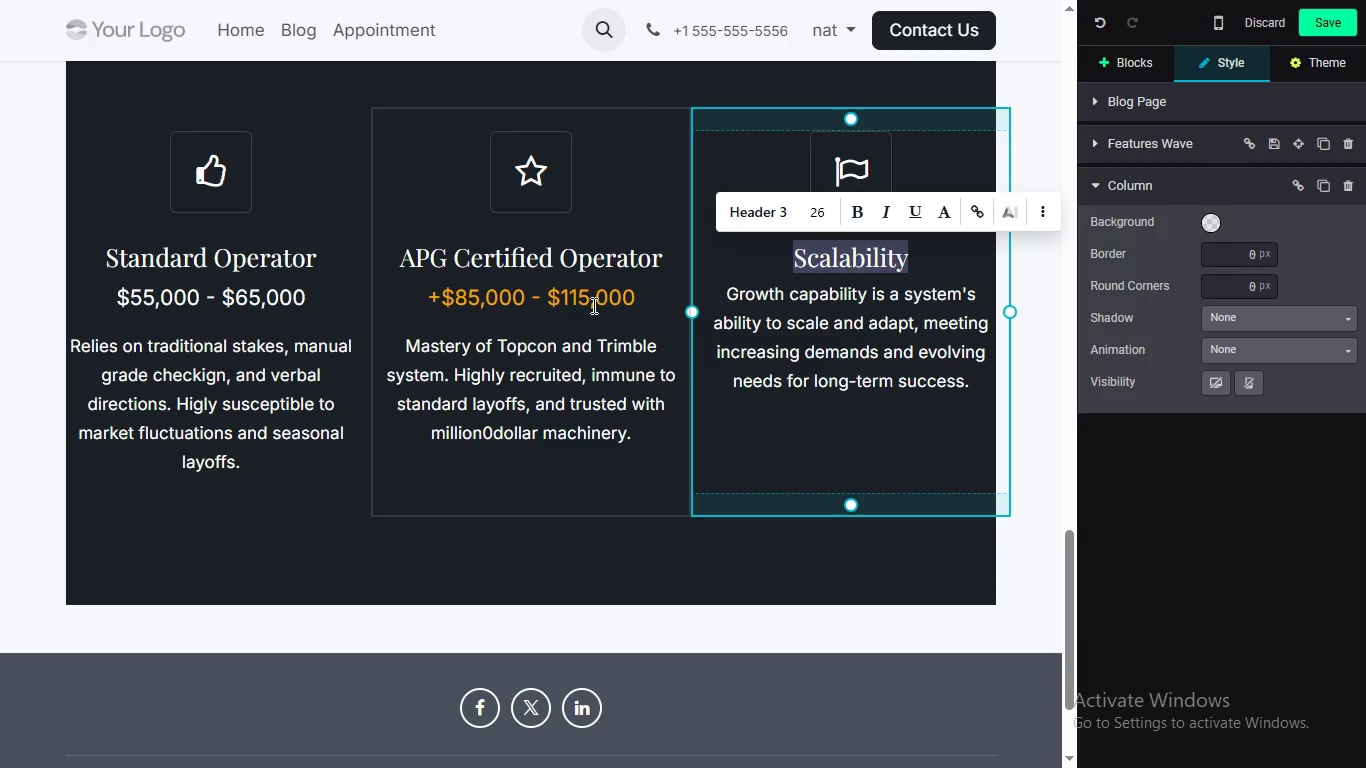 
type(Site Foreman)
 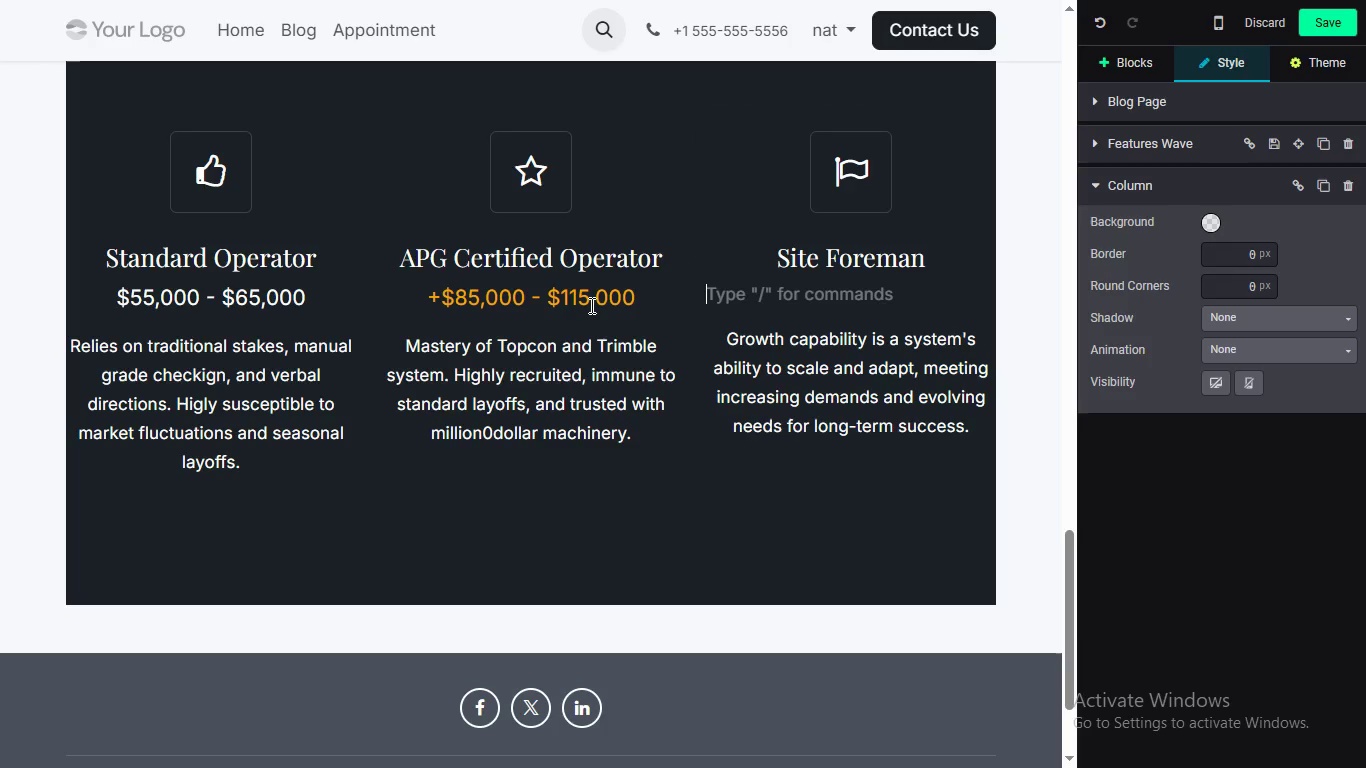 
key(Enter)
 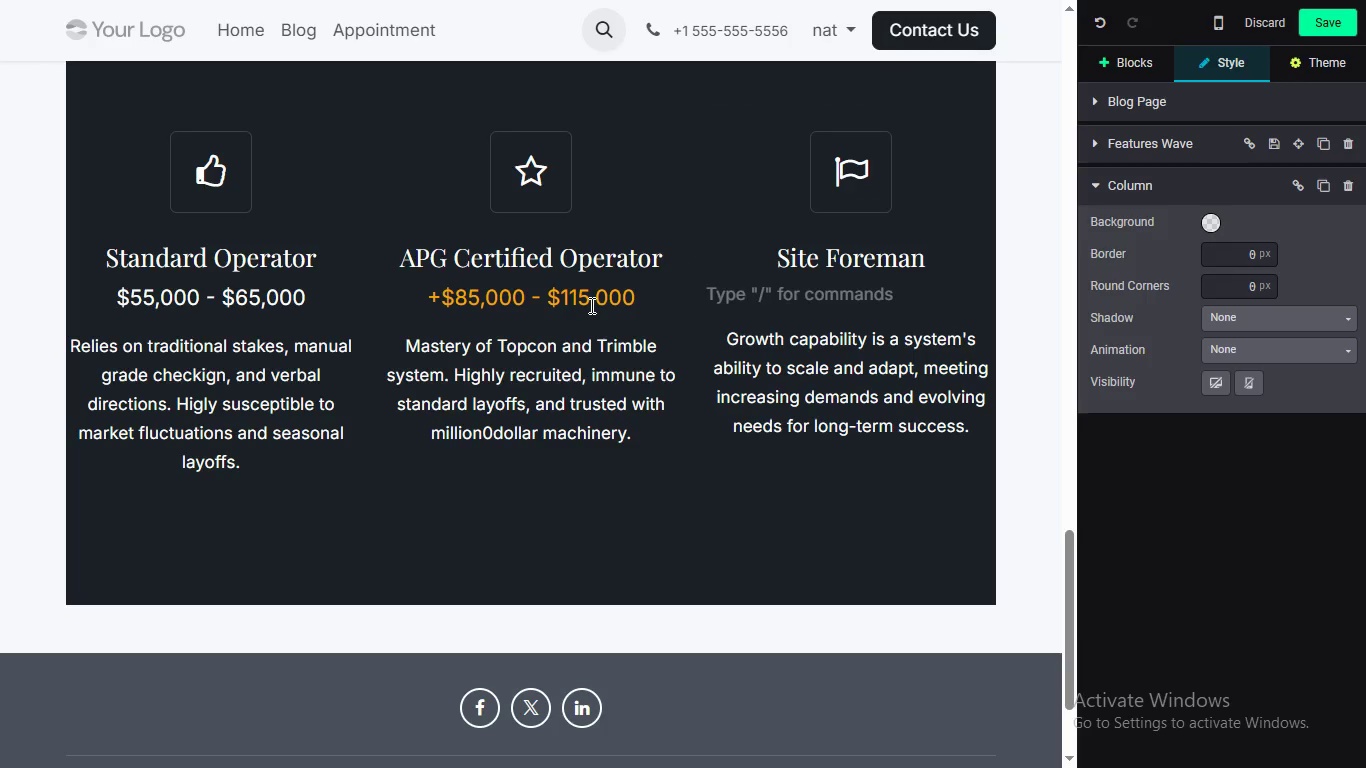 
type($95,000+)
 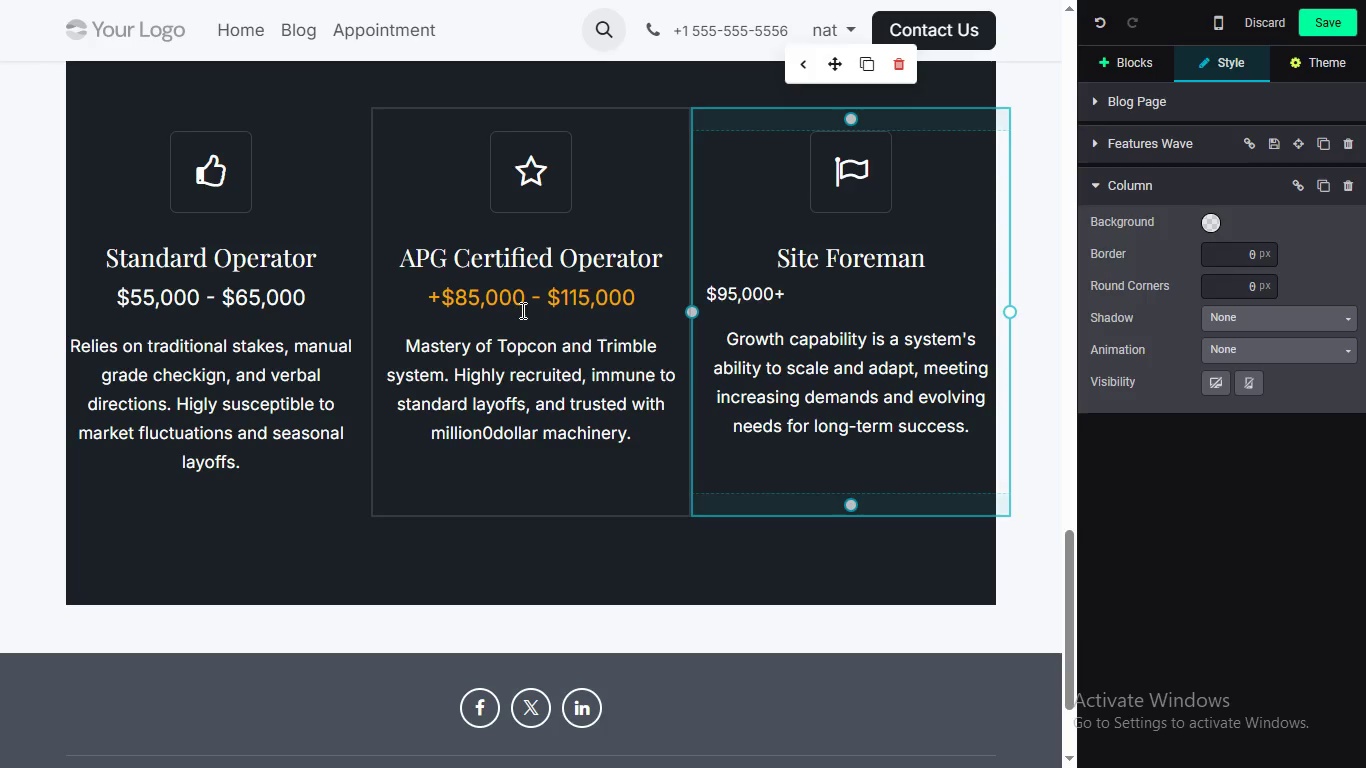 
left_click_drag(start_coordinate=[866, 320], to_coordinate=[769, 275])
 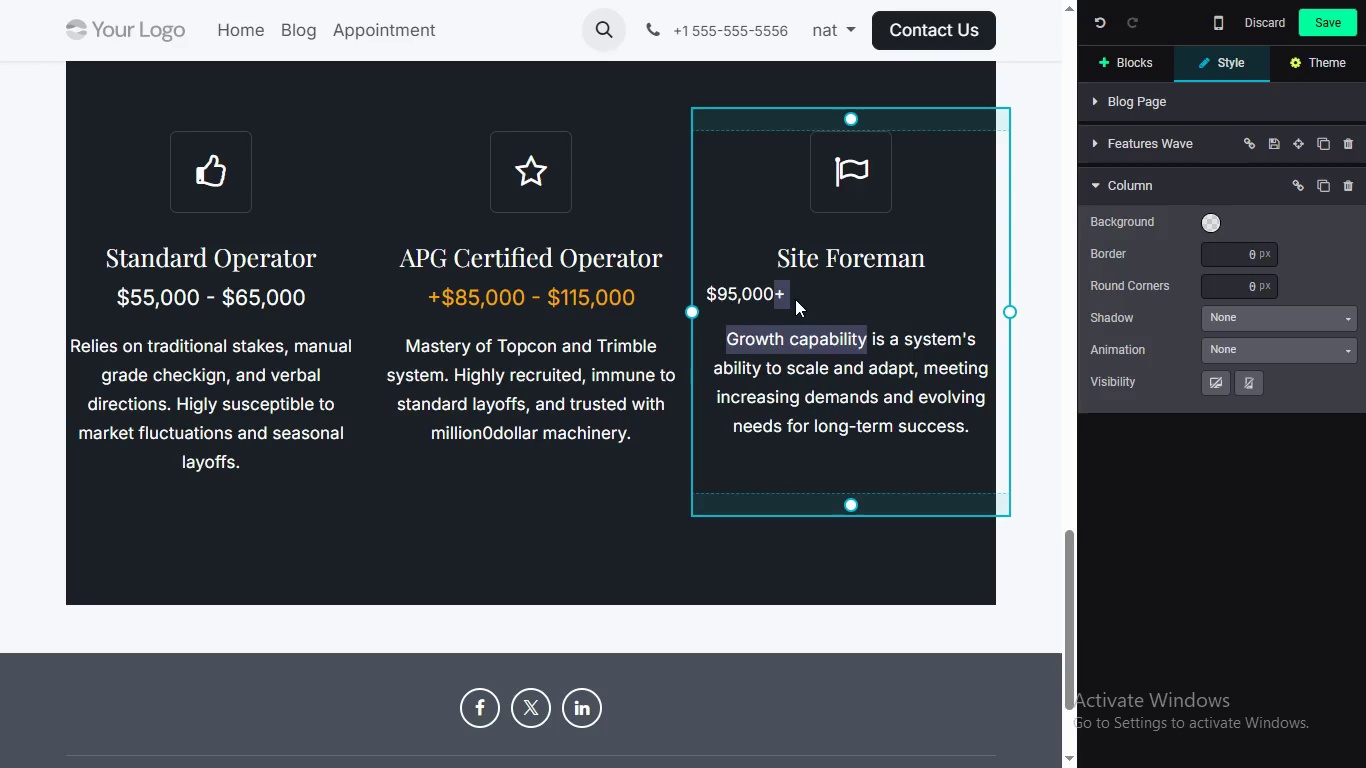 
left_click([795, 299])
 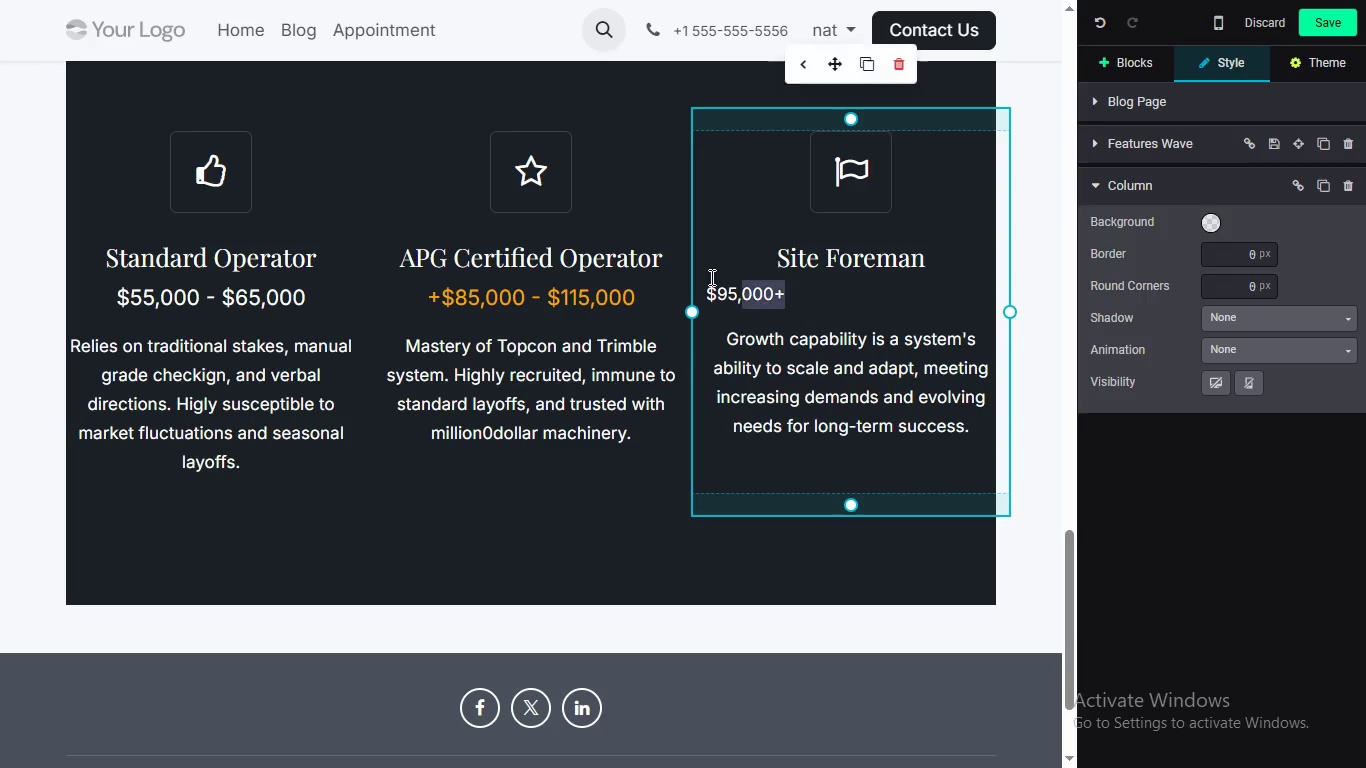 
left_click_drag(start_coordinate=[795, 299], to_coordinate=[690, 274])
 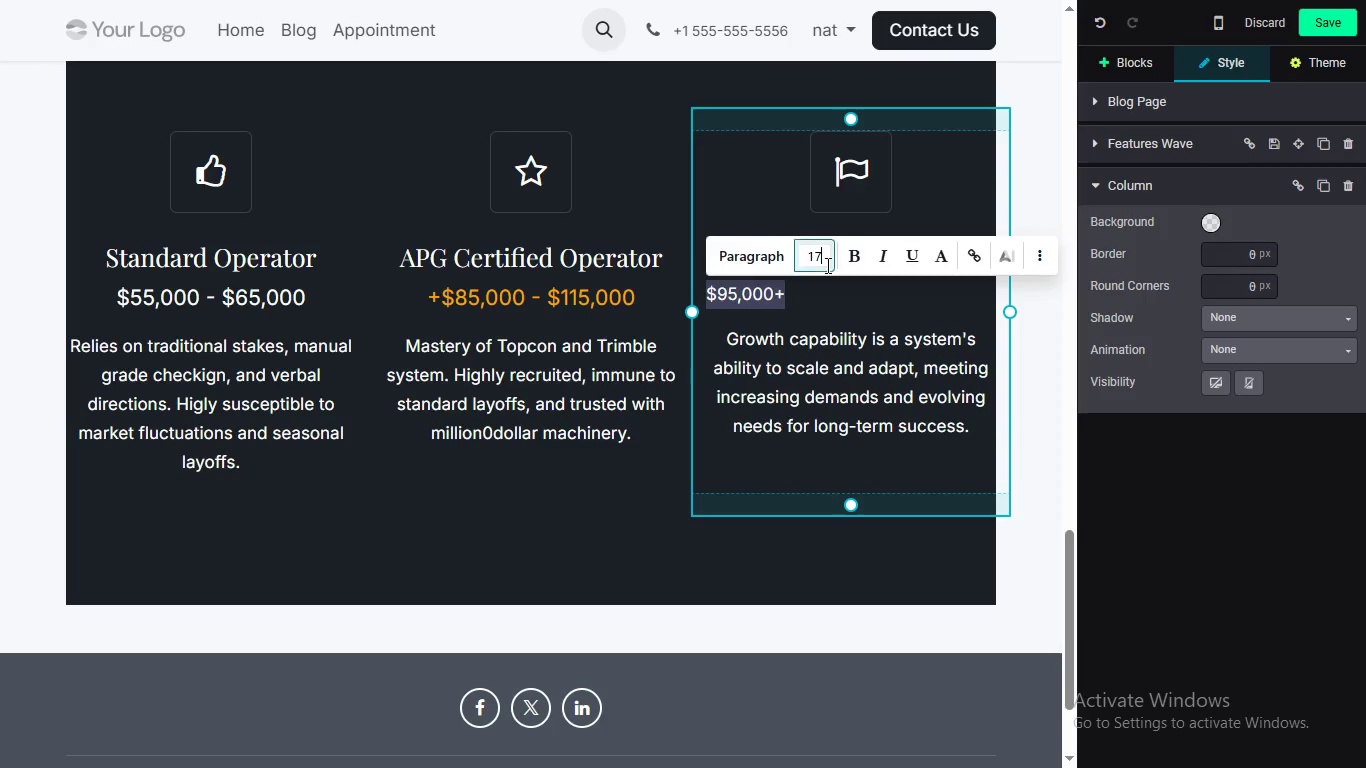 
left_click([826, 265])
 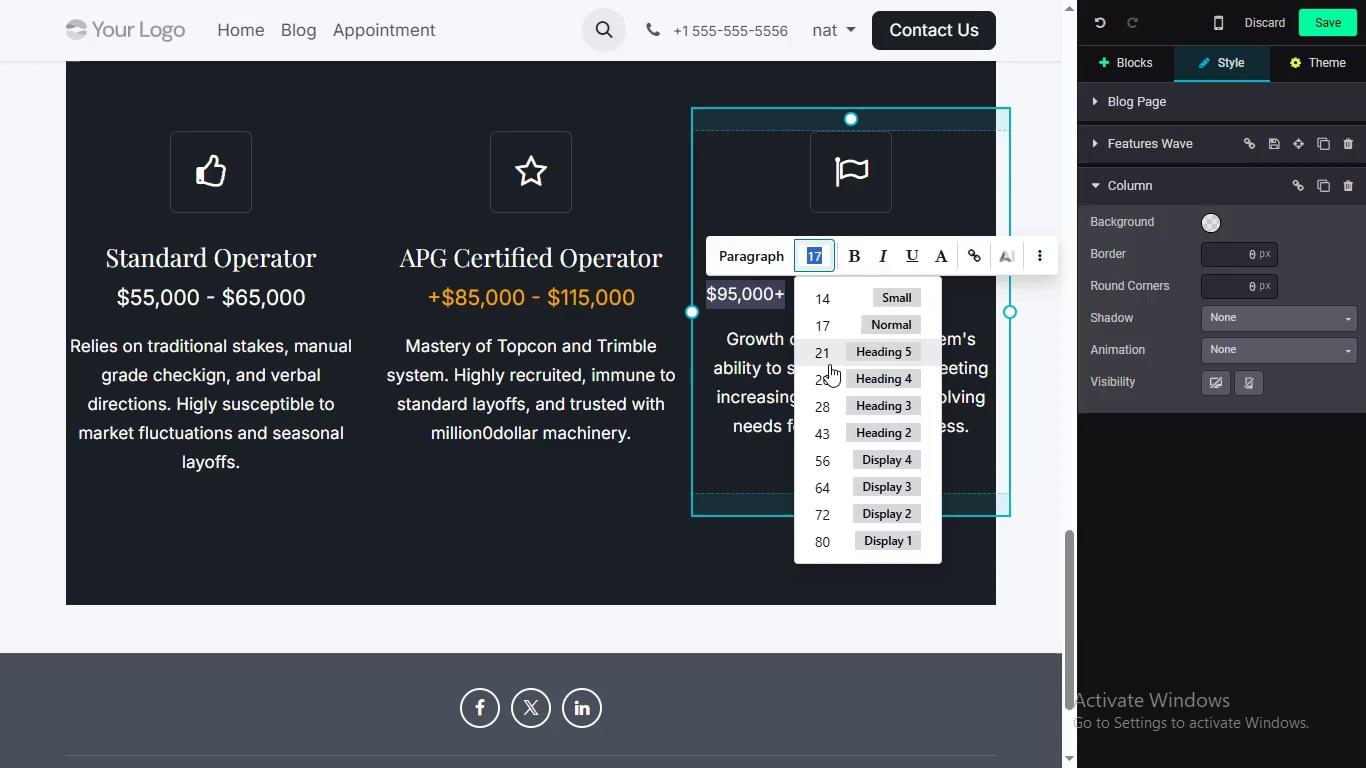 
left_click([829, 364])
 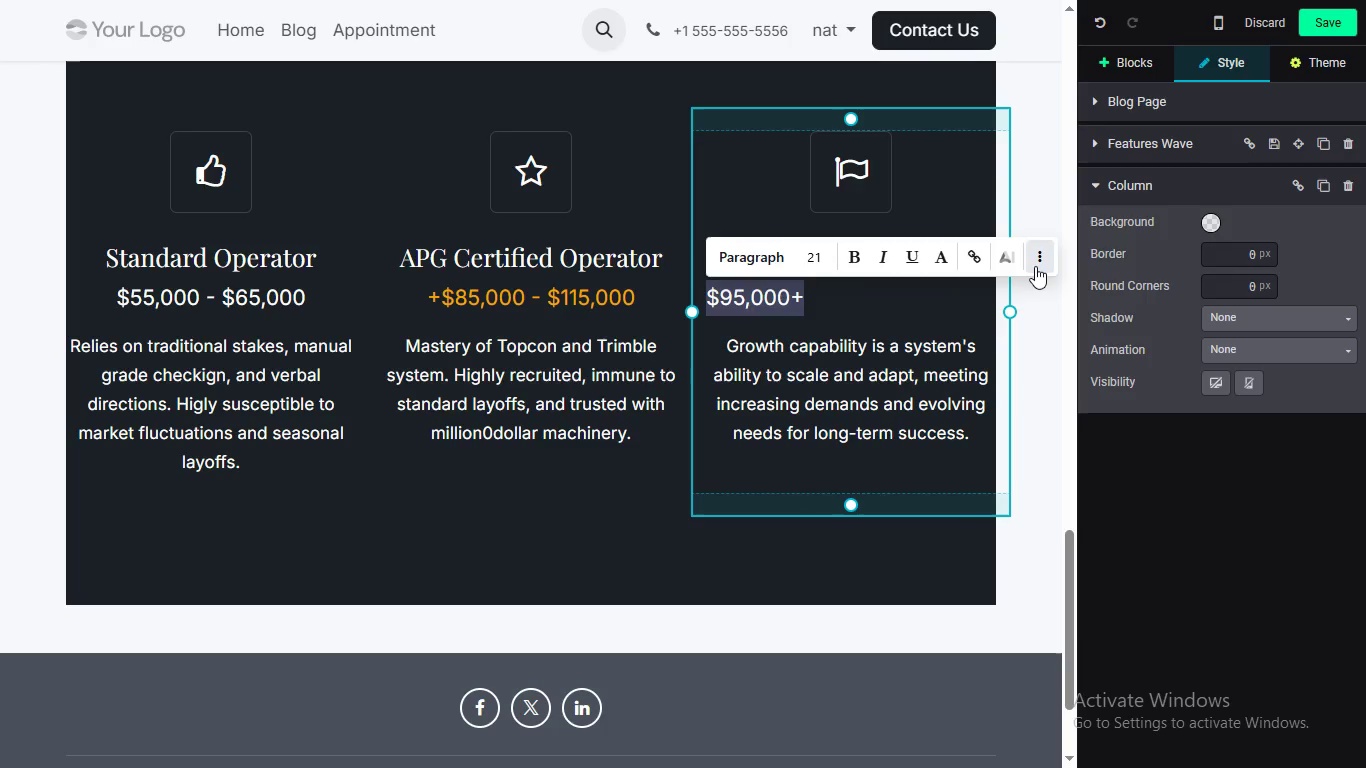 
left_click([1035, 266])
 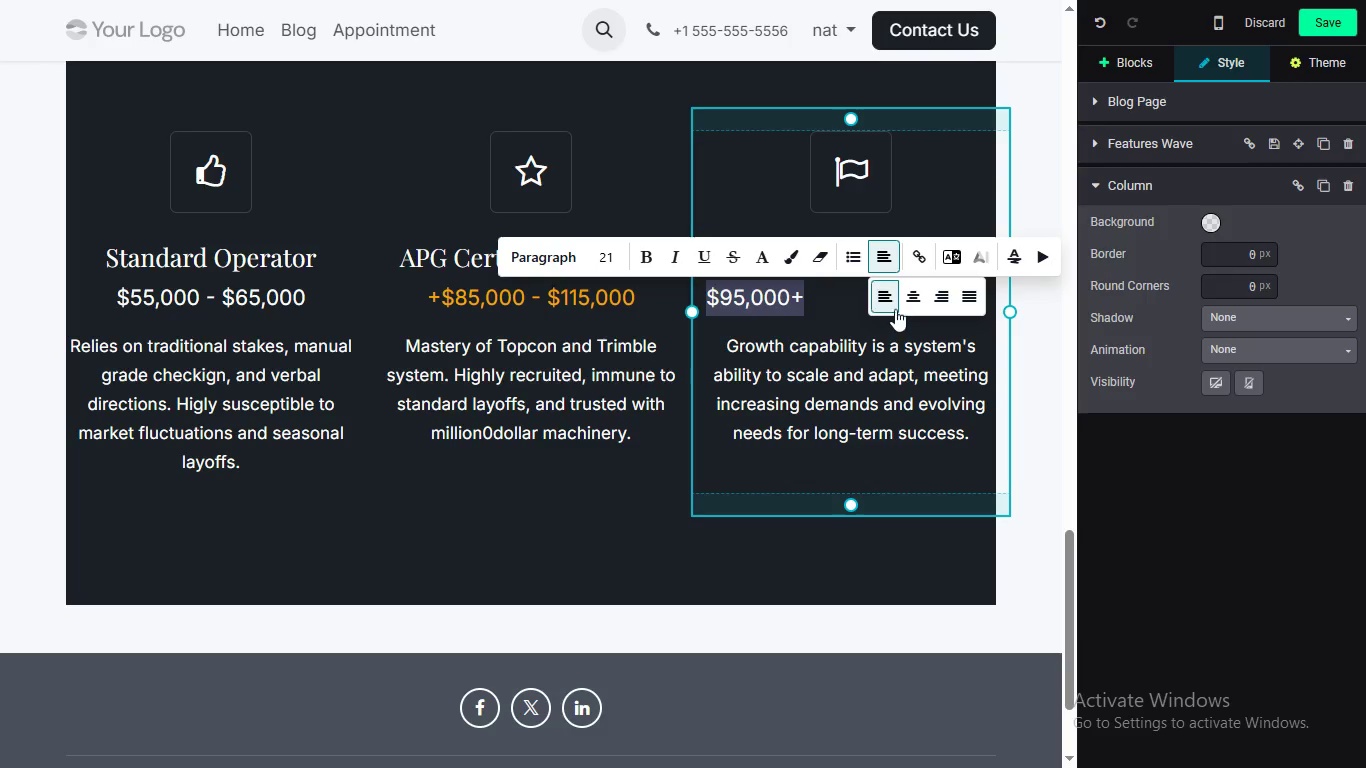 
left_click([901, 300])
 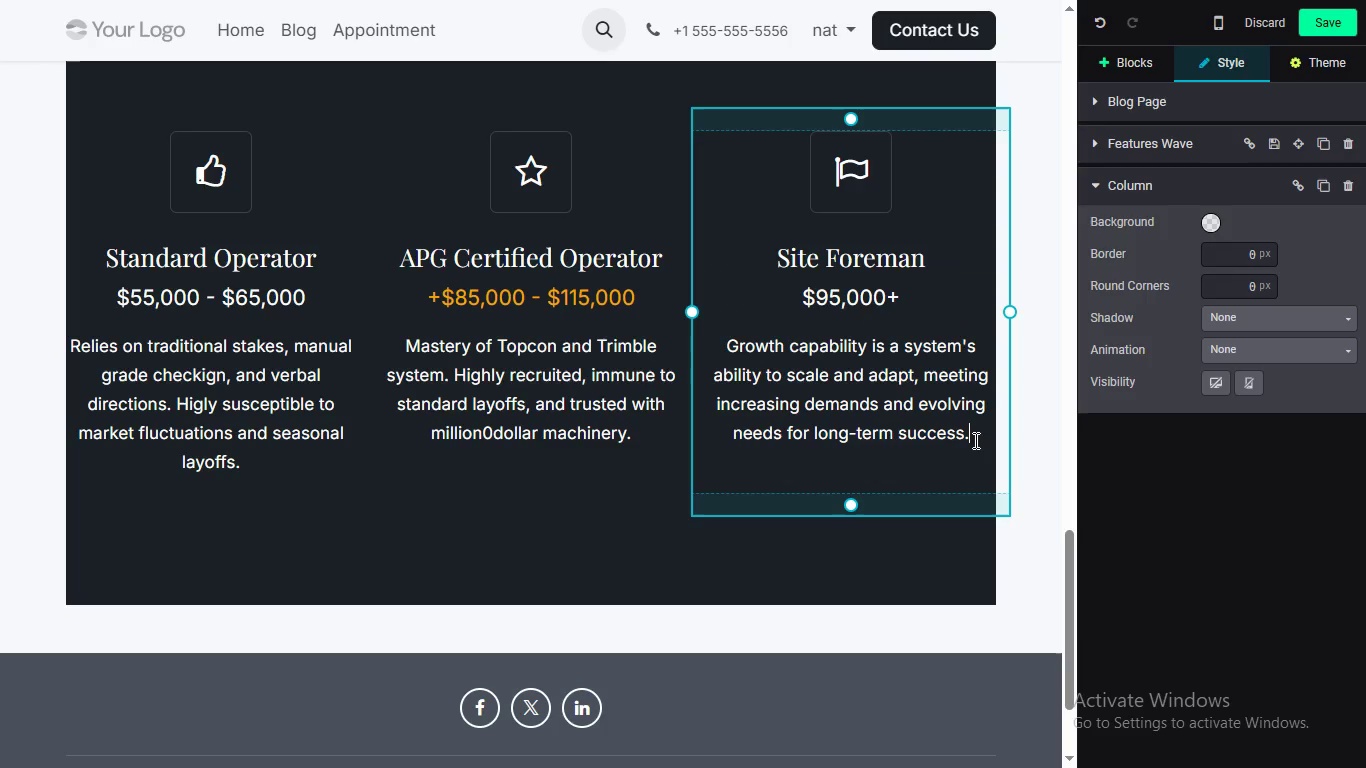 
left_click([974, 440])
 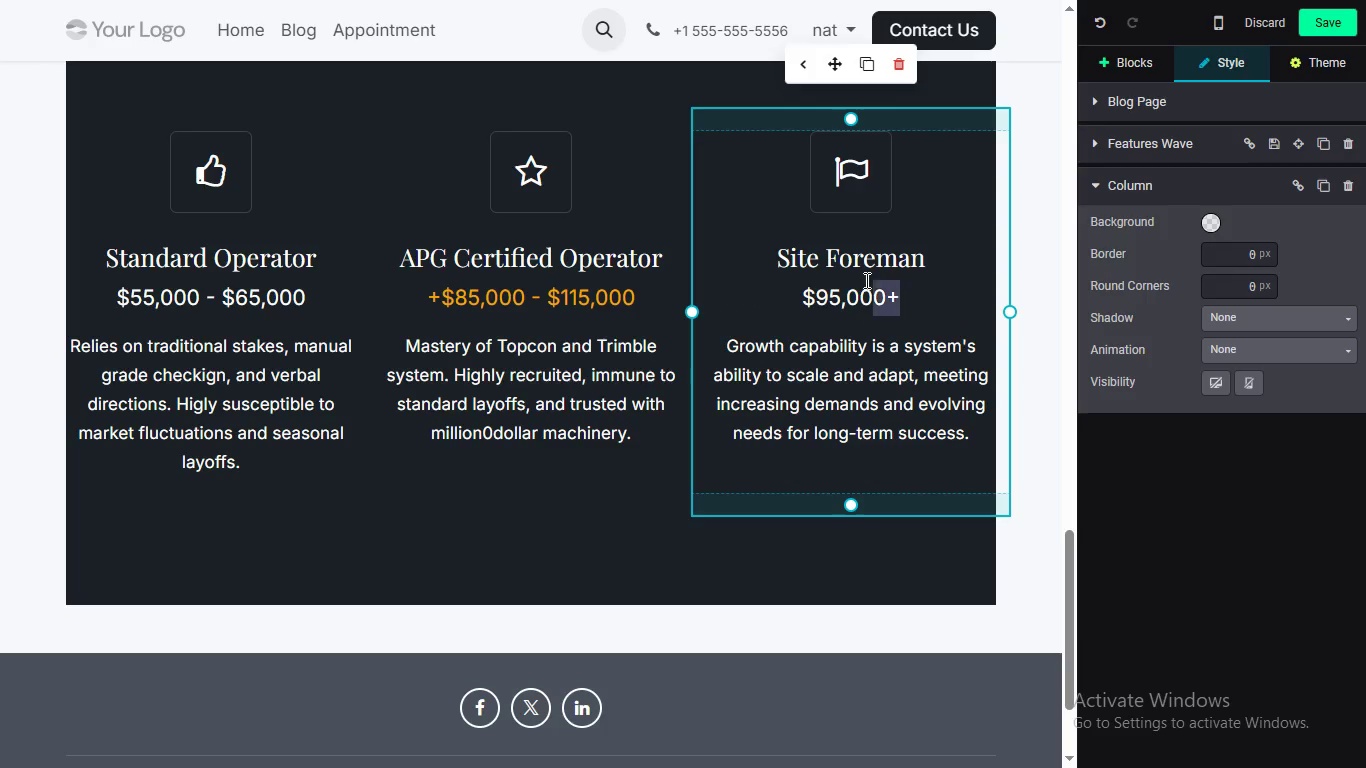 
left_click_drag(start_coordinate=[914, 293], to_coordinate=[777, 284])
 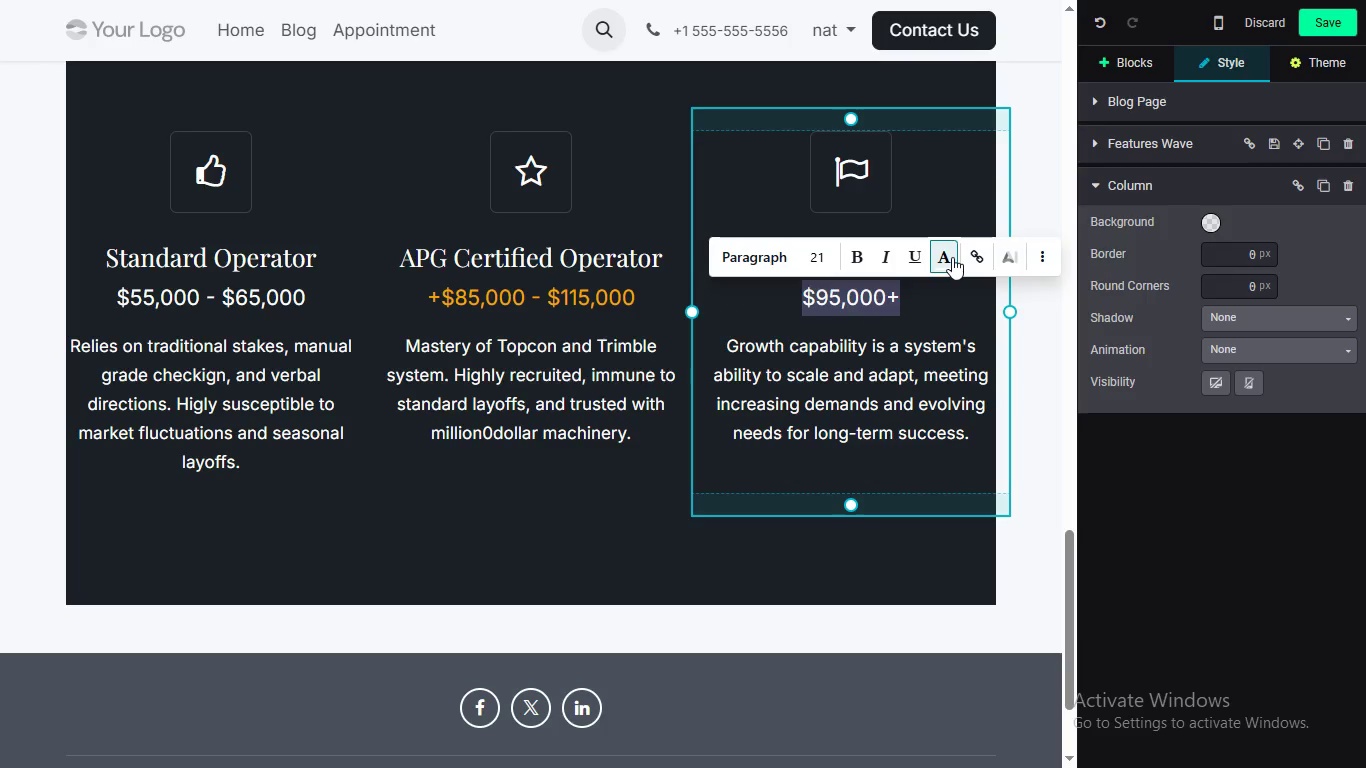 
left_click([952, 257])
 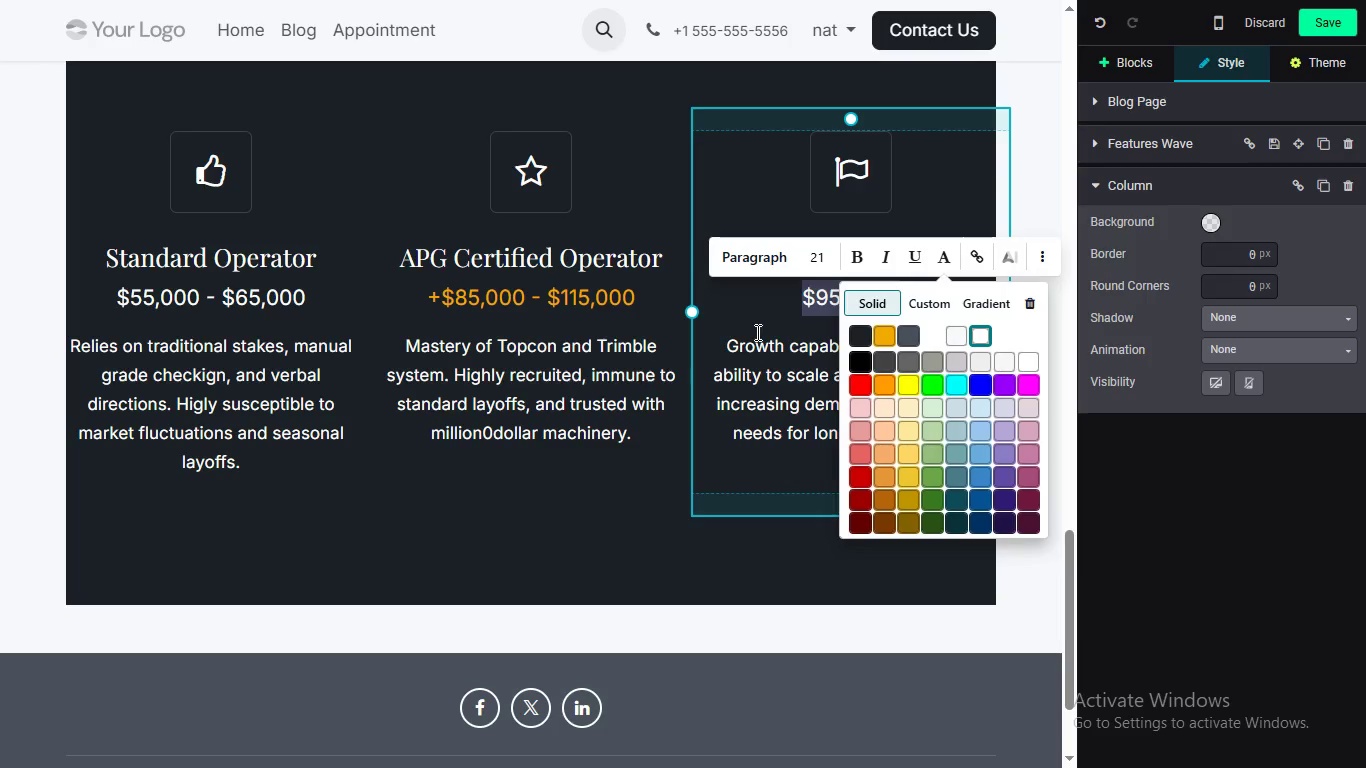 
wait(12.73)
 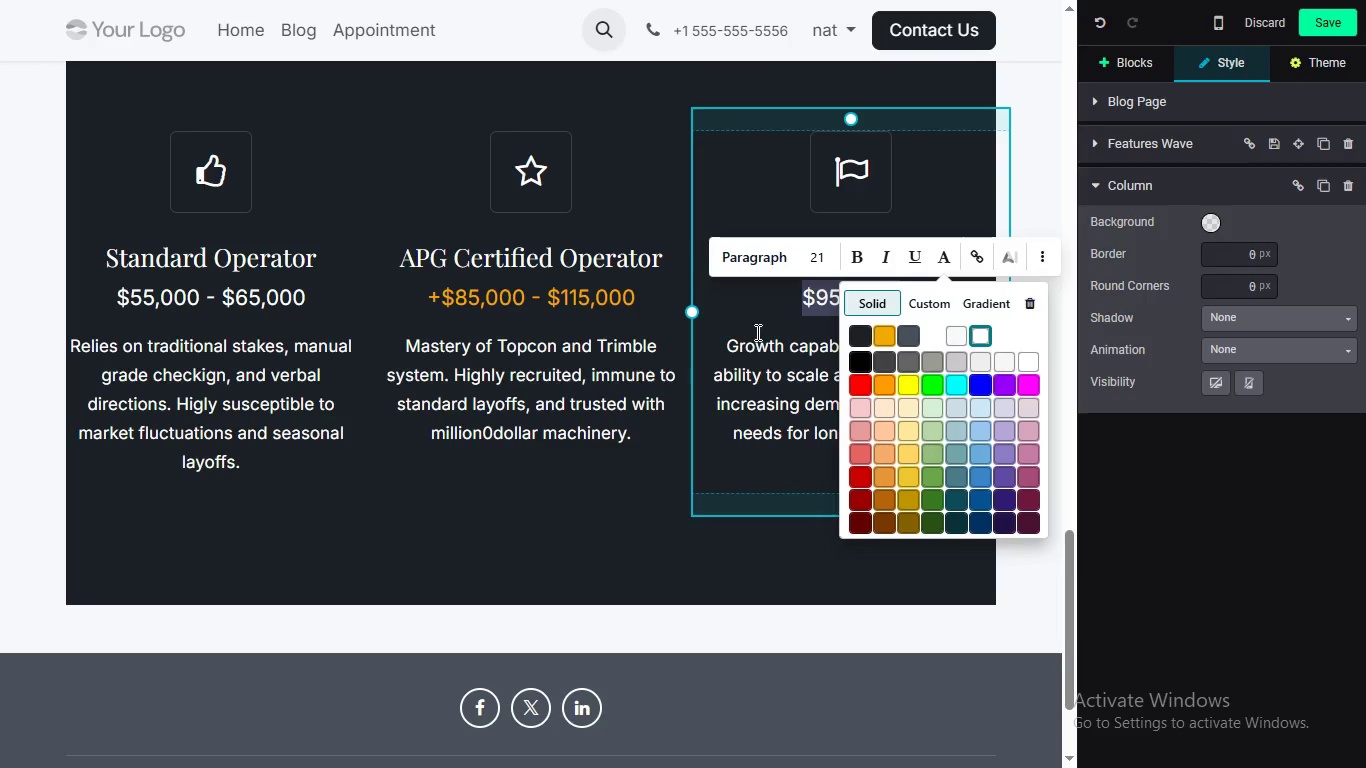 
mouse_move([750, 307])
 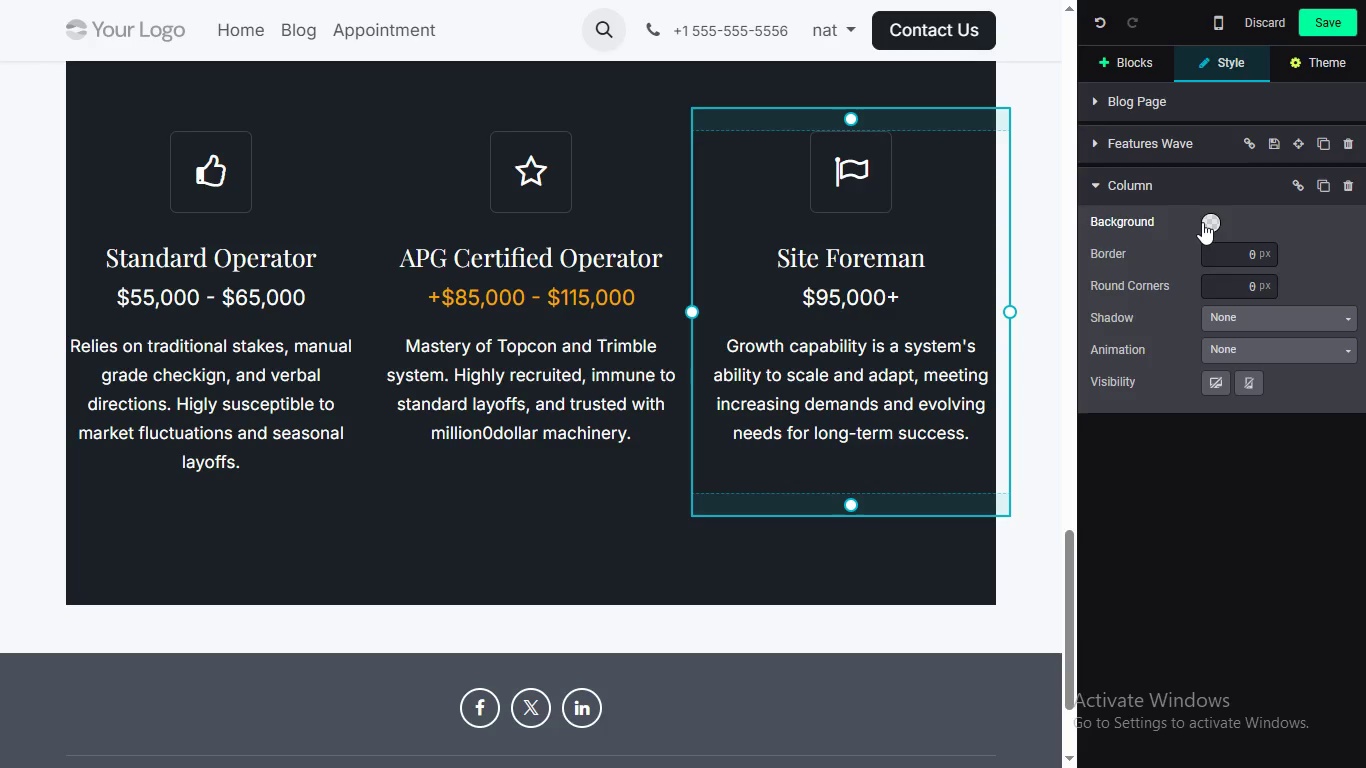 
mouse_move([1208, 243])
 